 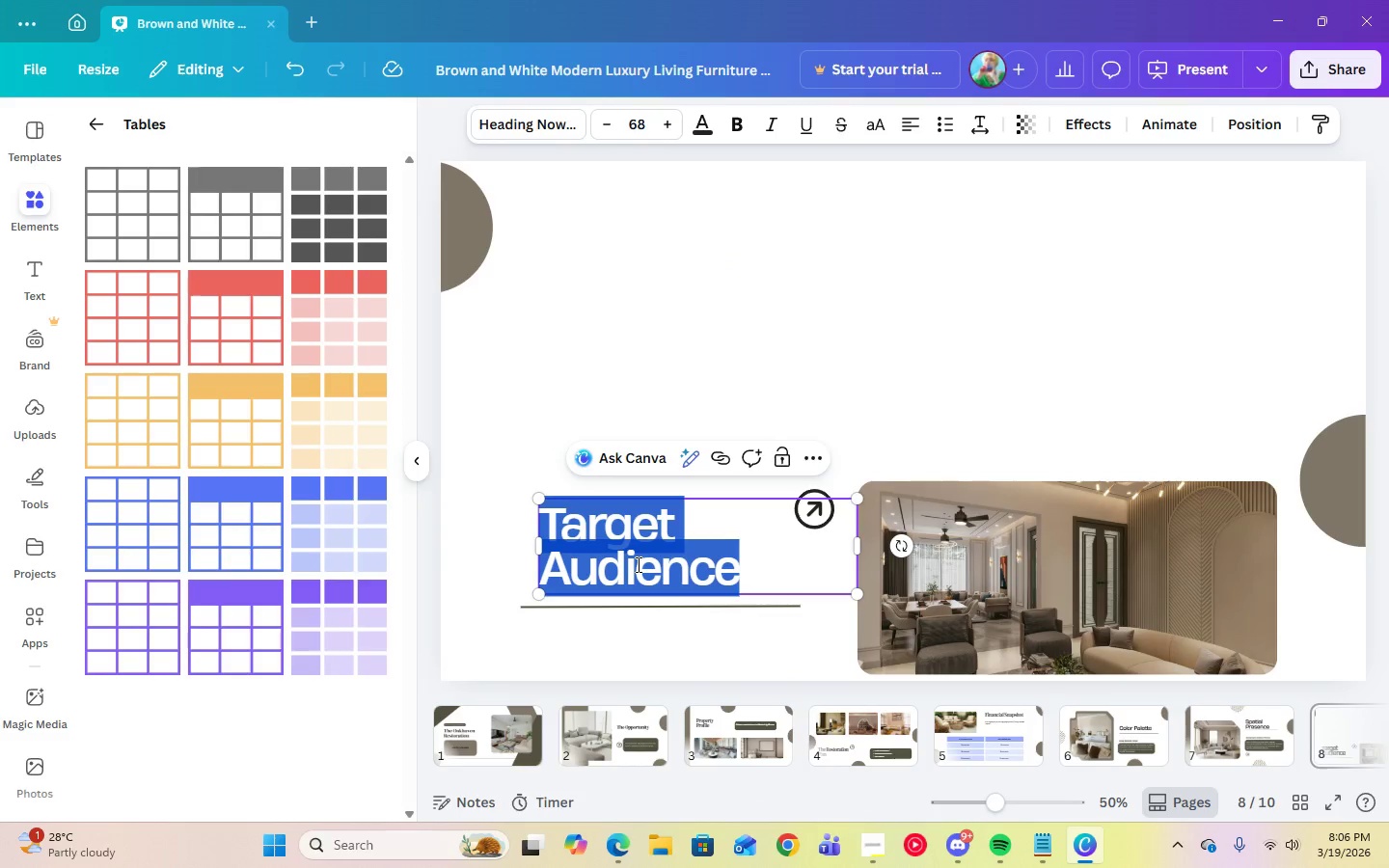 
type(The )
 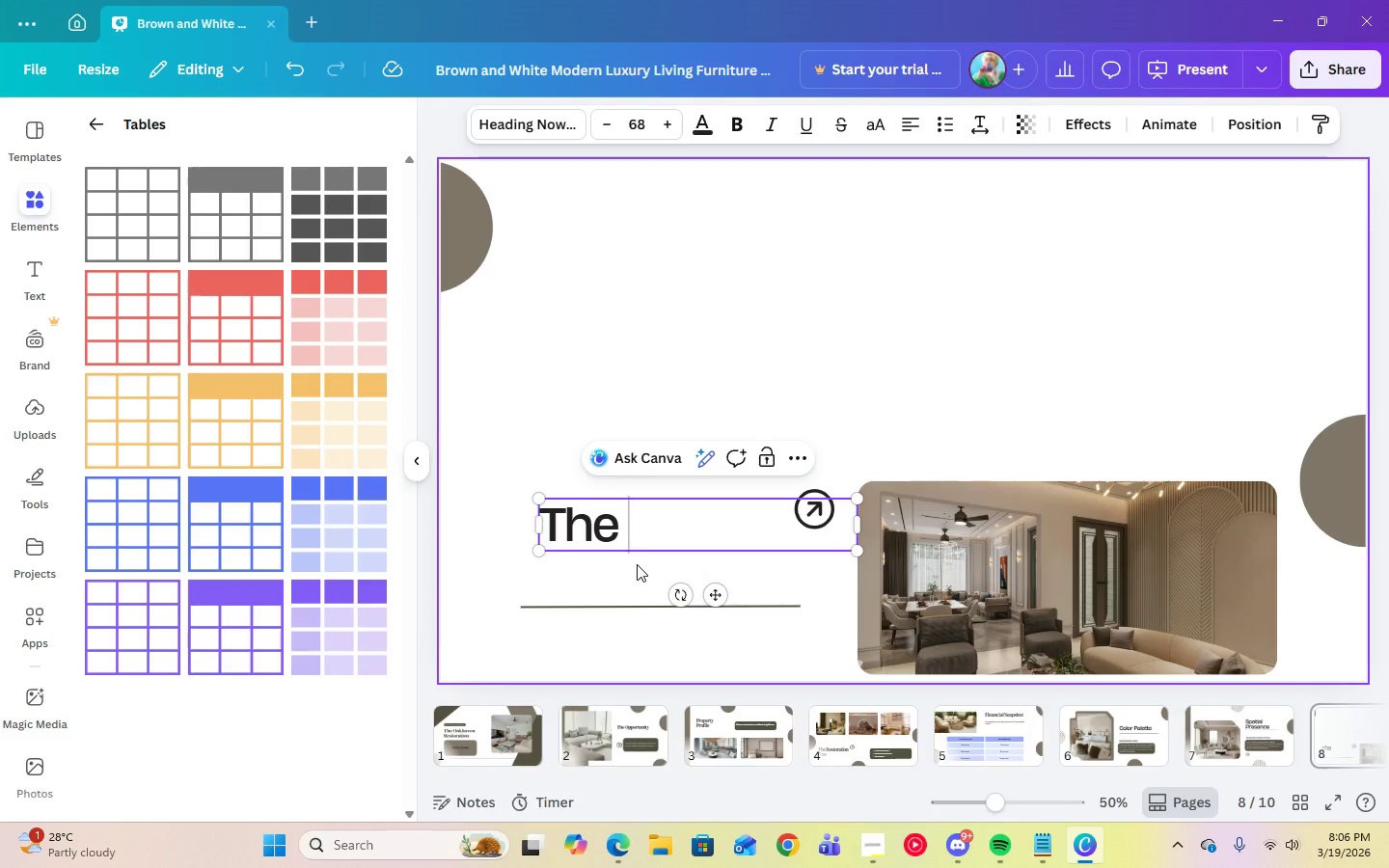 
key(Enter)
 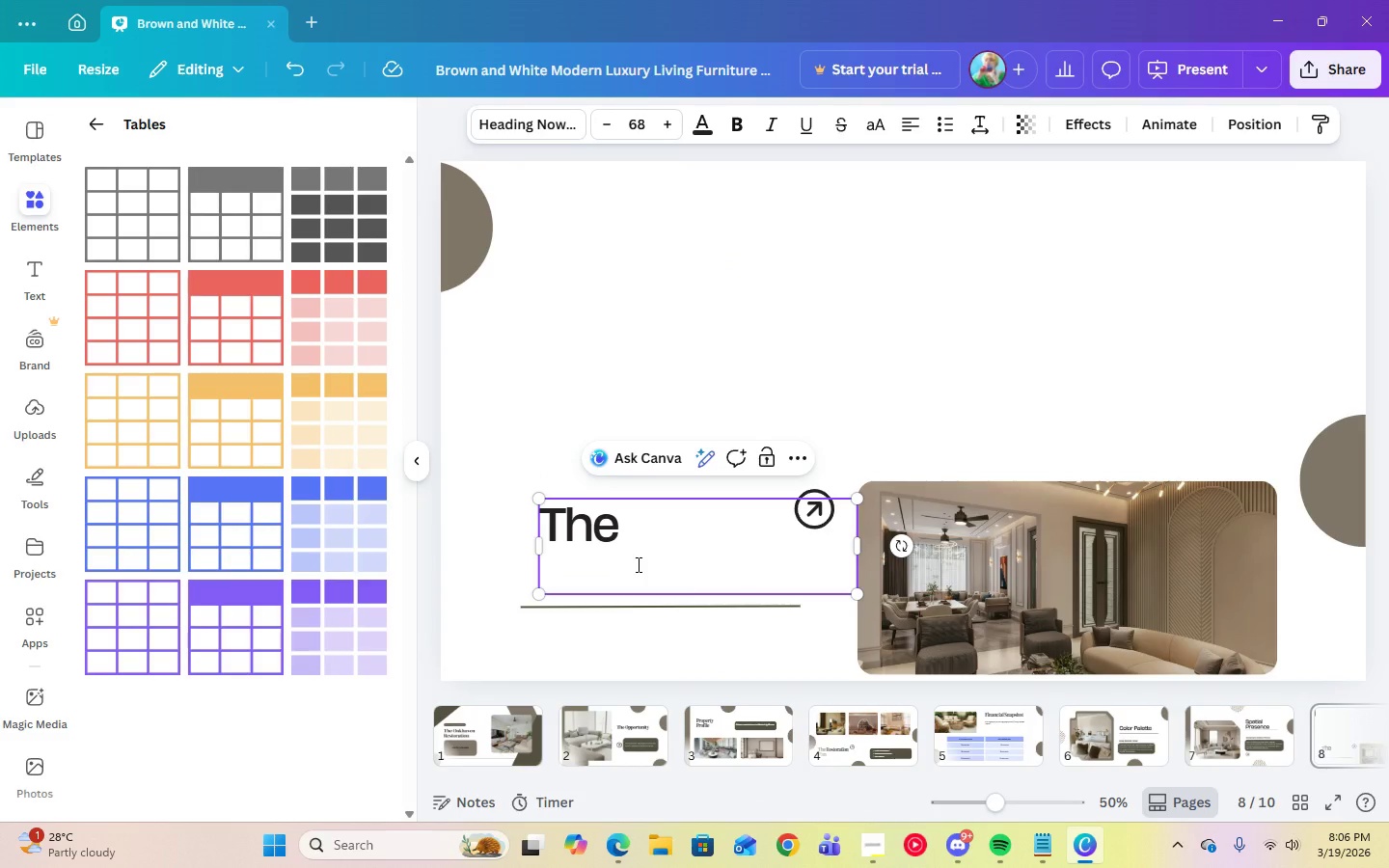 
type(Asl)
key(Backspace)
type(k)
 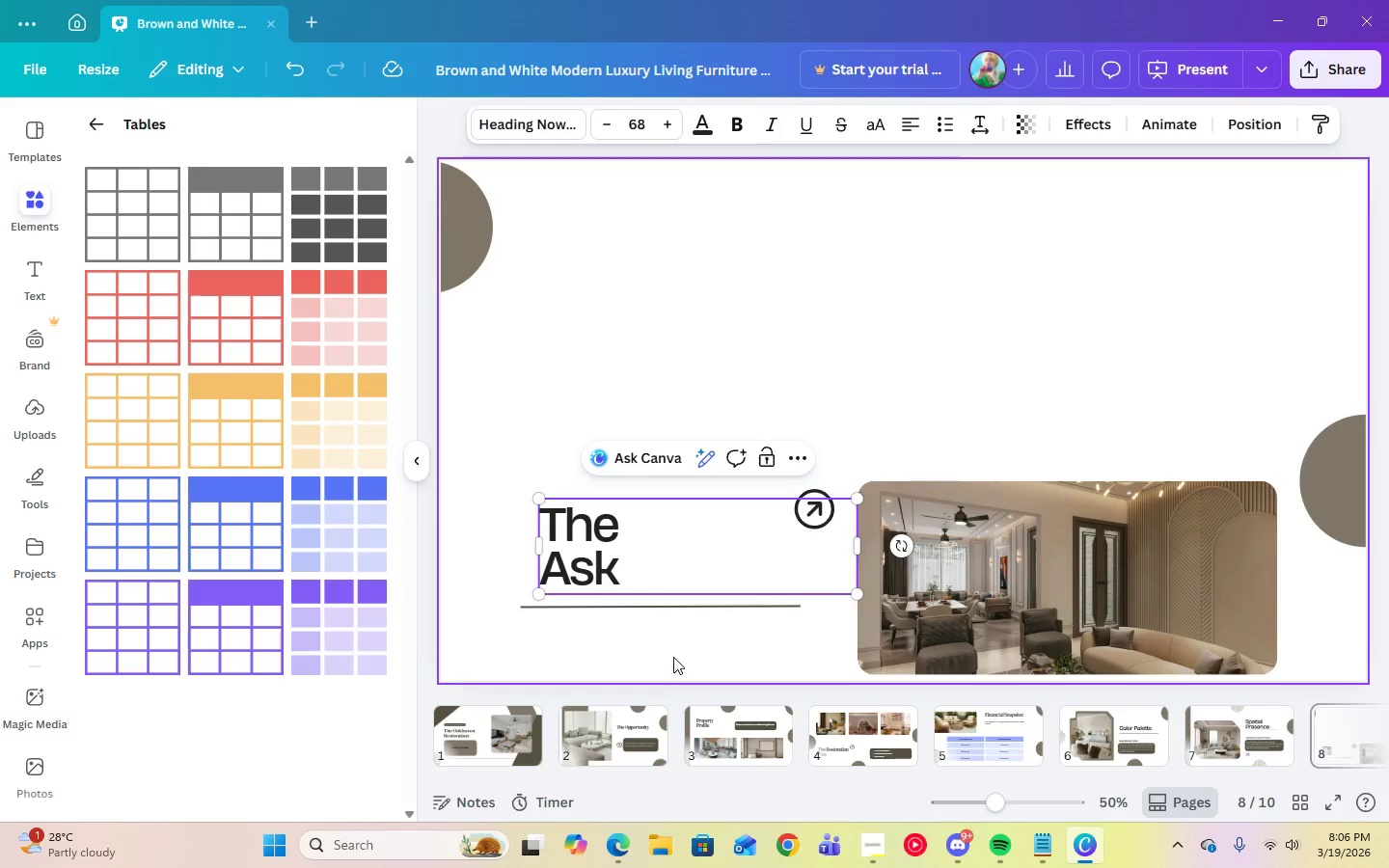 
double_click([670, 542])
 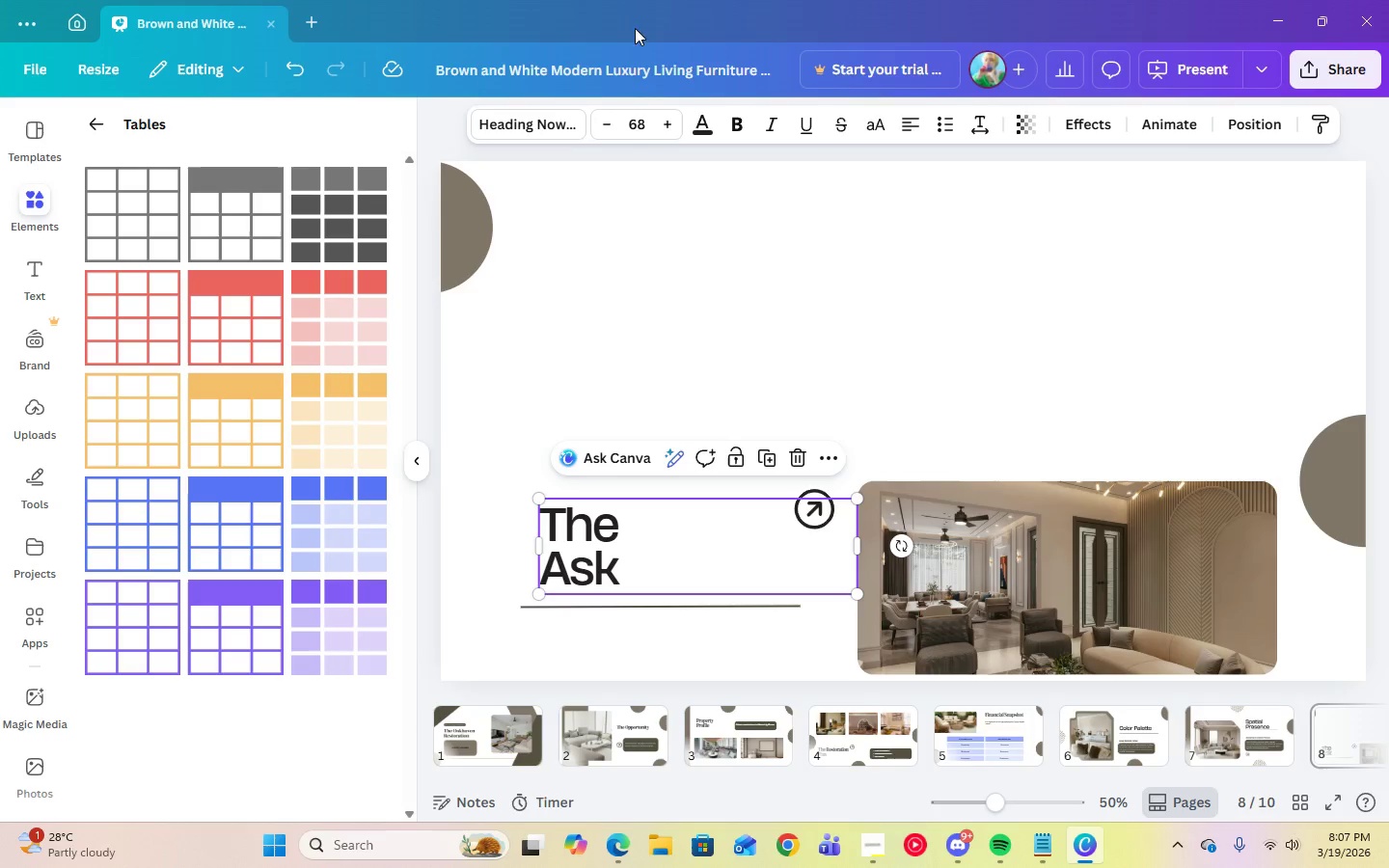 
left_click([639, 117])
 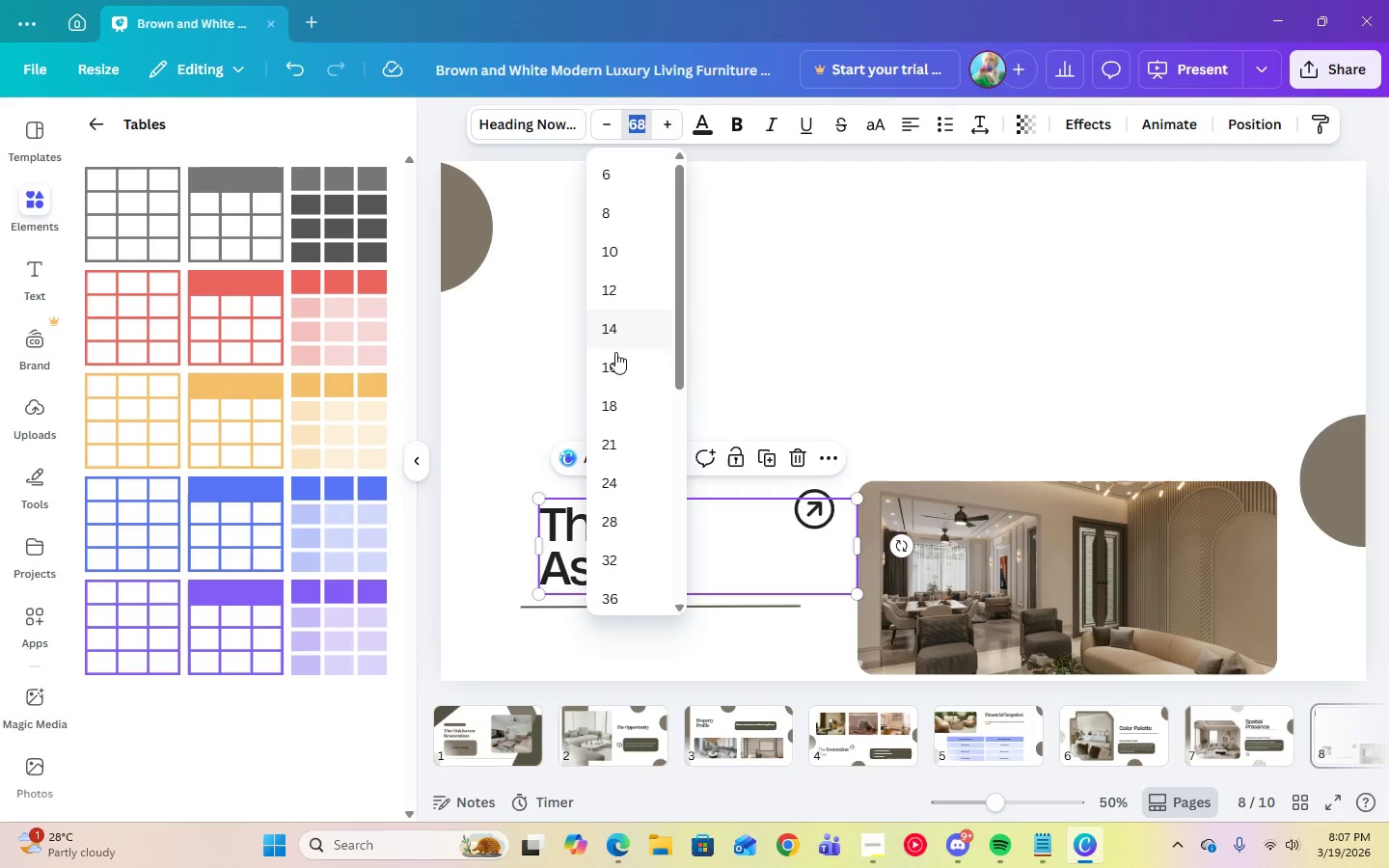 
scroll: coordinate [615, 445], scroll_direction: down, amount: 3.0
 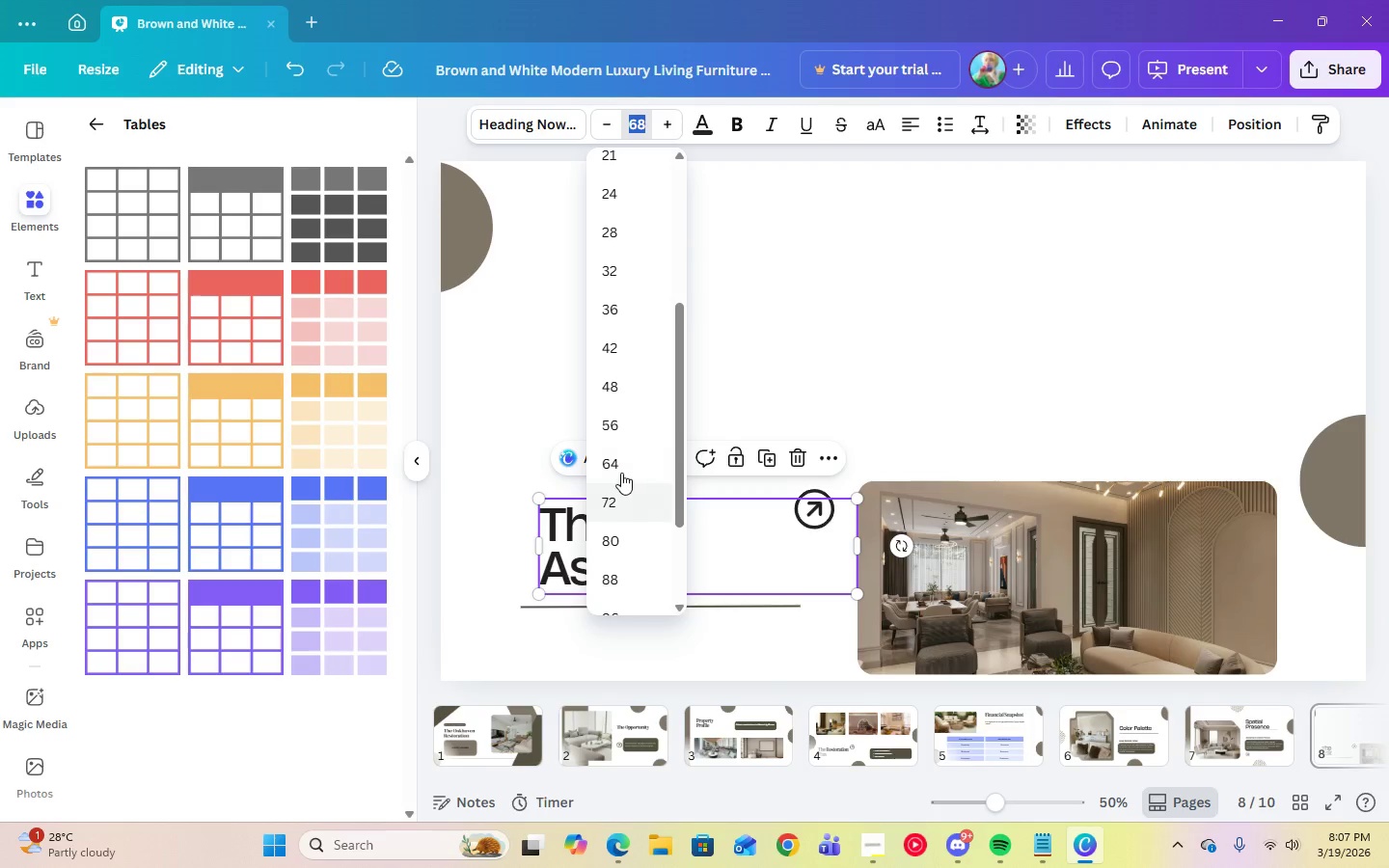 
left_click([621, 470])
 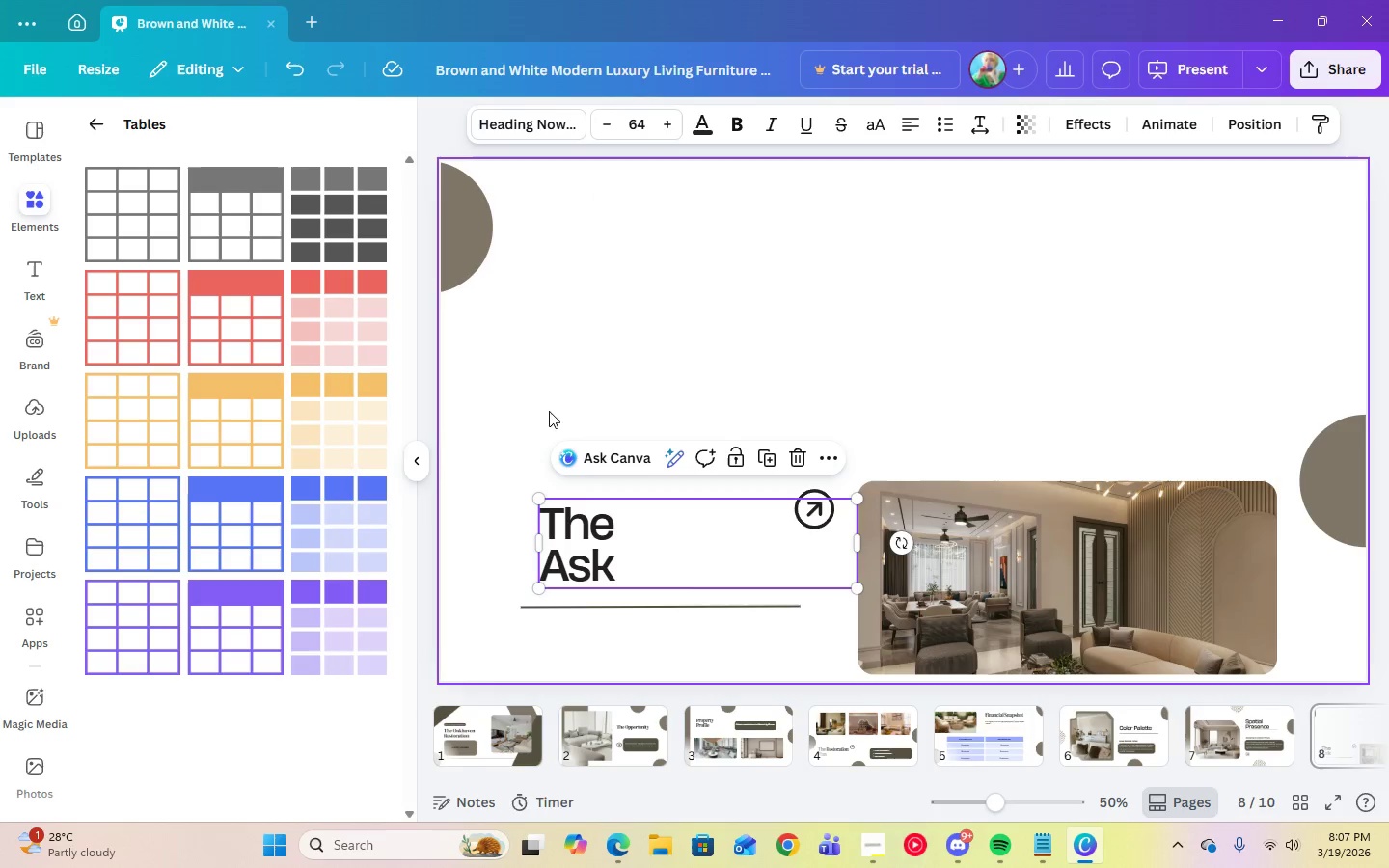 
left_click([482, 375])
 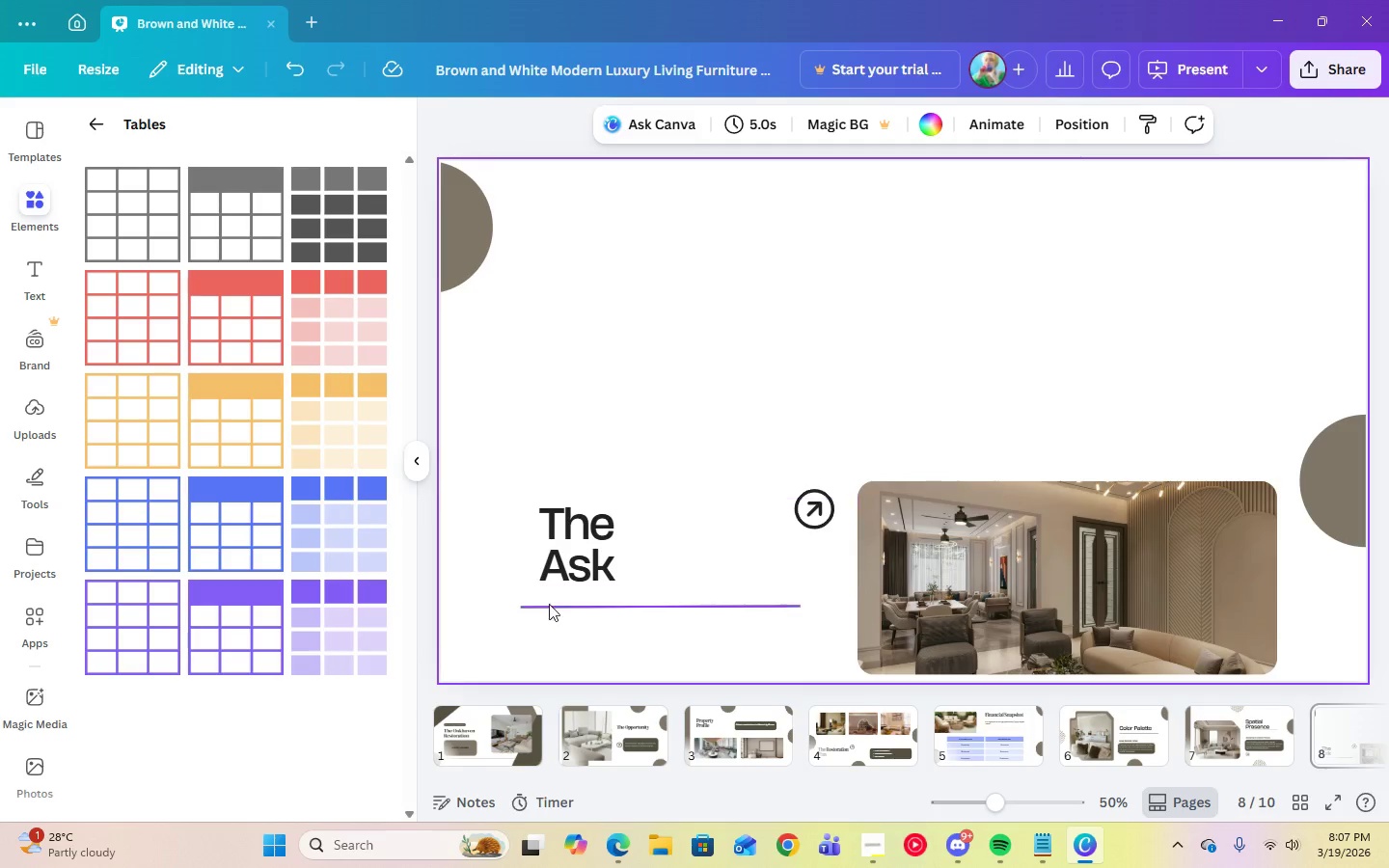 
left_click([561, 561])
 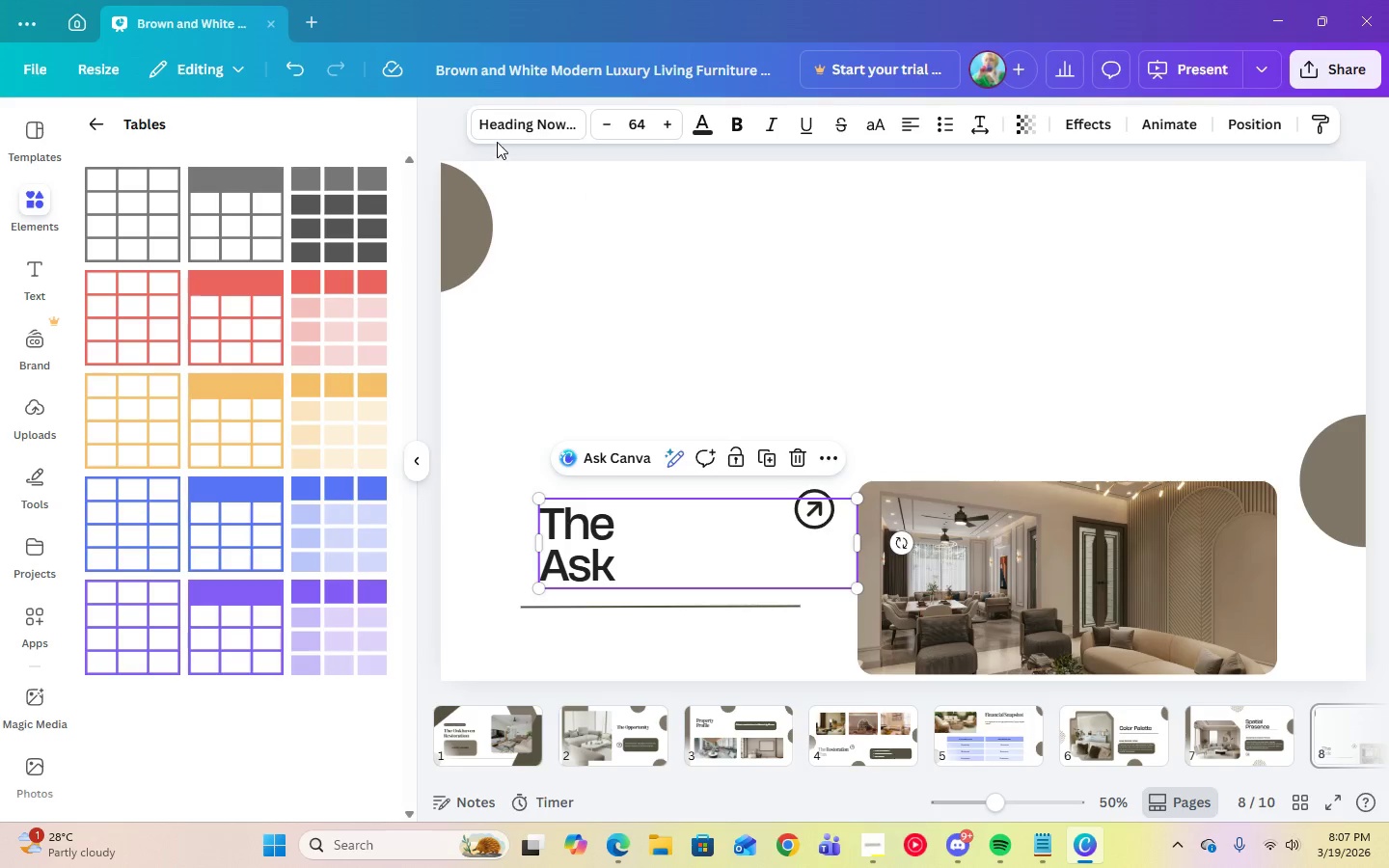 
double_click([494, 134])
 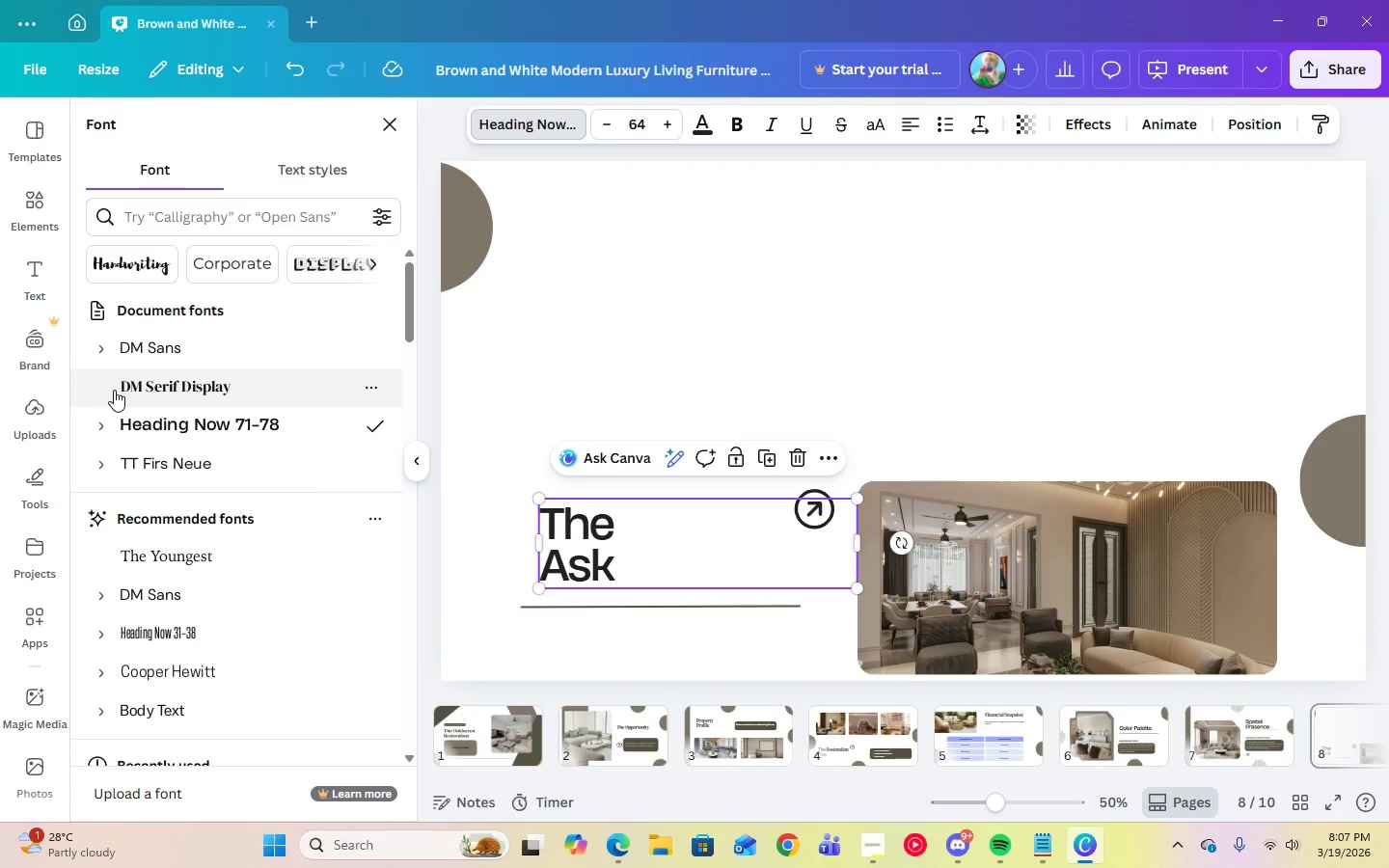 
left_click([120, 387])
 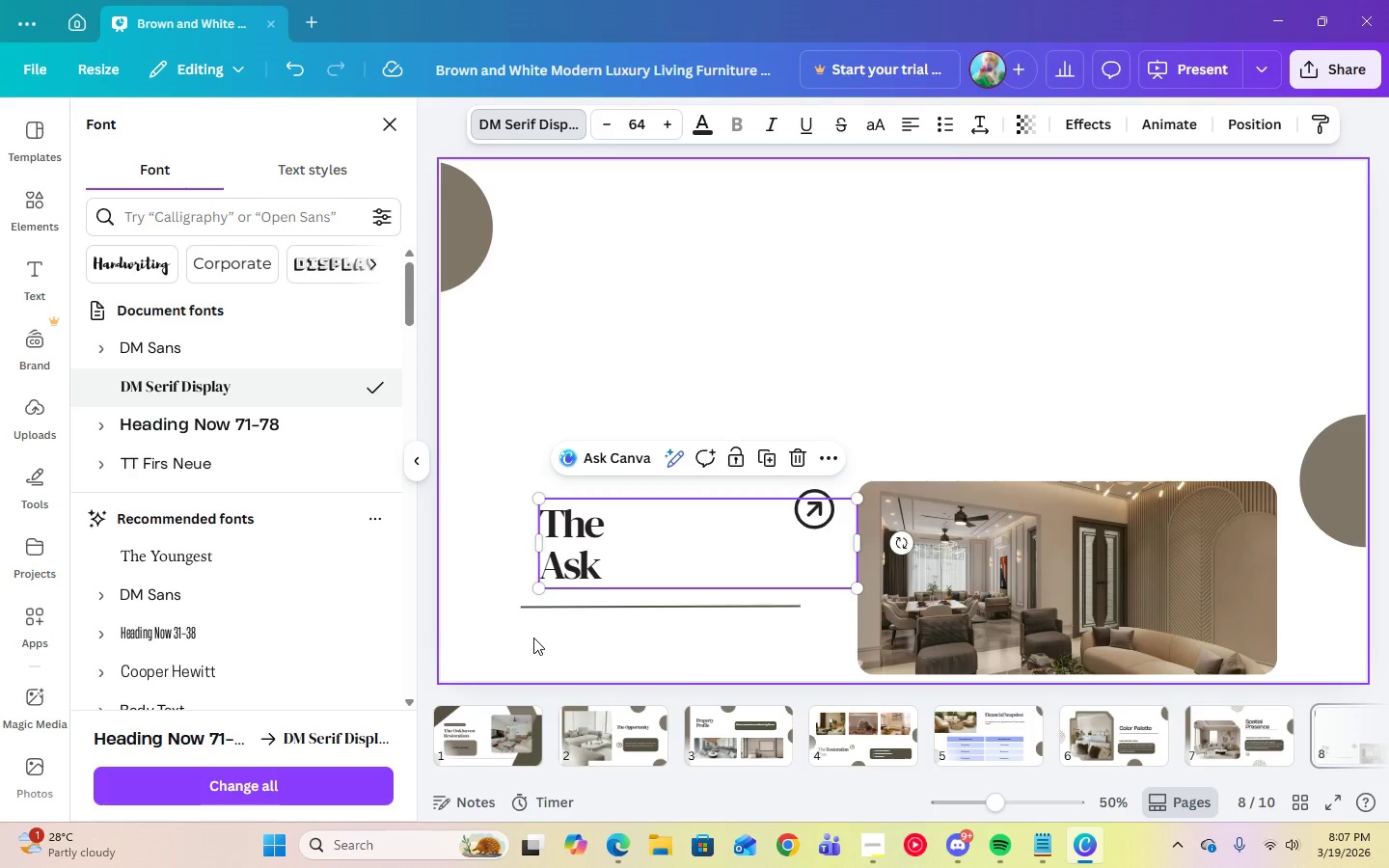 
double_click([571, 565])
 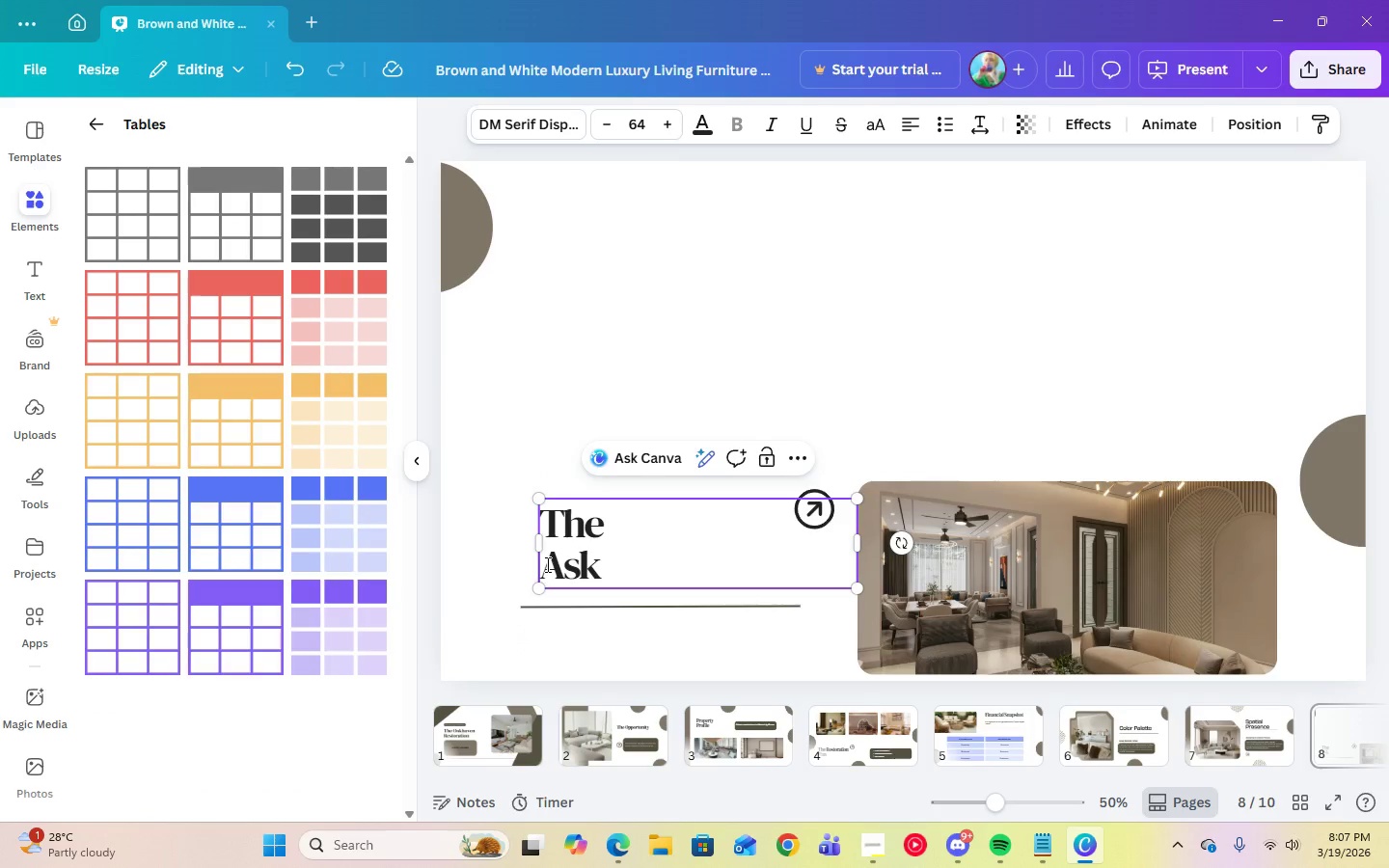 
key(Backspace)
 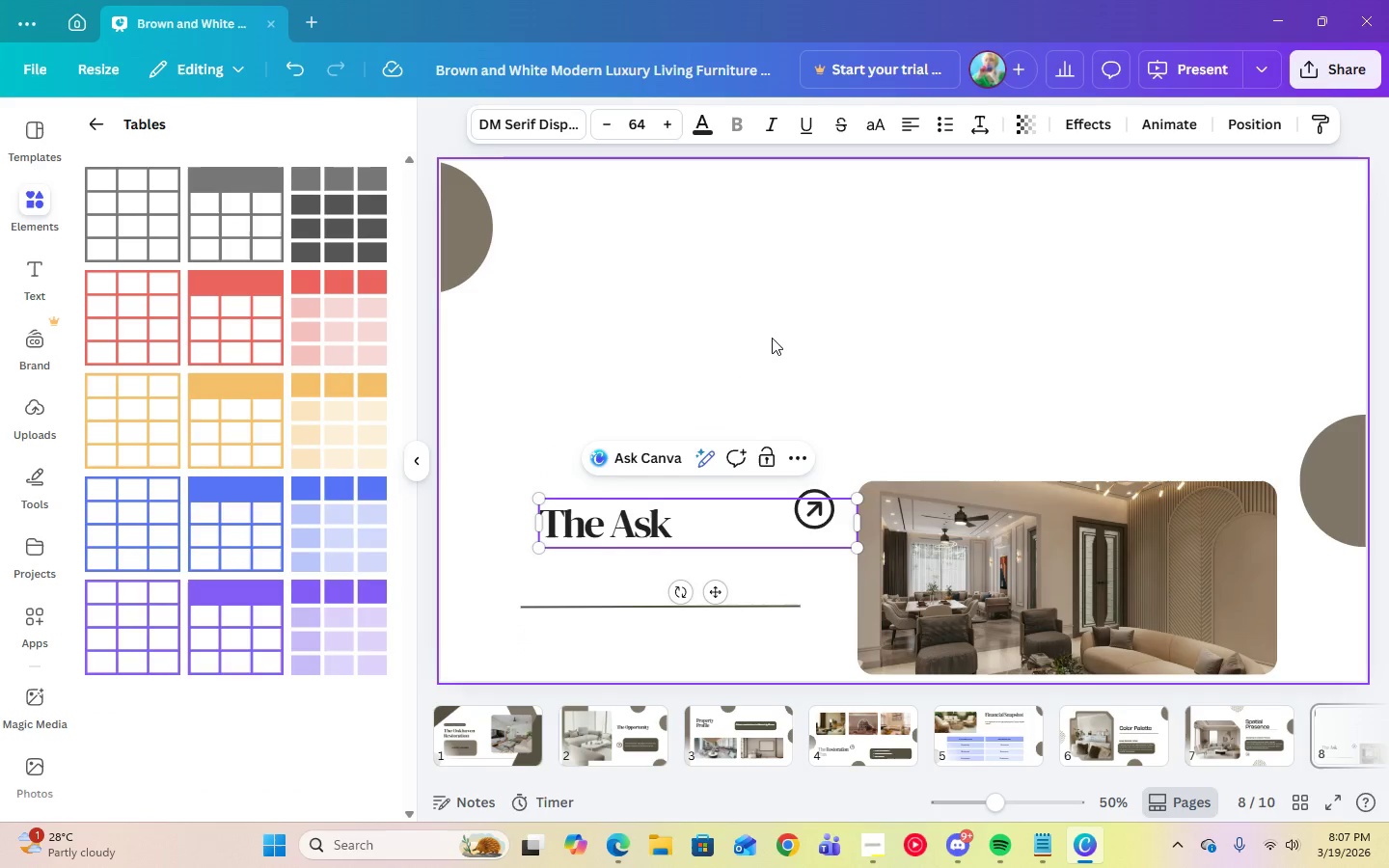 
left_click([776, 336])
 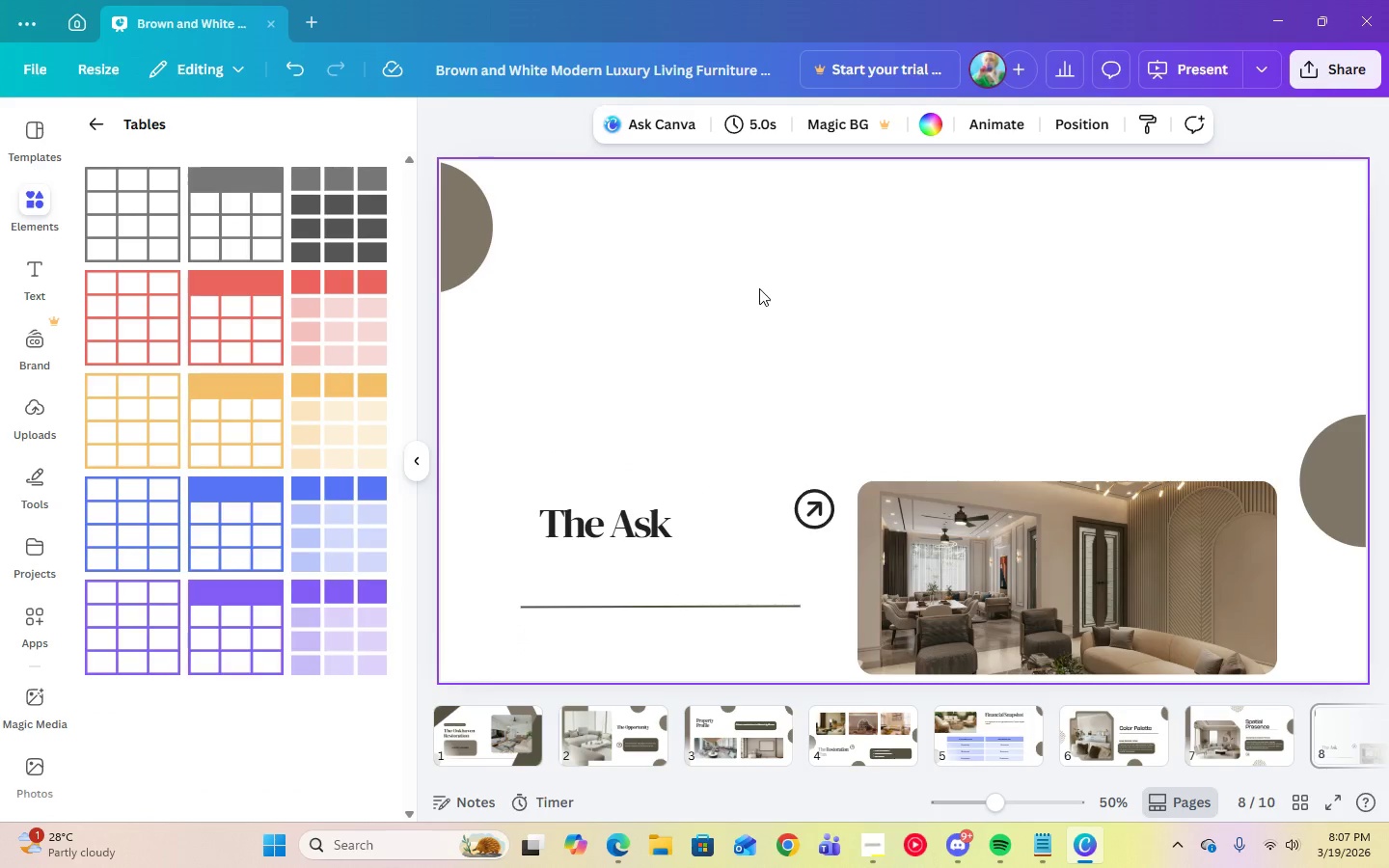 
left_click([627, 528])
 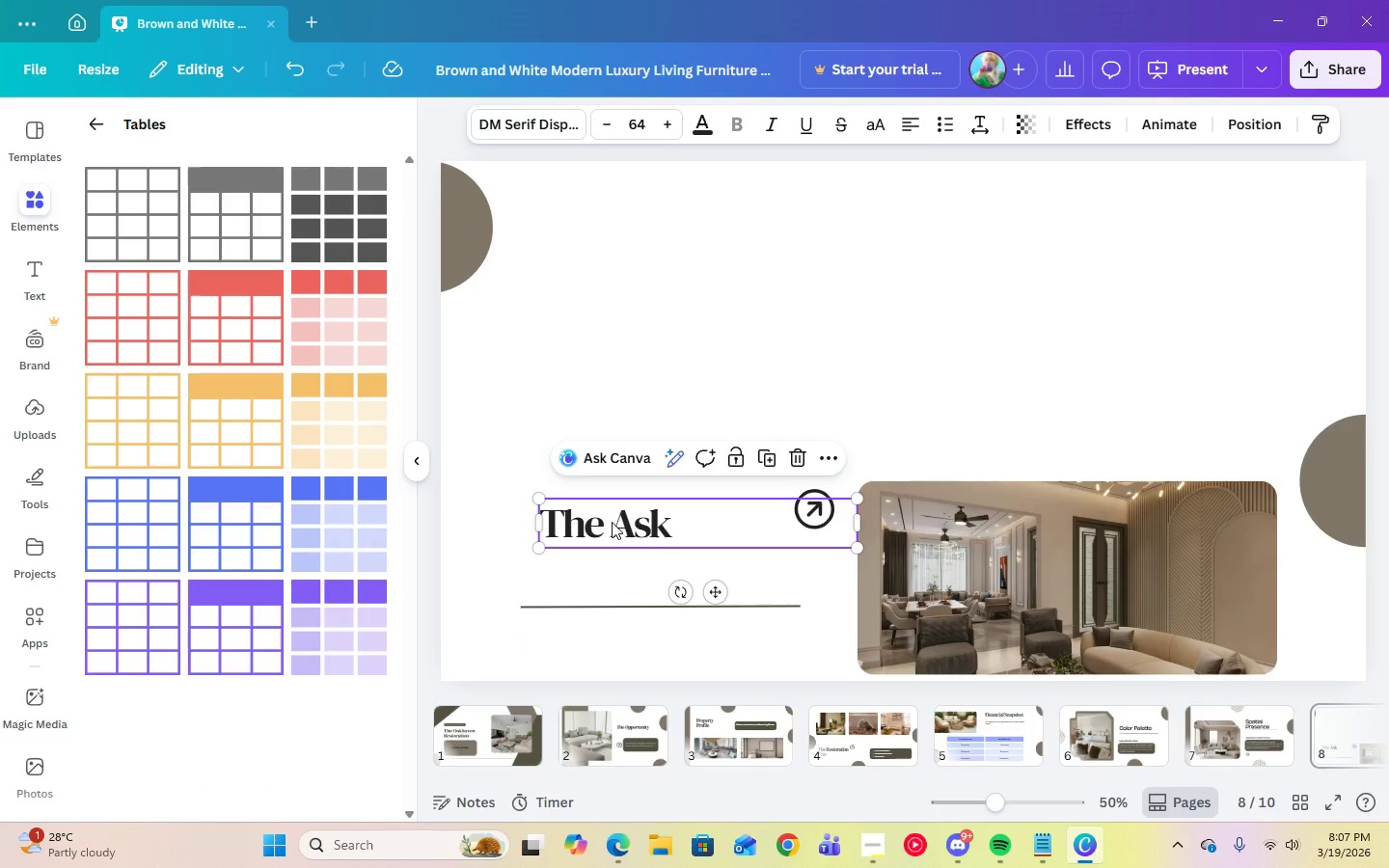 
left_click_drag(start_coordinate=[612, 522], to_coordinate=[593, 568])
 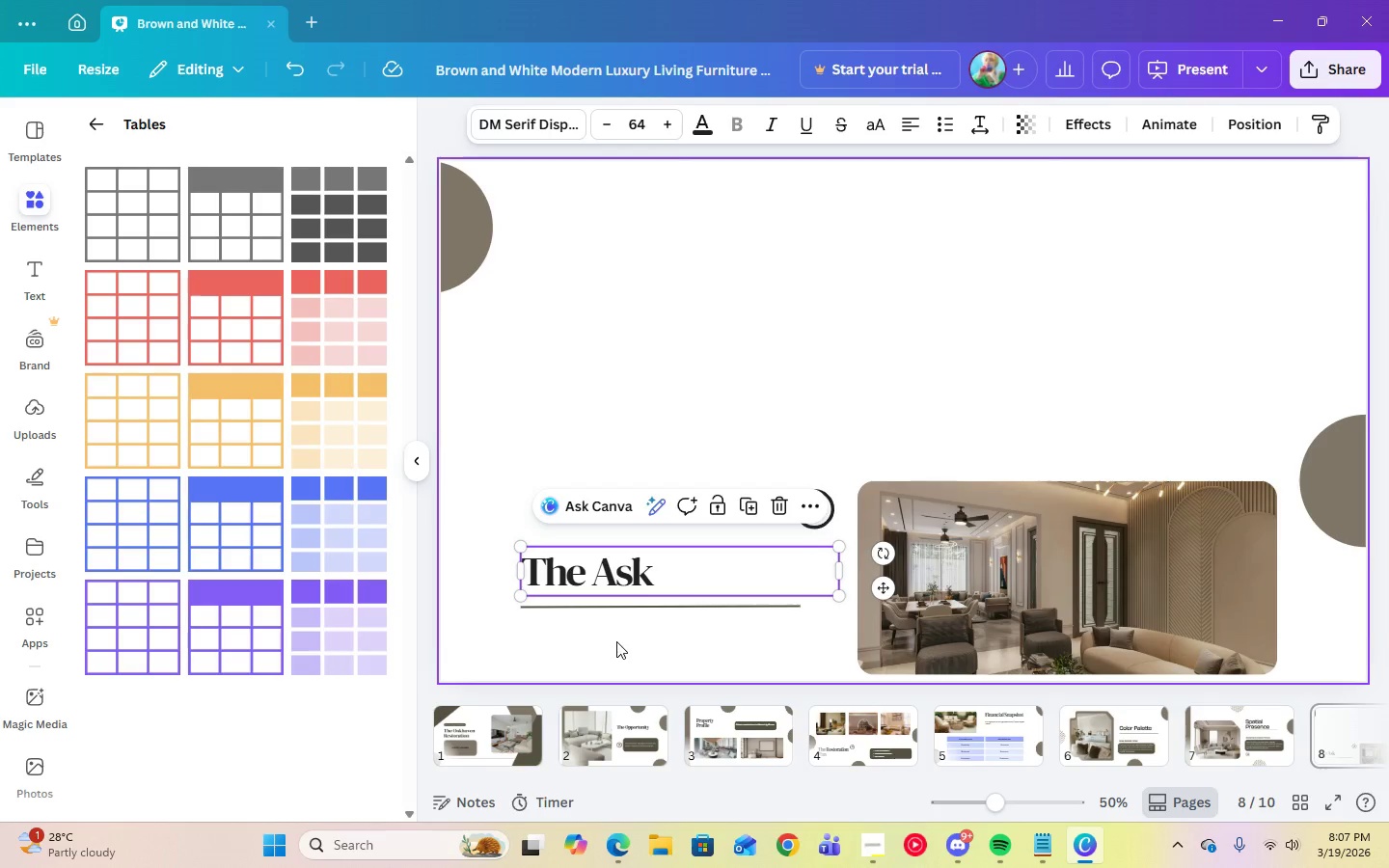 
left_click([616, 641])
 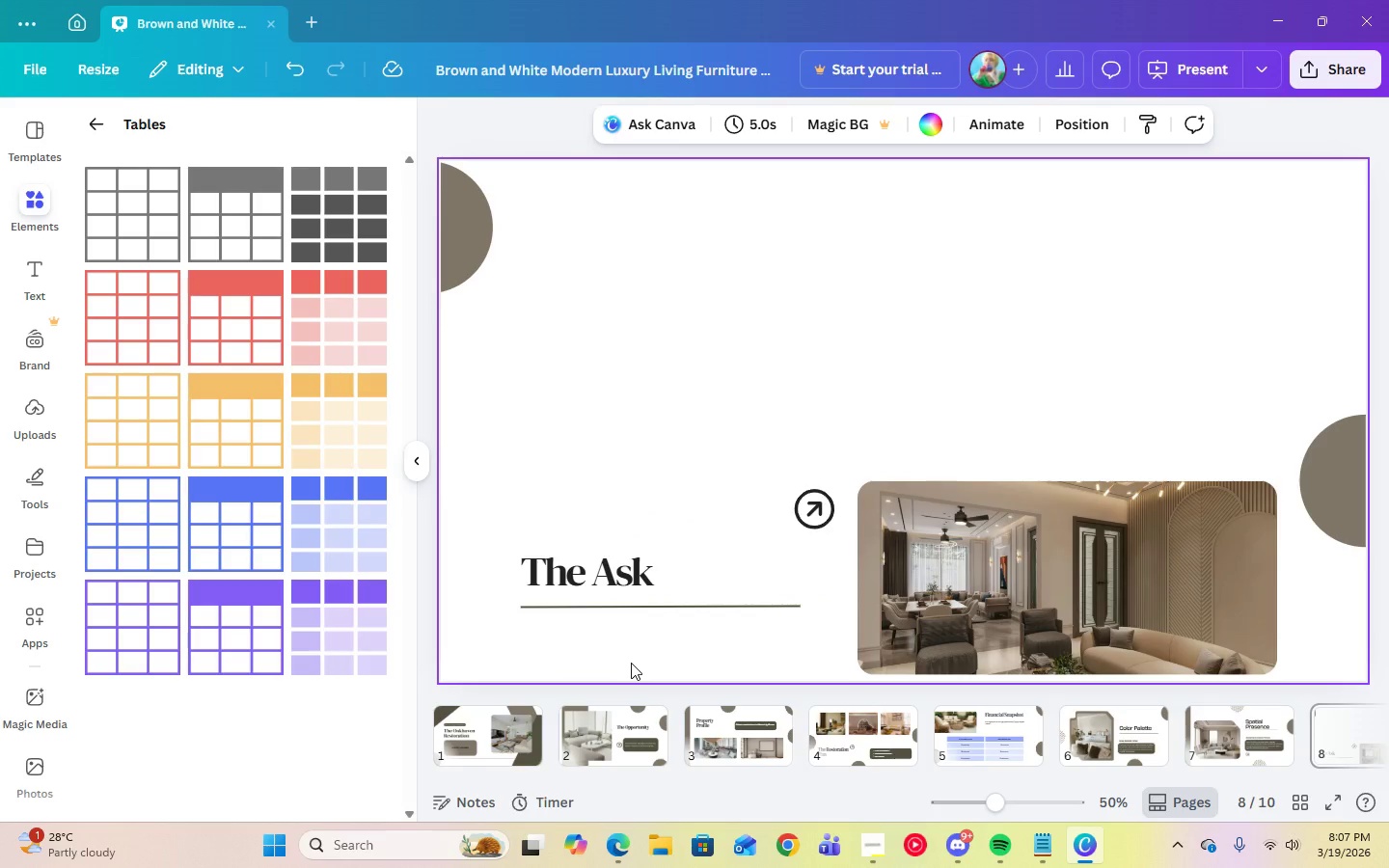 
wait(27.74)
 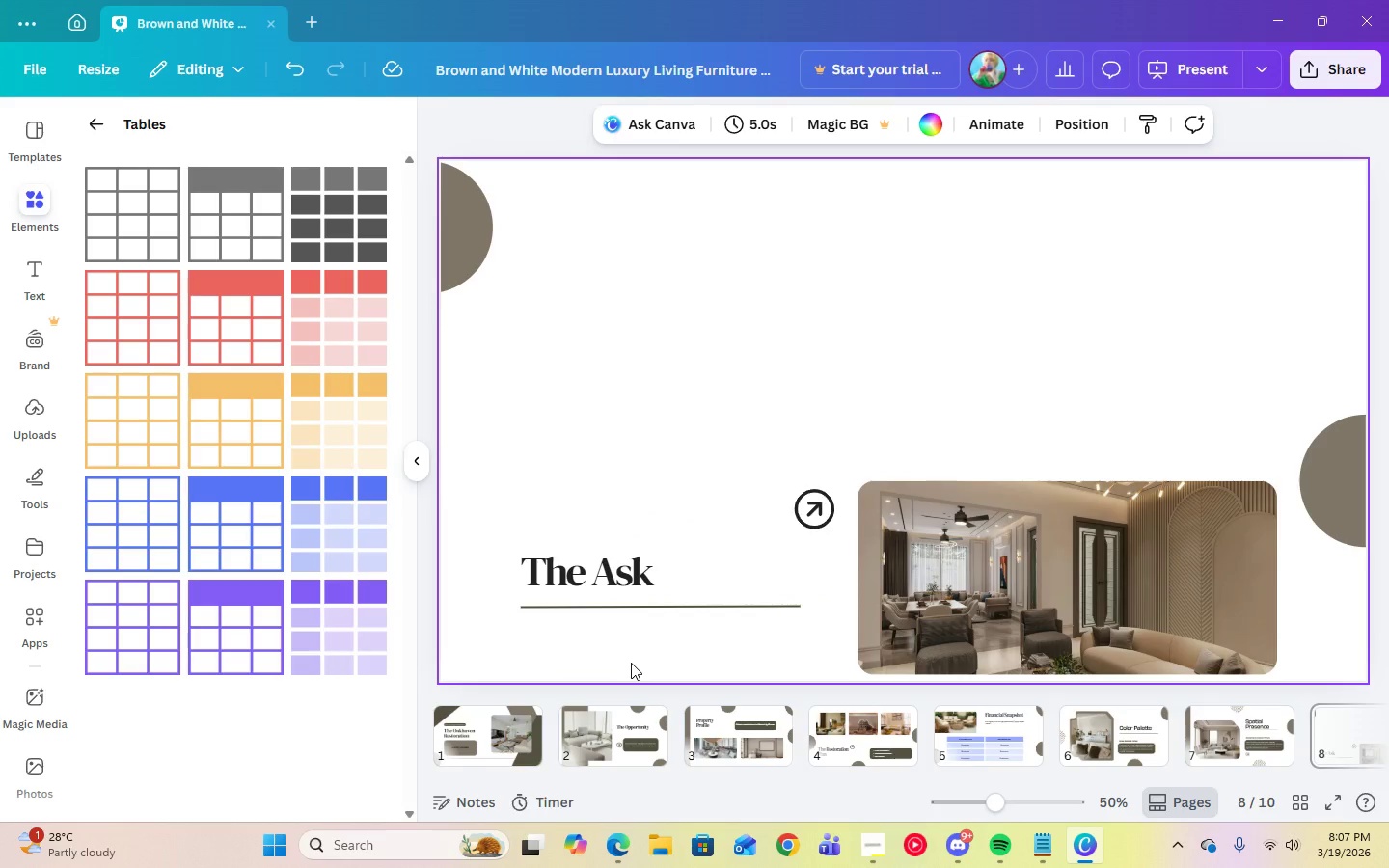 
left_click([762, 734])
 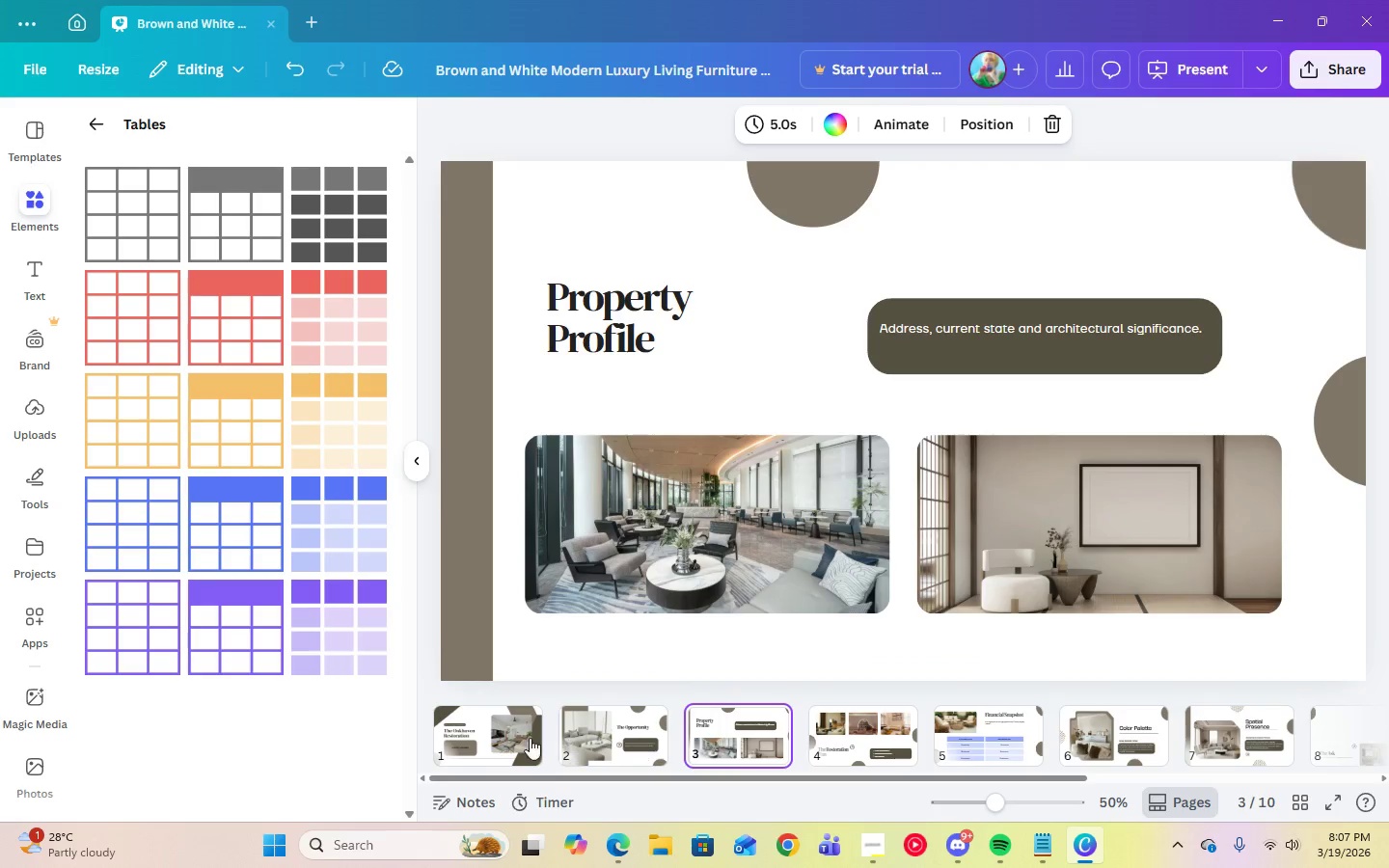 
left_click([582, 746])
 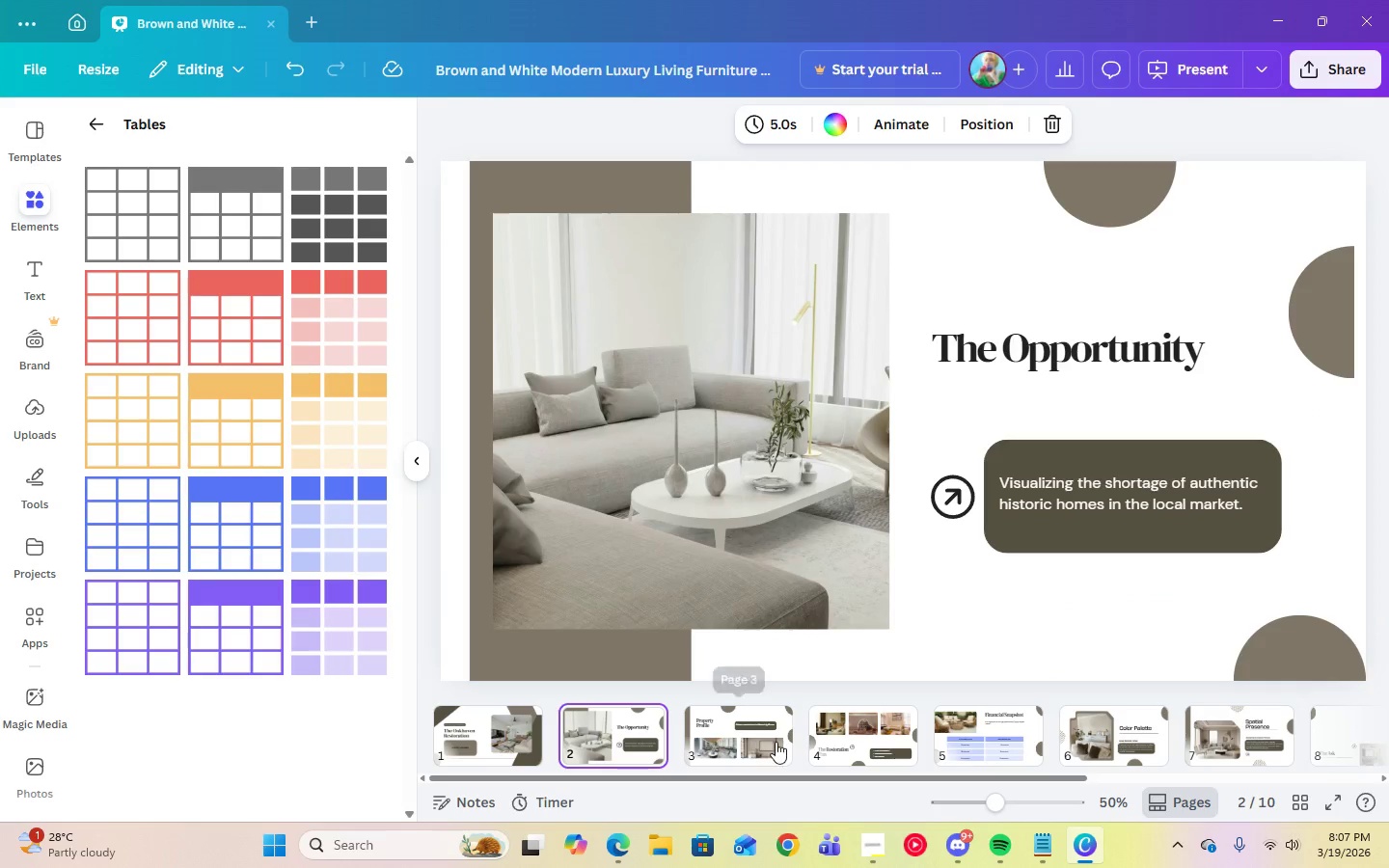 
left_click([776, 742])
 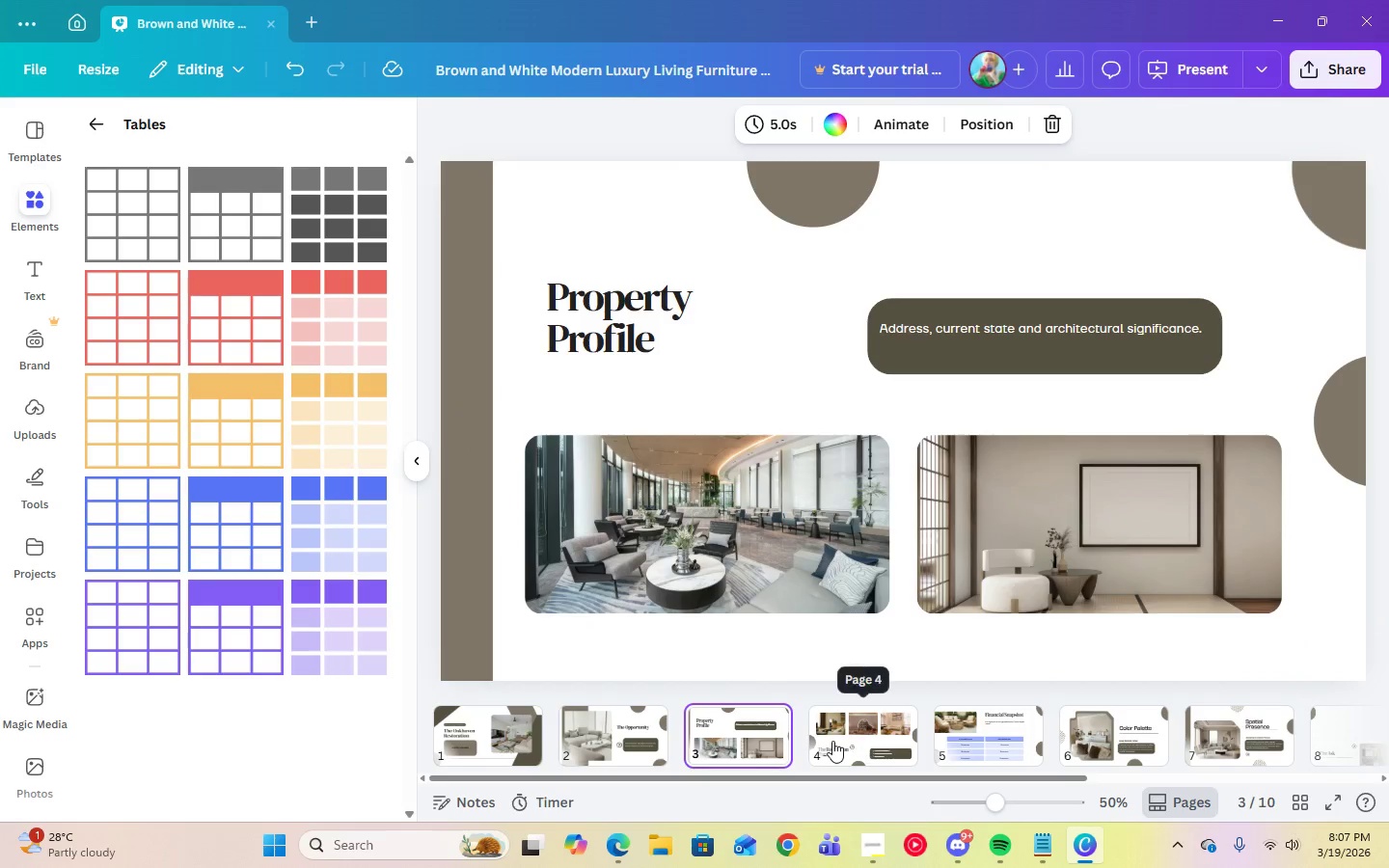 
left_click([832, 741])
 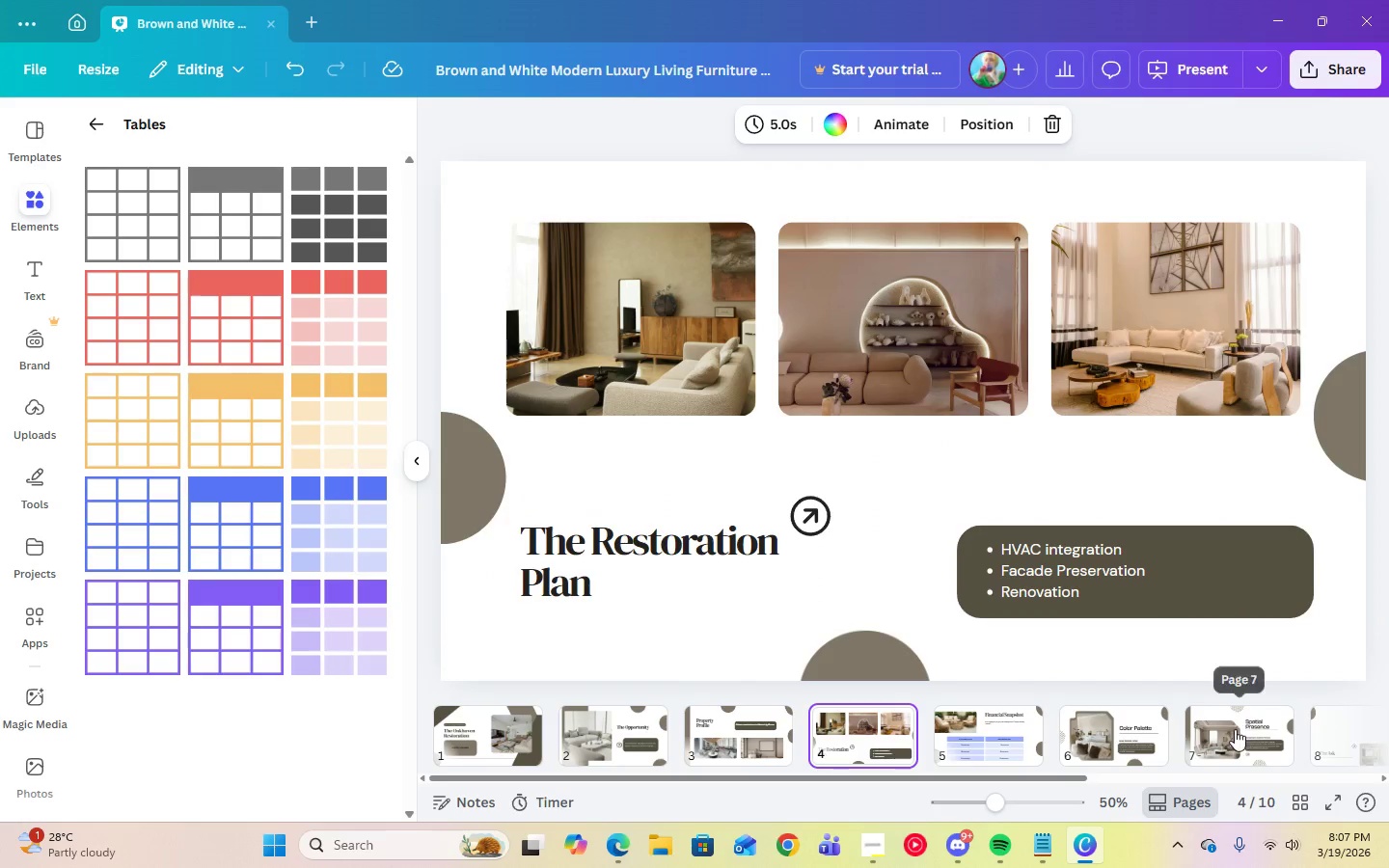 
left_click([1235, 729])
 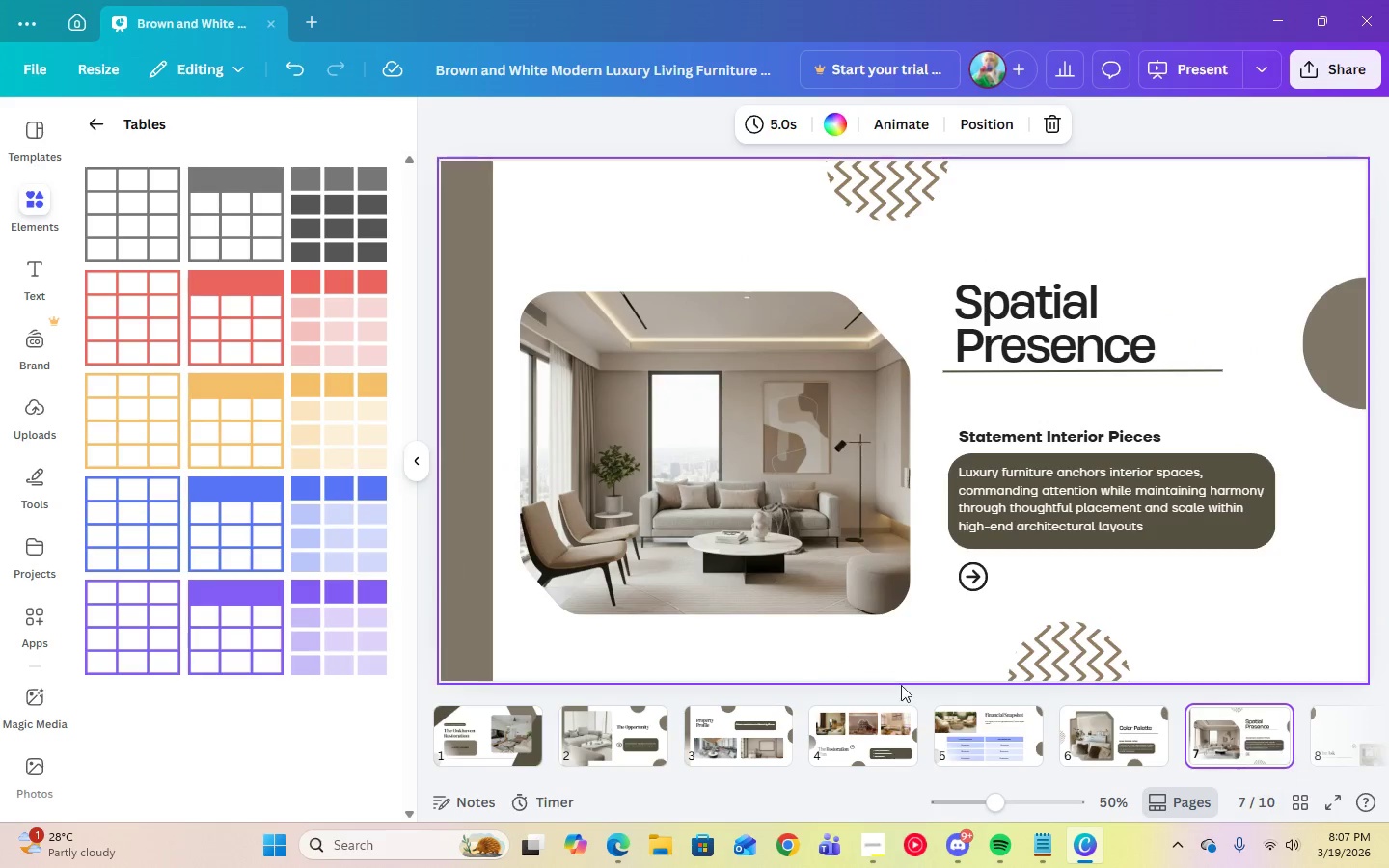 
left_click([973, 745])
 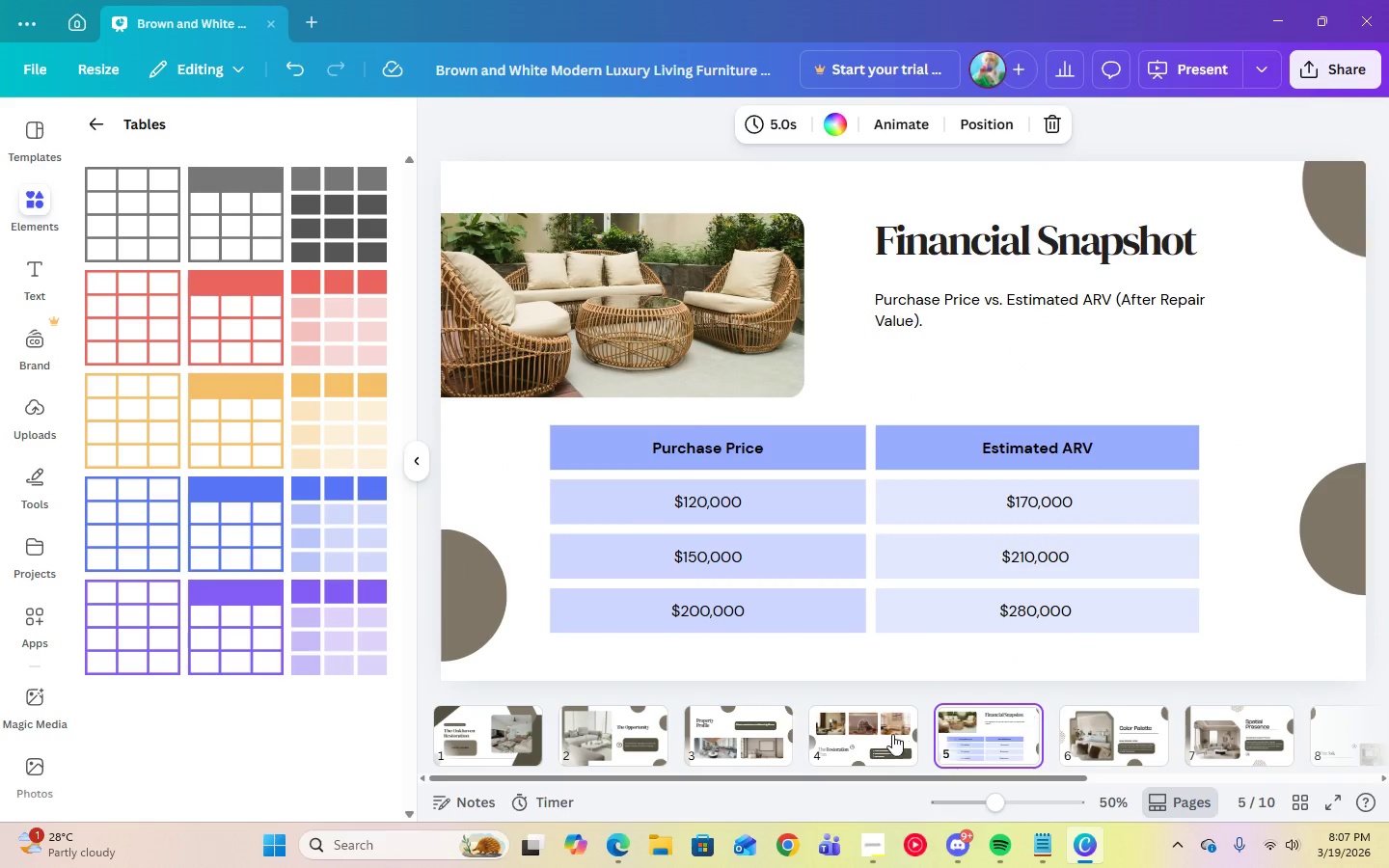 
left_click([892, 734])
 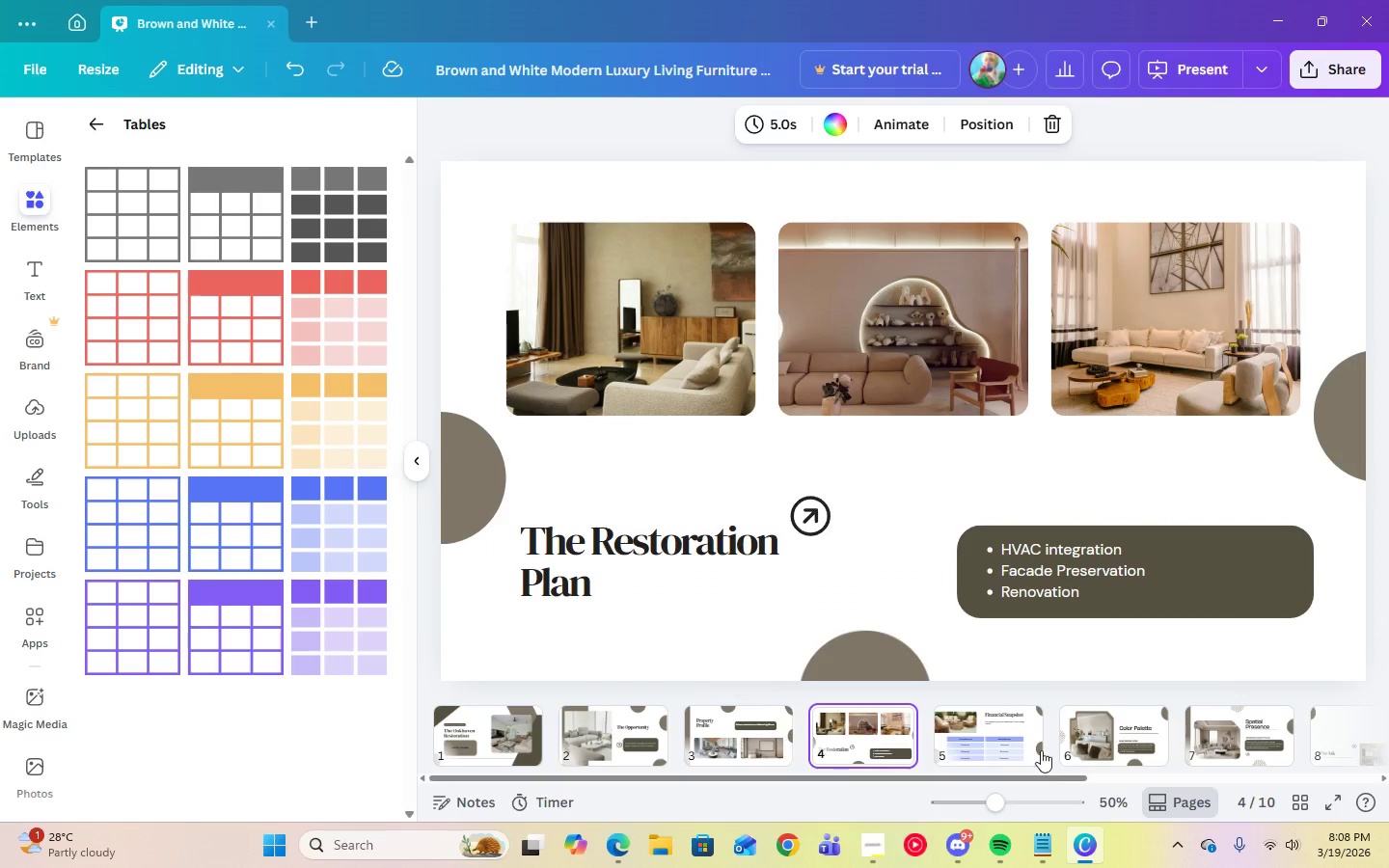 
left_click([1226, 748])
 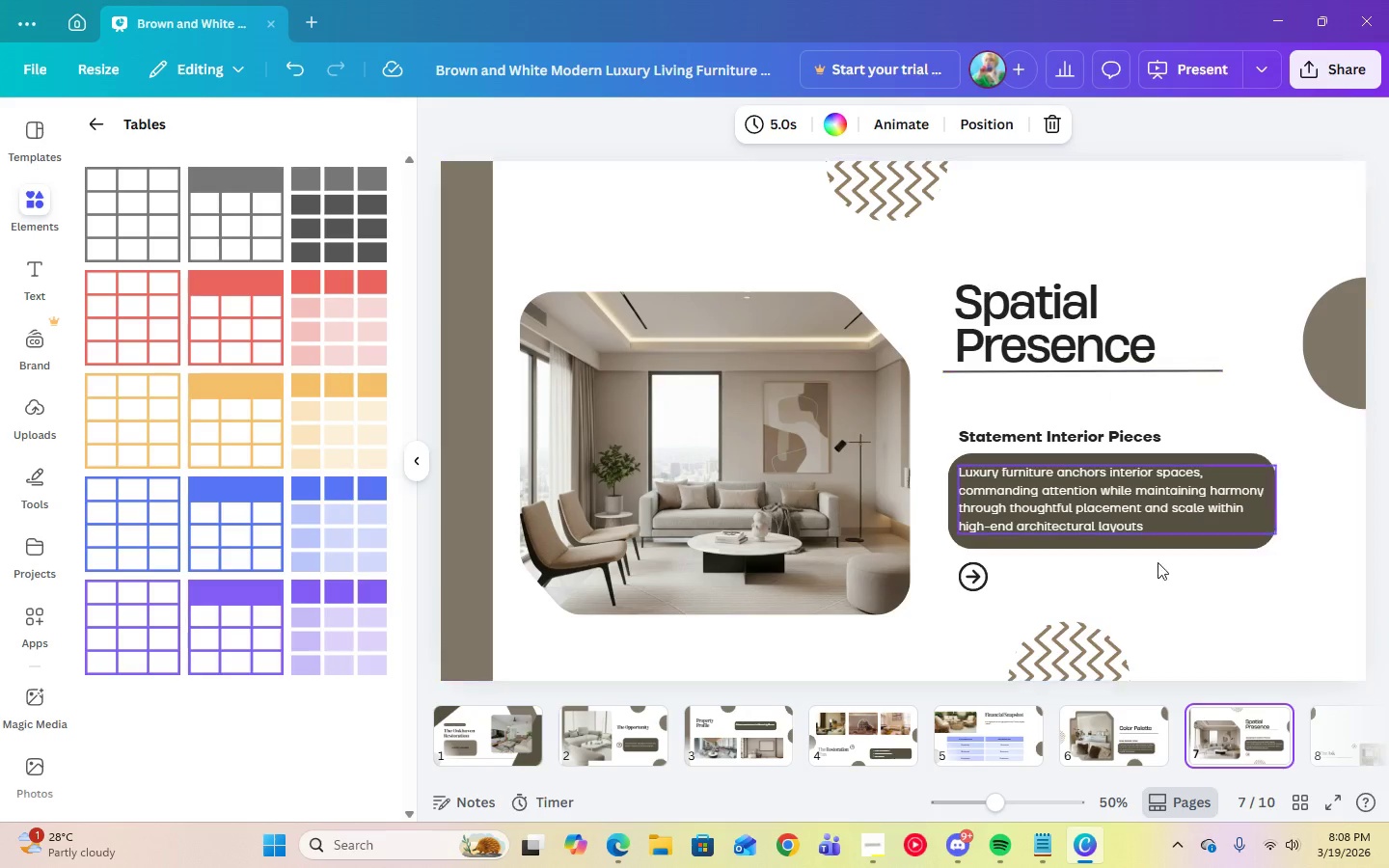 
left_click([1136, 718])
 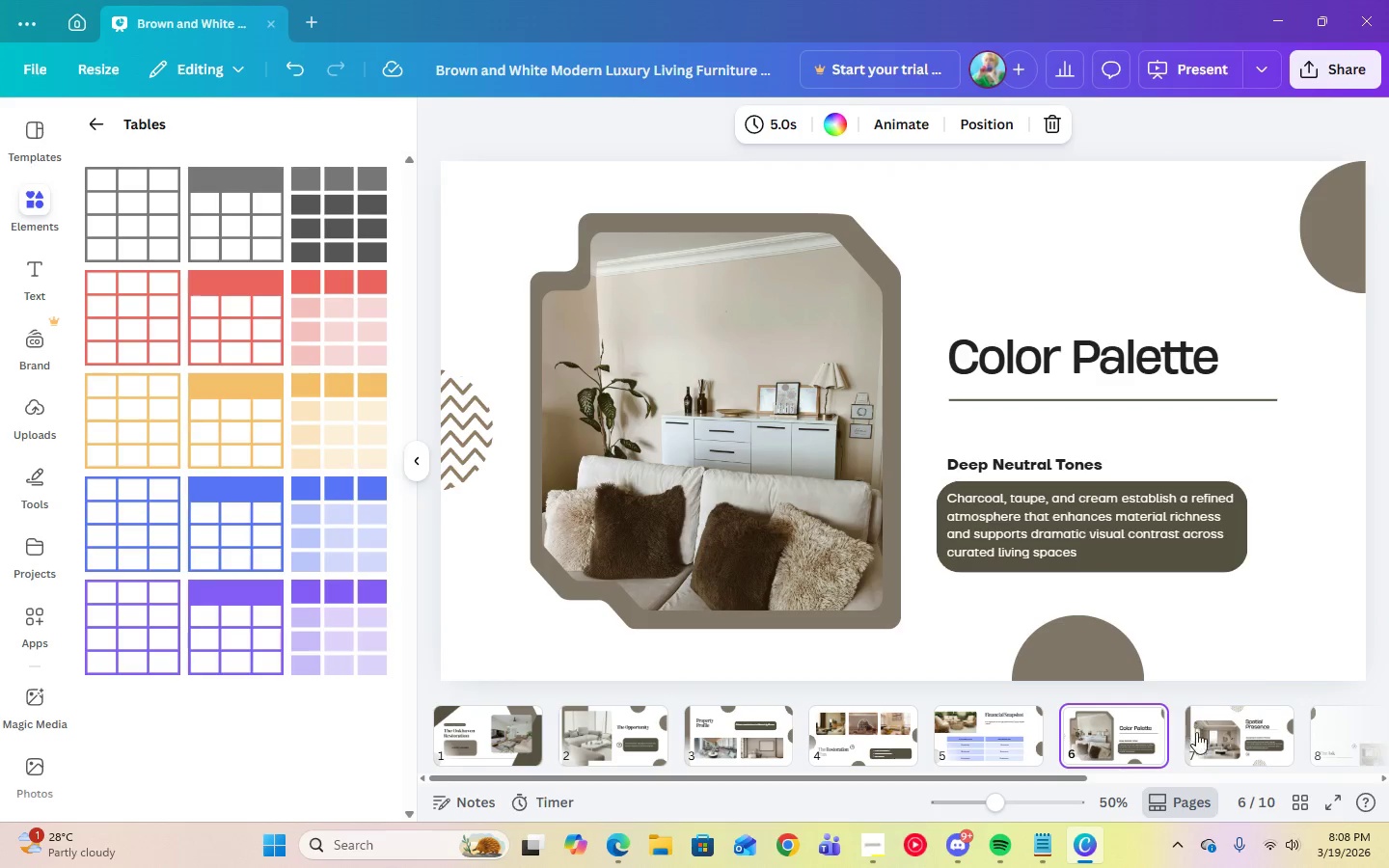 
left_click([1205, 734])
 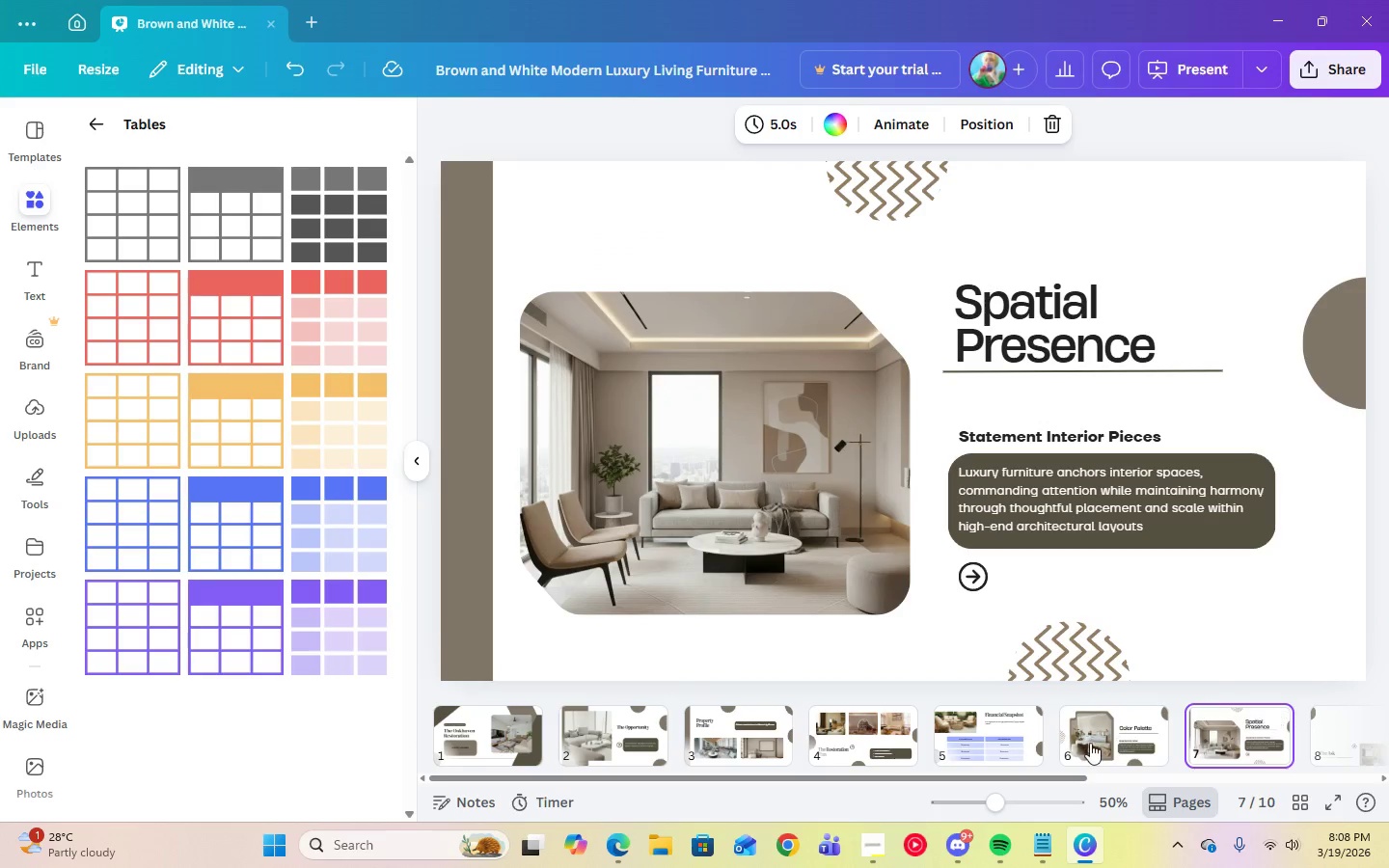 
left_click([1090, 743])
 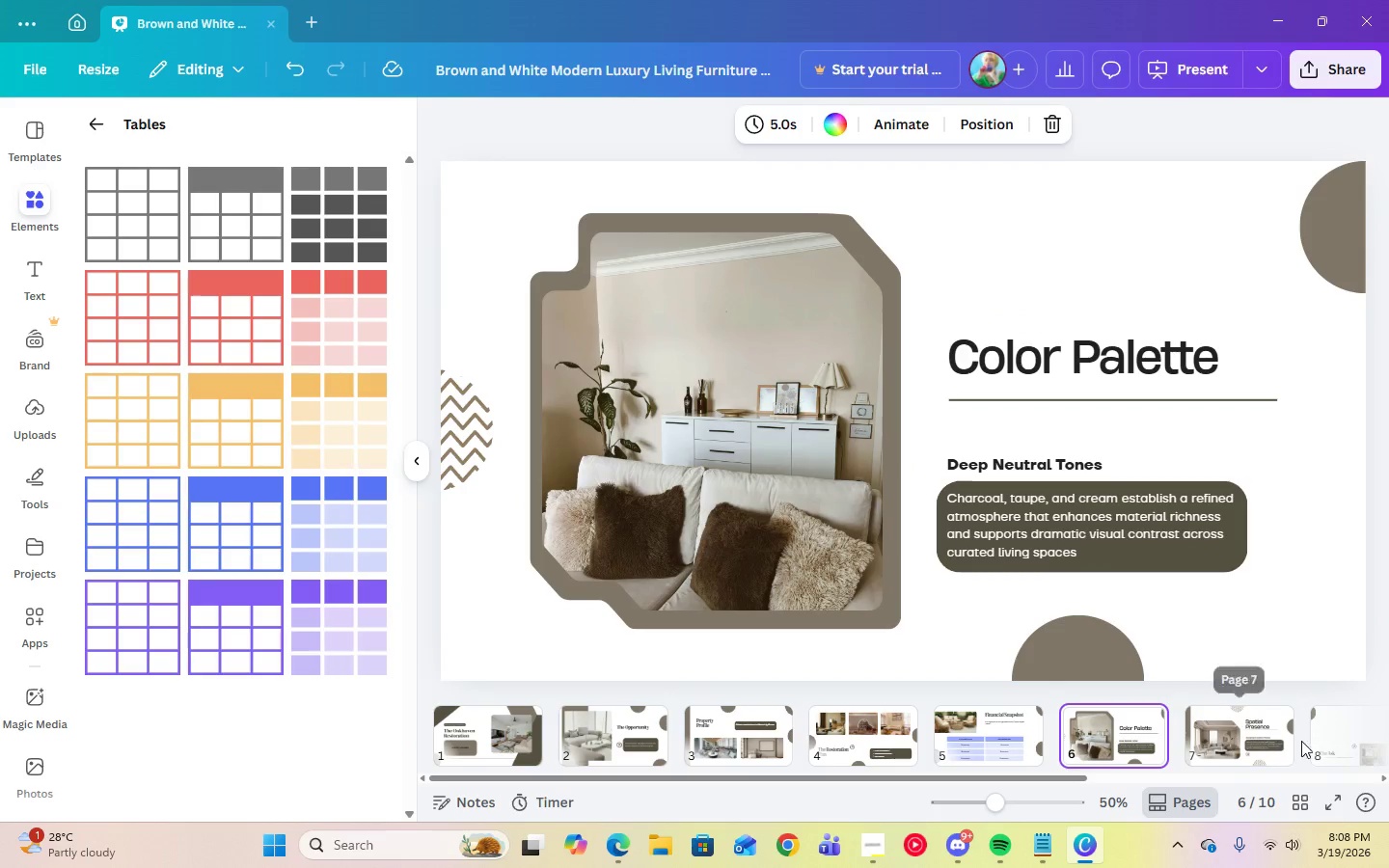 
left_click([1318, 741])
 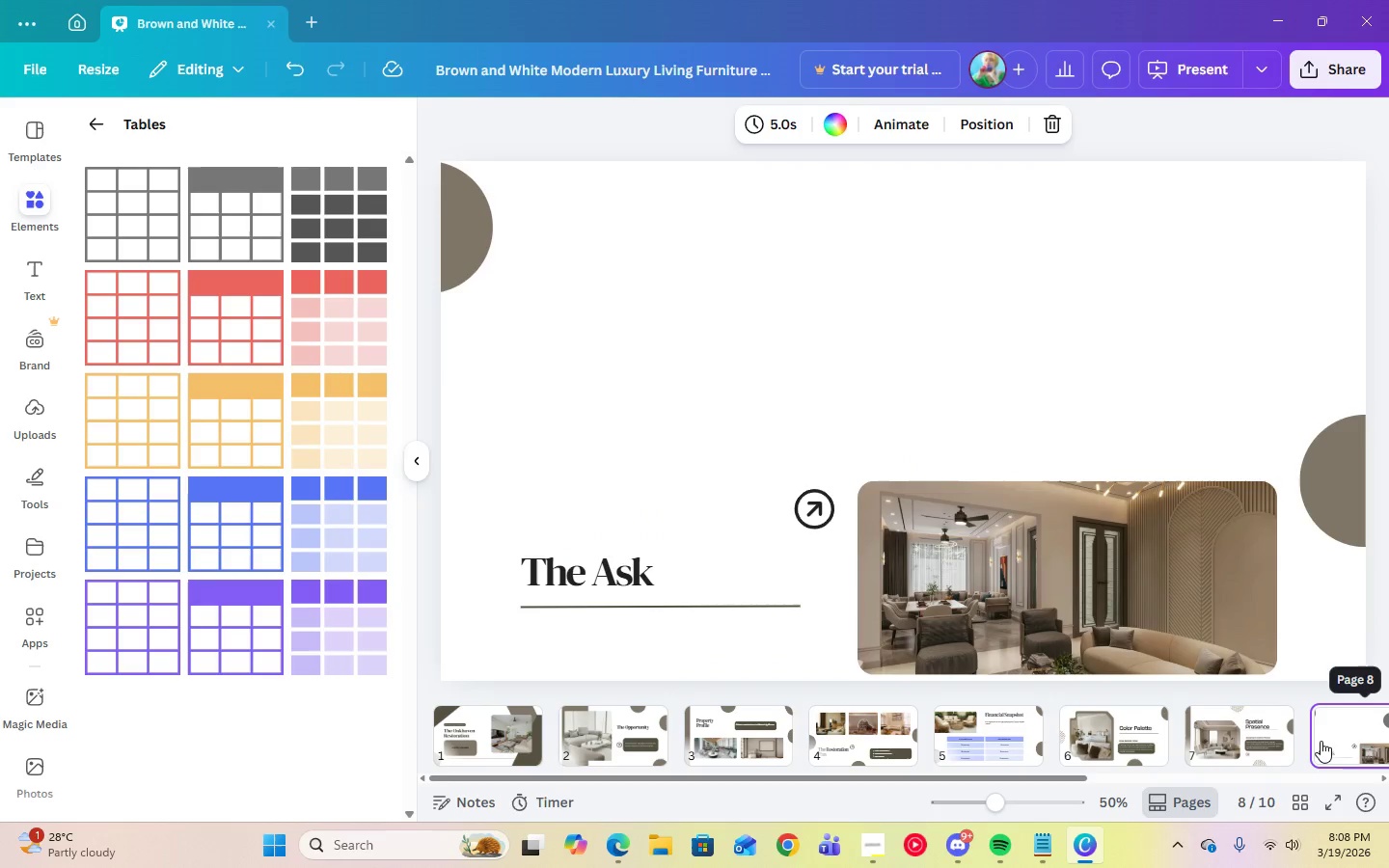 
left_click_drag(start_coordinate=[1321, 740], to_coordinate=[1014, 734])
 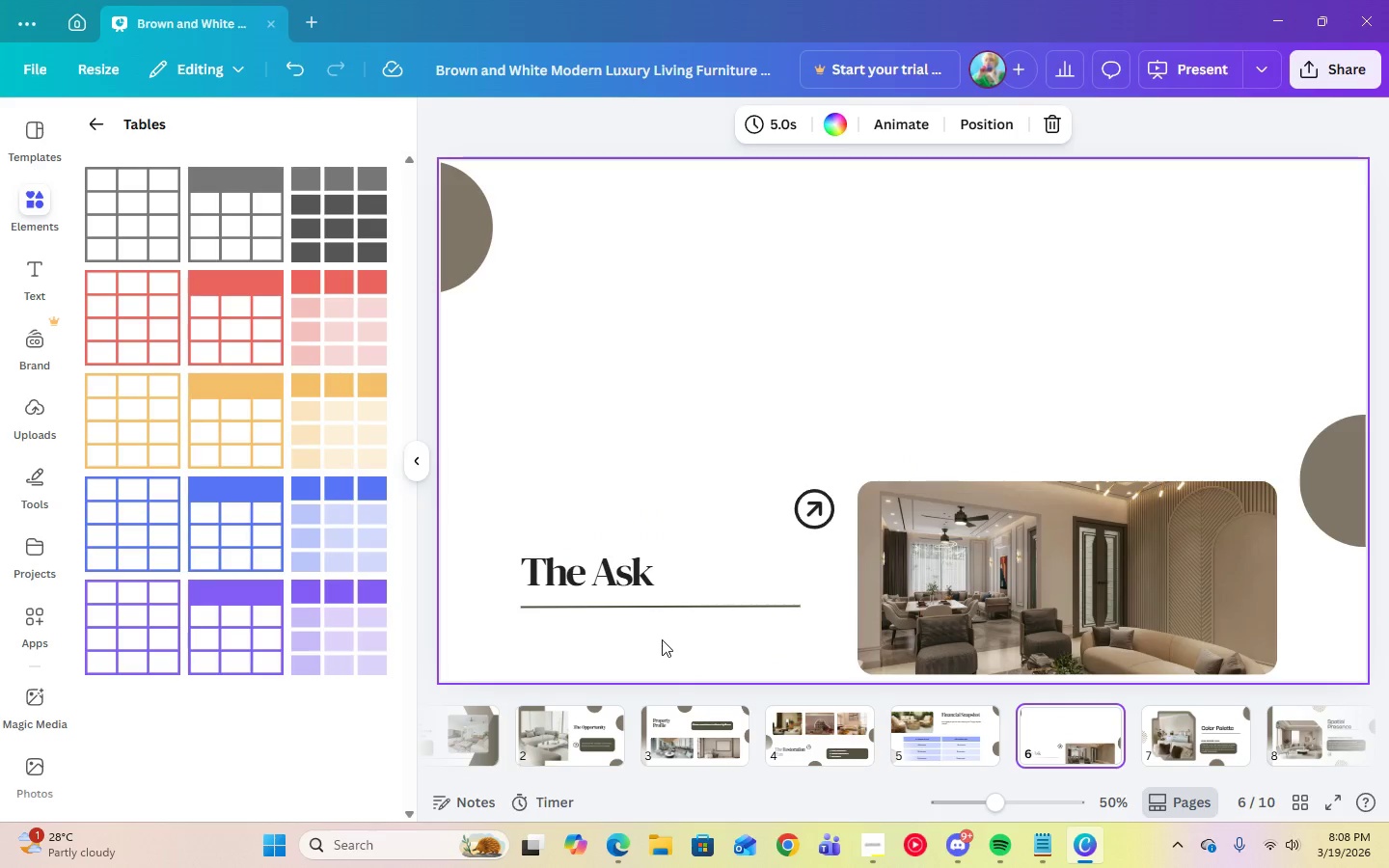 
left_click([667, 606])
 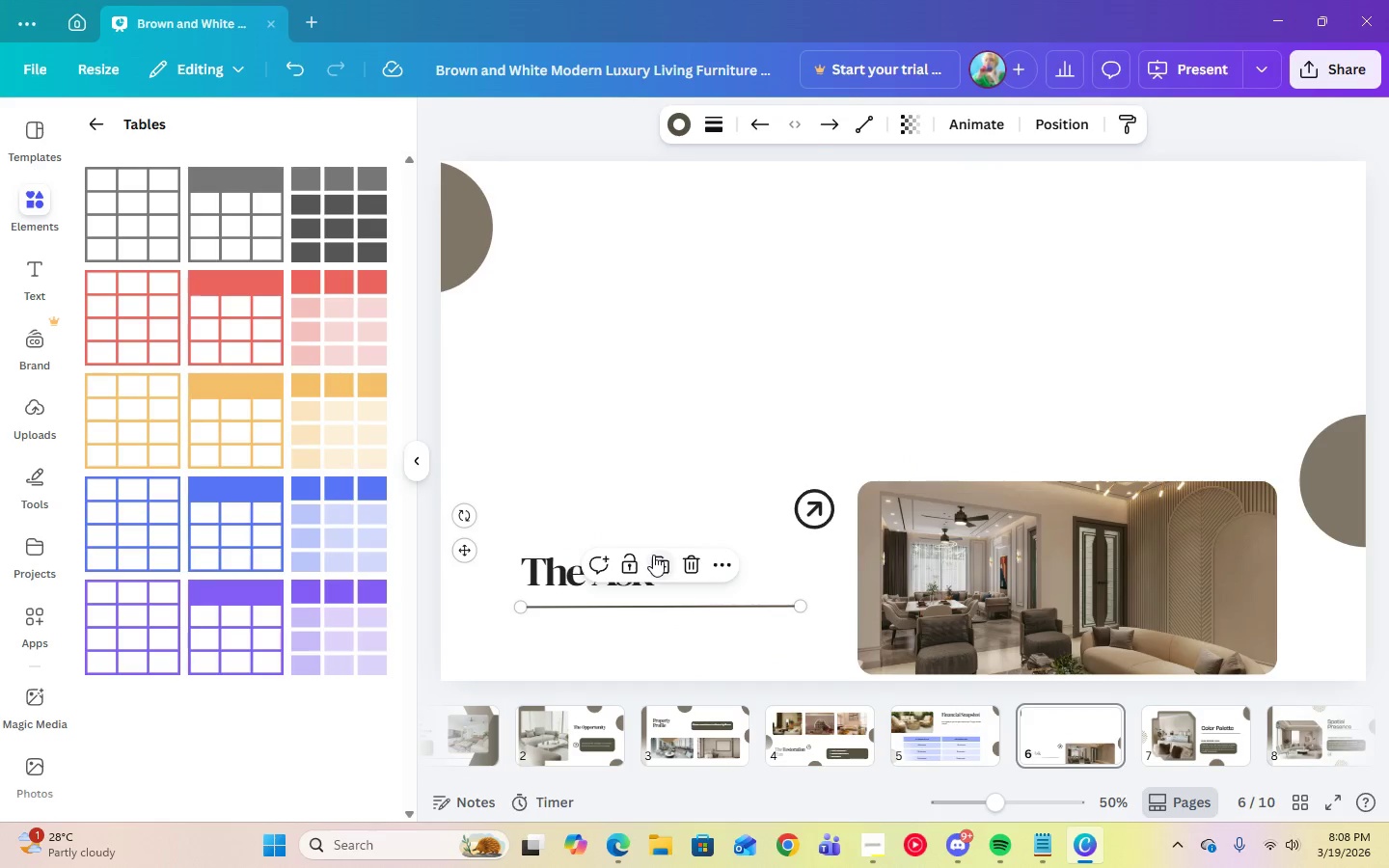 
left_click([656, 558])
 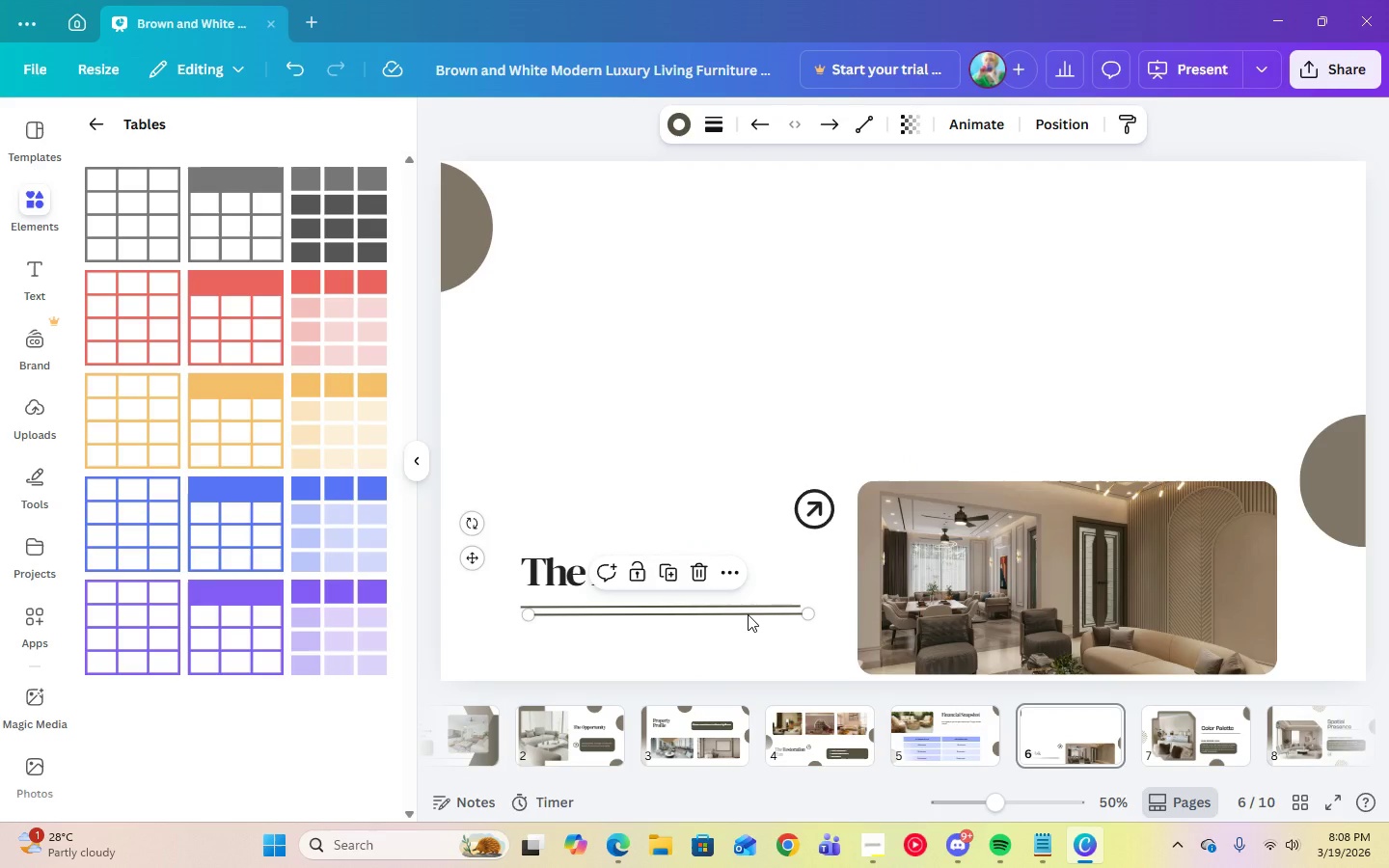 
left_click_drag(start_coordinate=[748, 614], to_coordinate=[915, 721])
 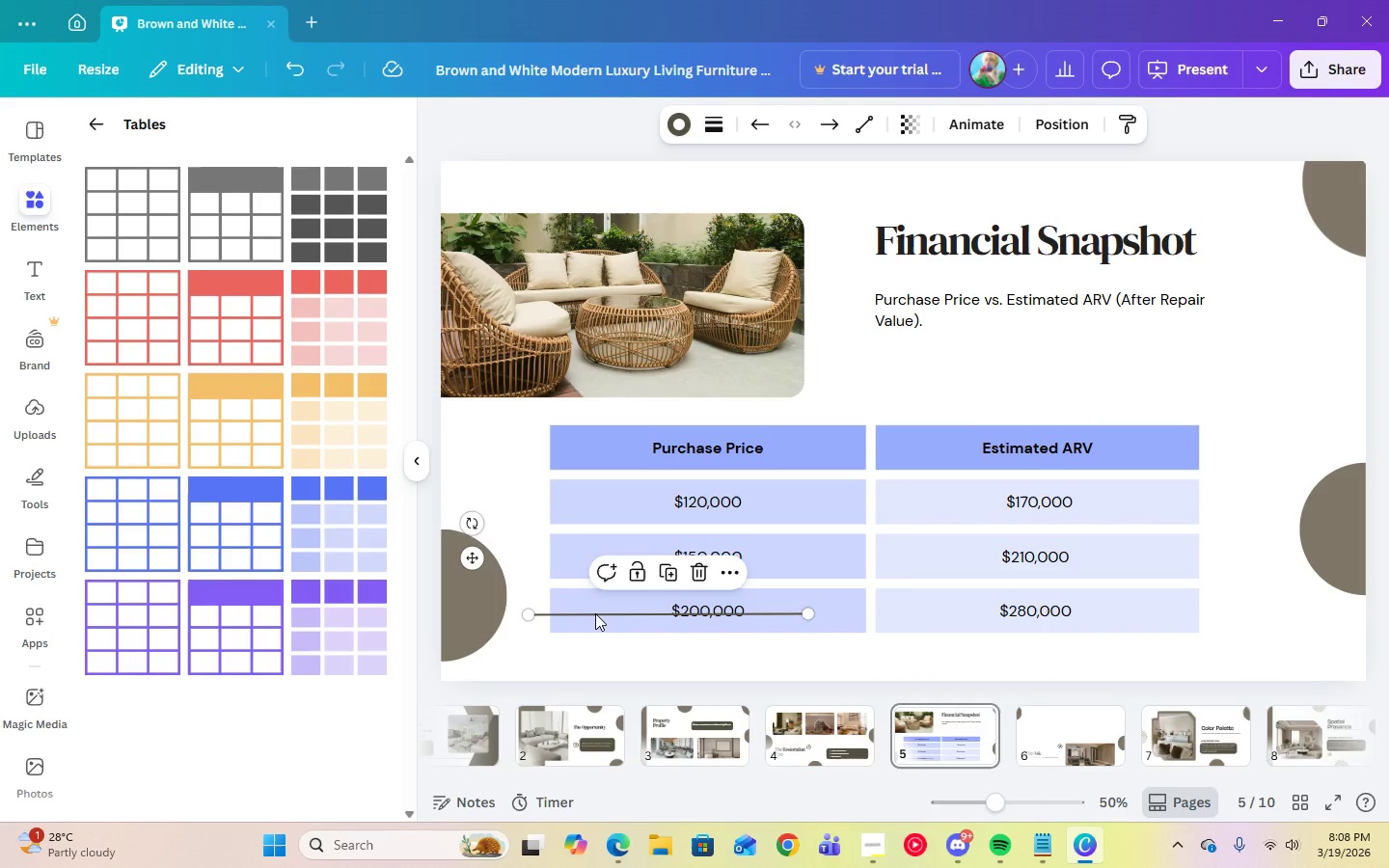 
double_click([615, 652])
 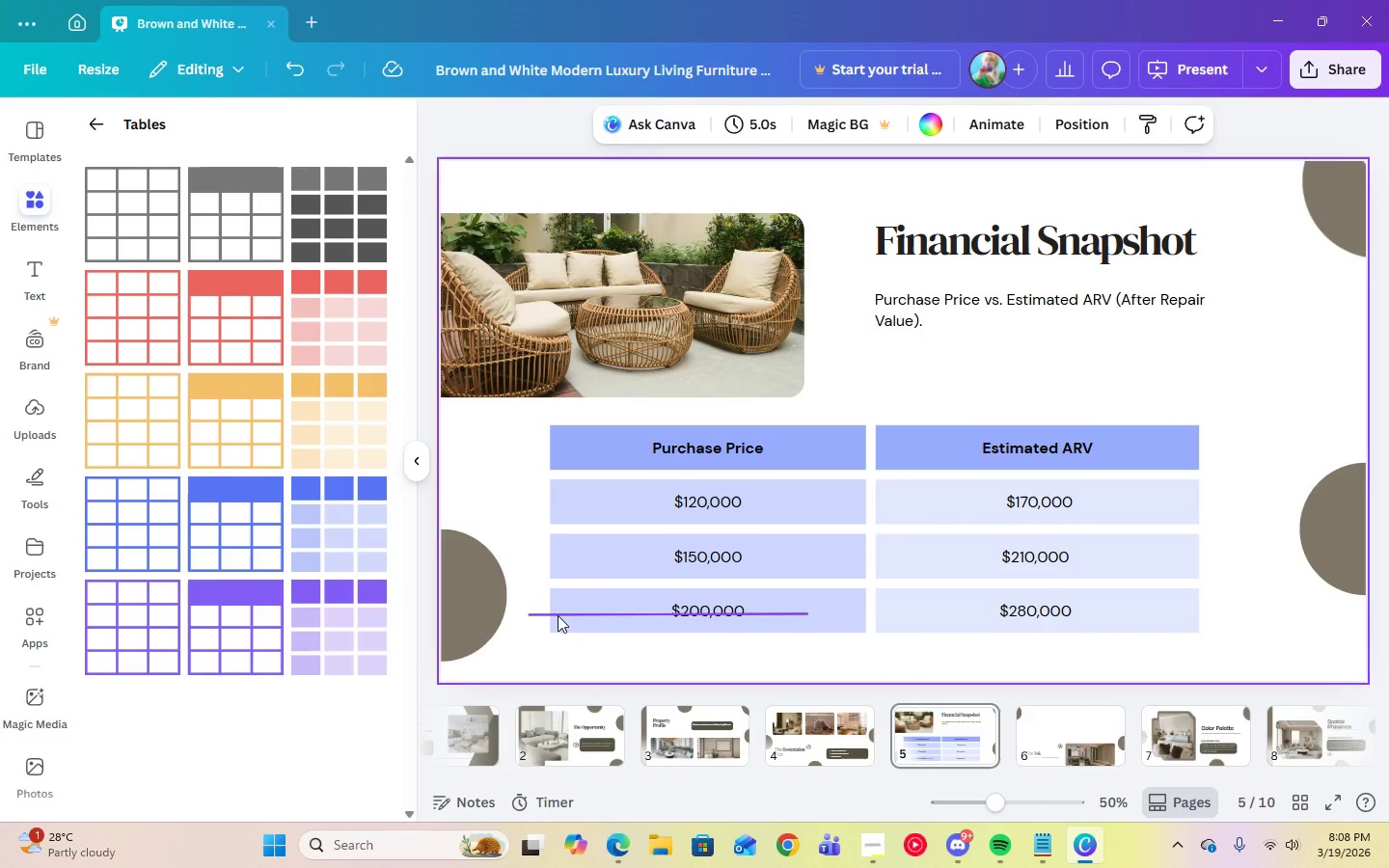 
left_click([558, 615])
 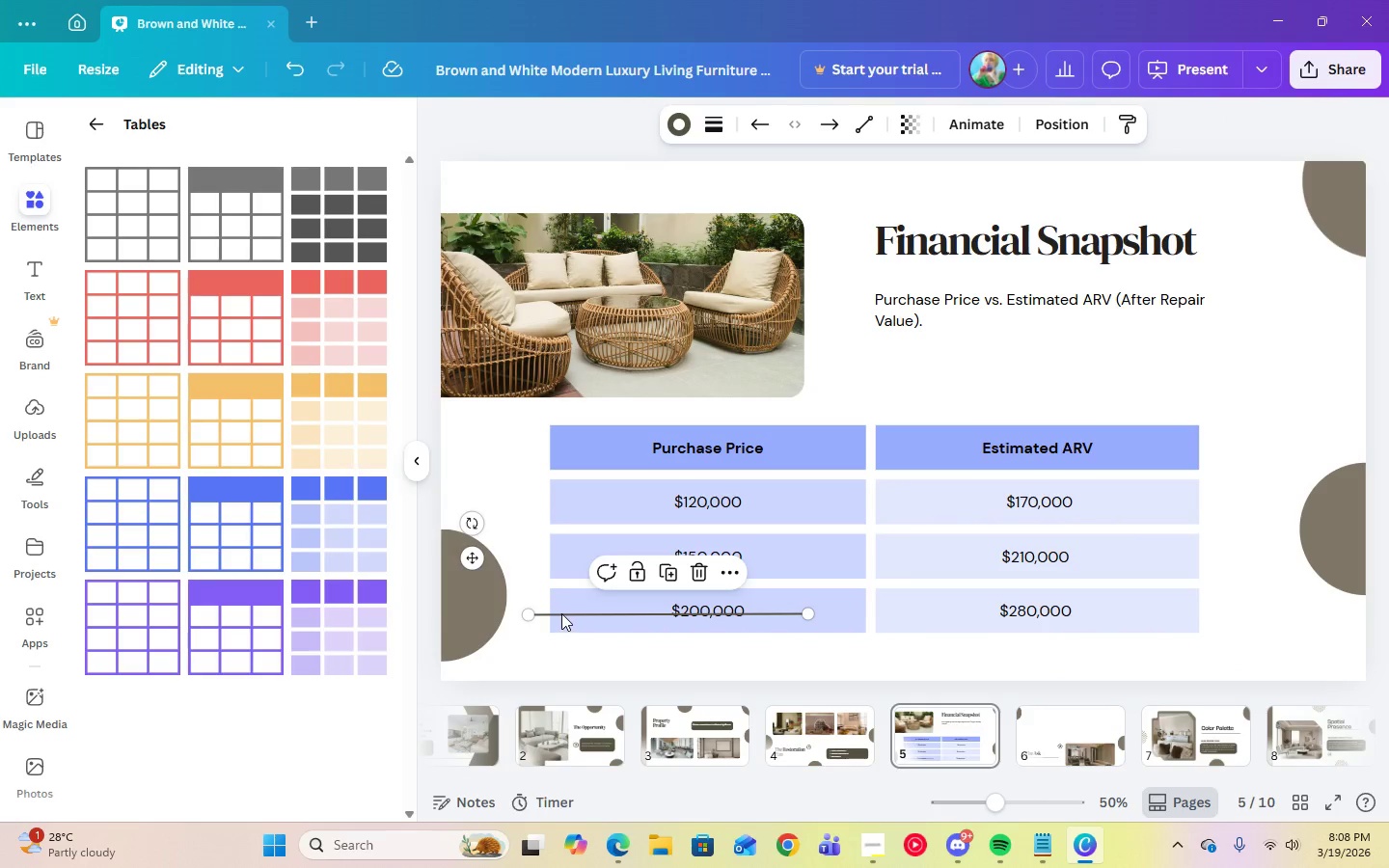 
left_click_drag(start_coordinate=[561, 613], to_coordinate=[910, 274])
 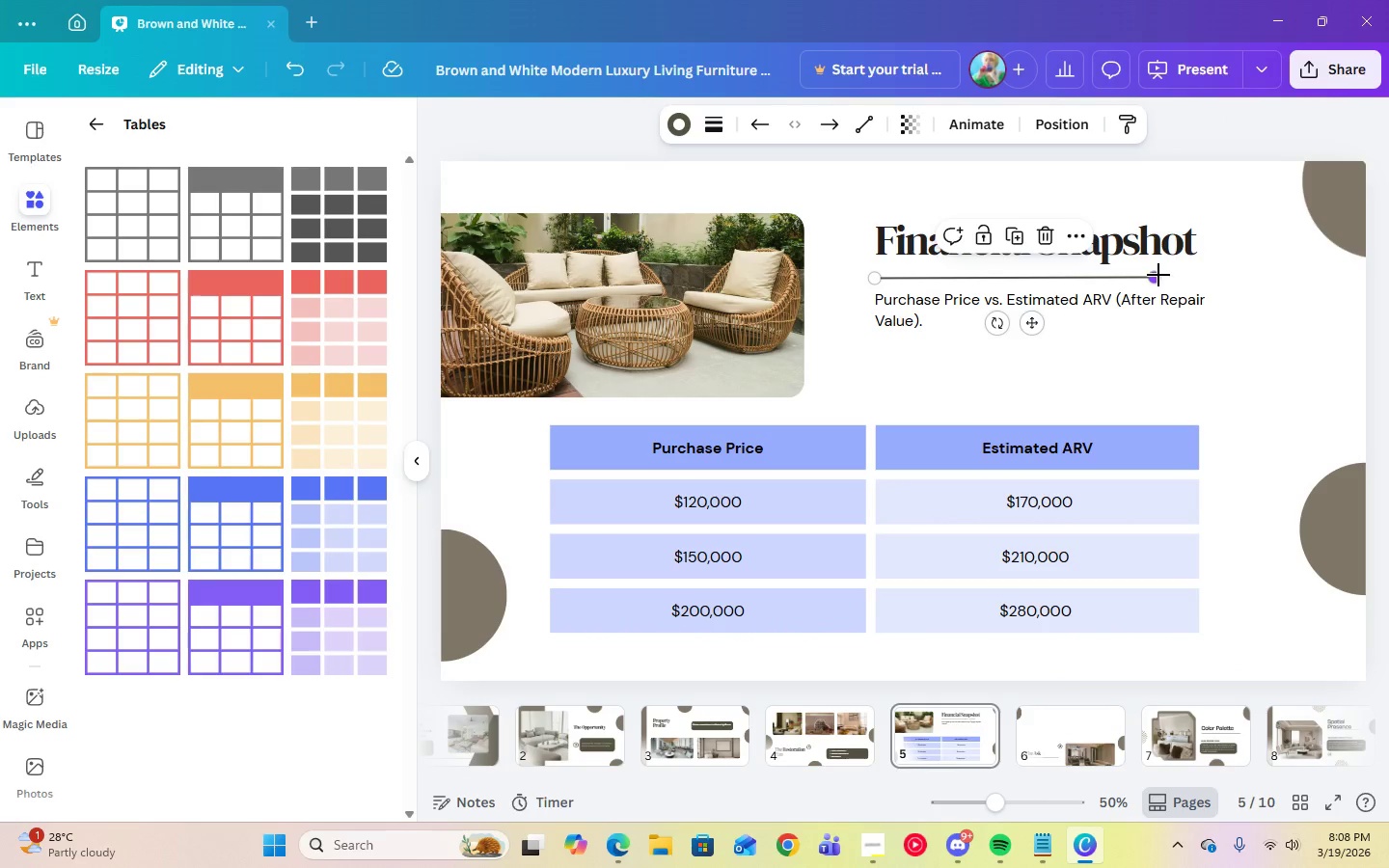 
left_click_drag(start_coordinate=[1158, 275], to_coordinate=[1203, 273])
 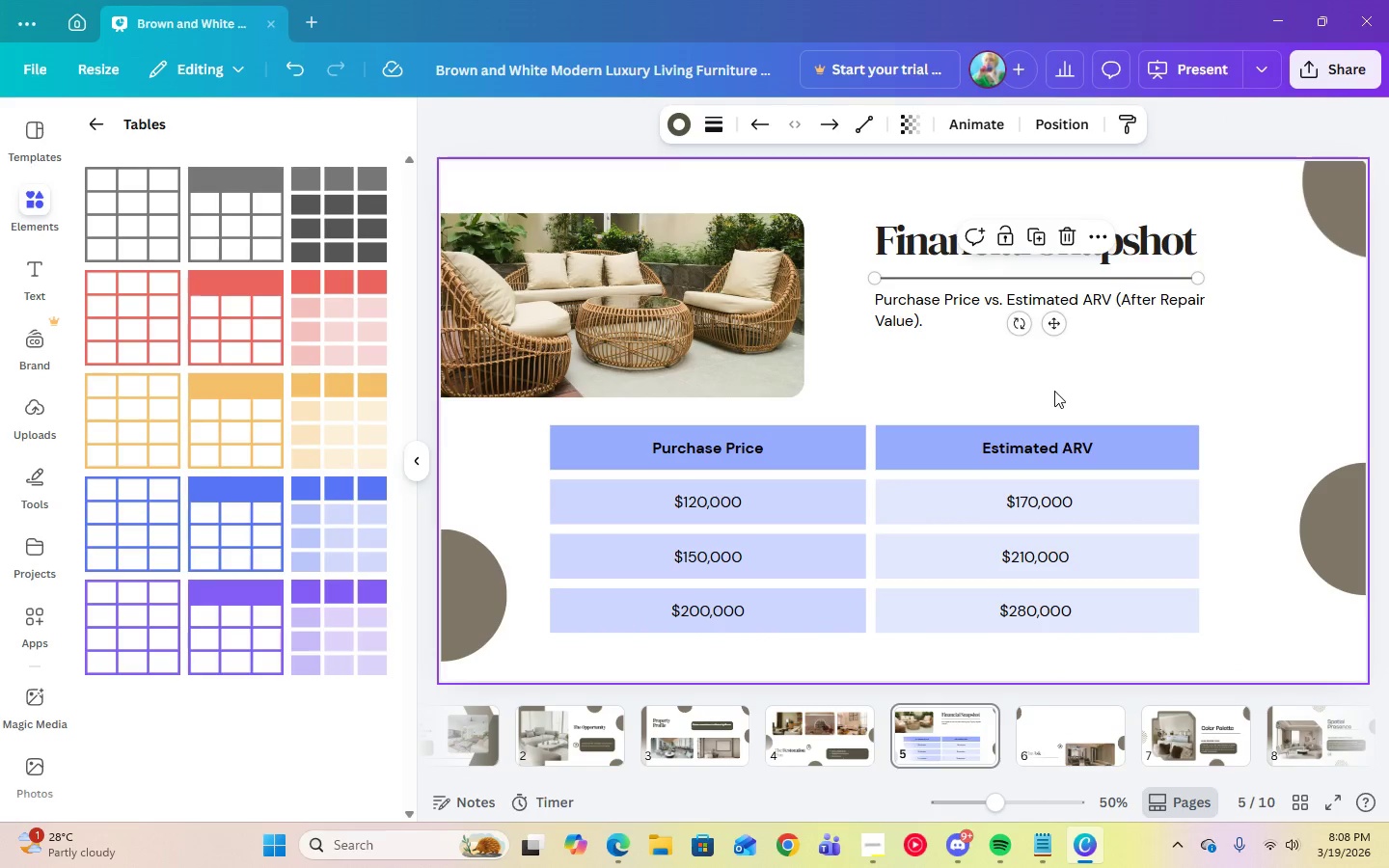 
left_click([1084, 394])
 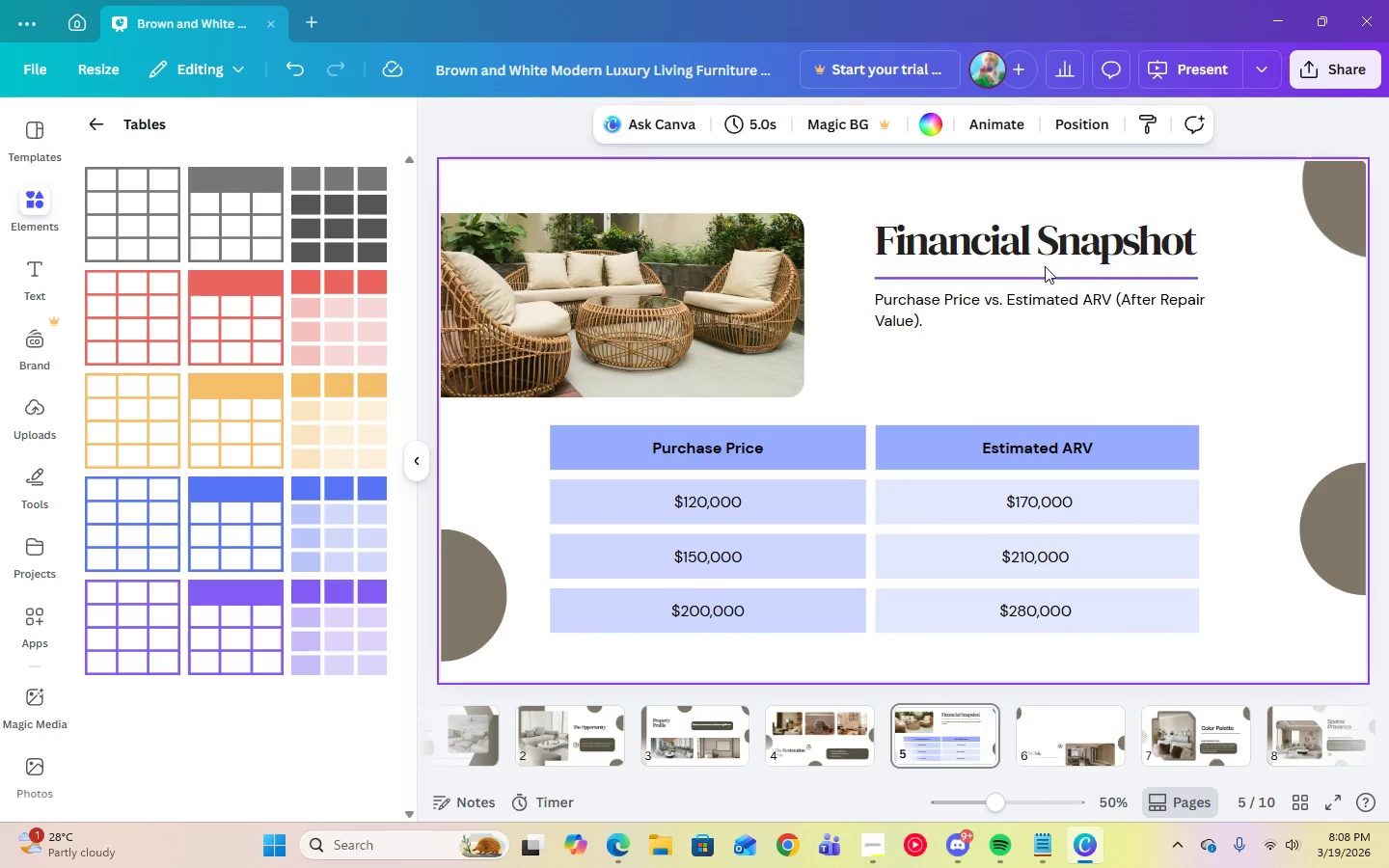 
left_click([1045, 273])
 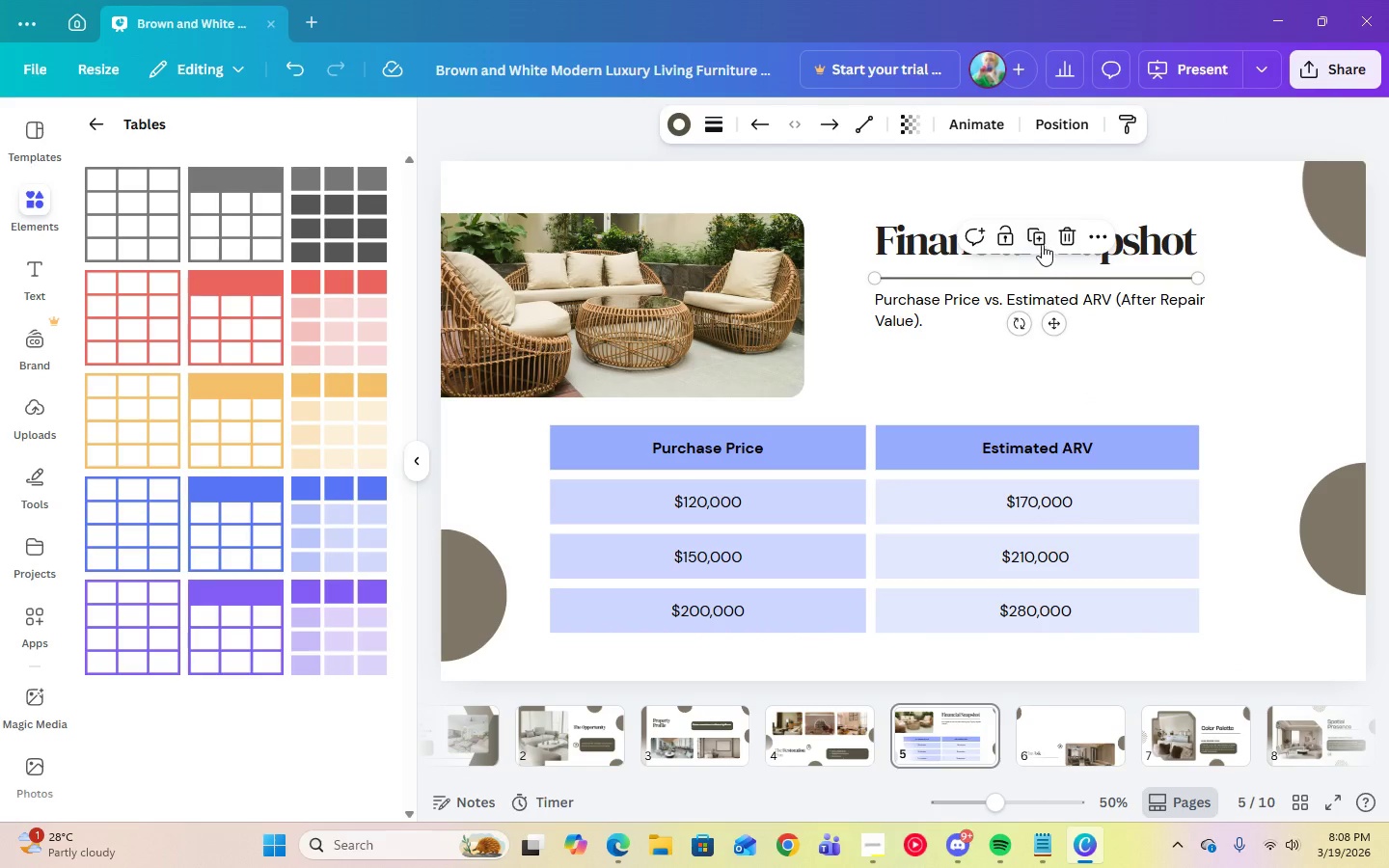 
left_click([1041, 244])
 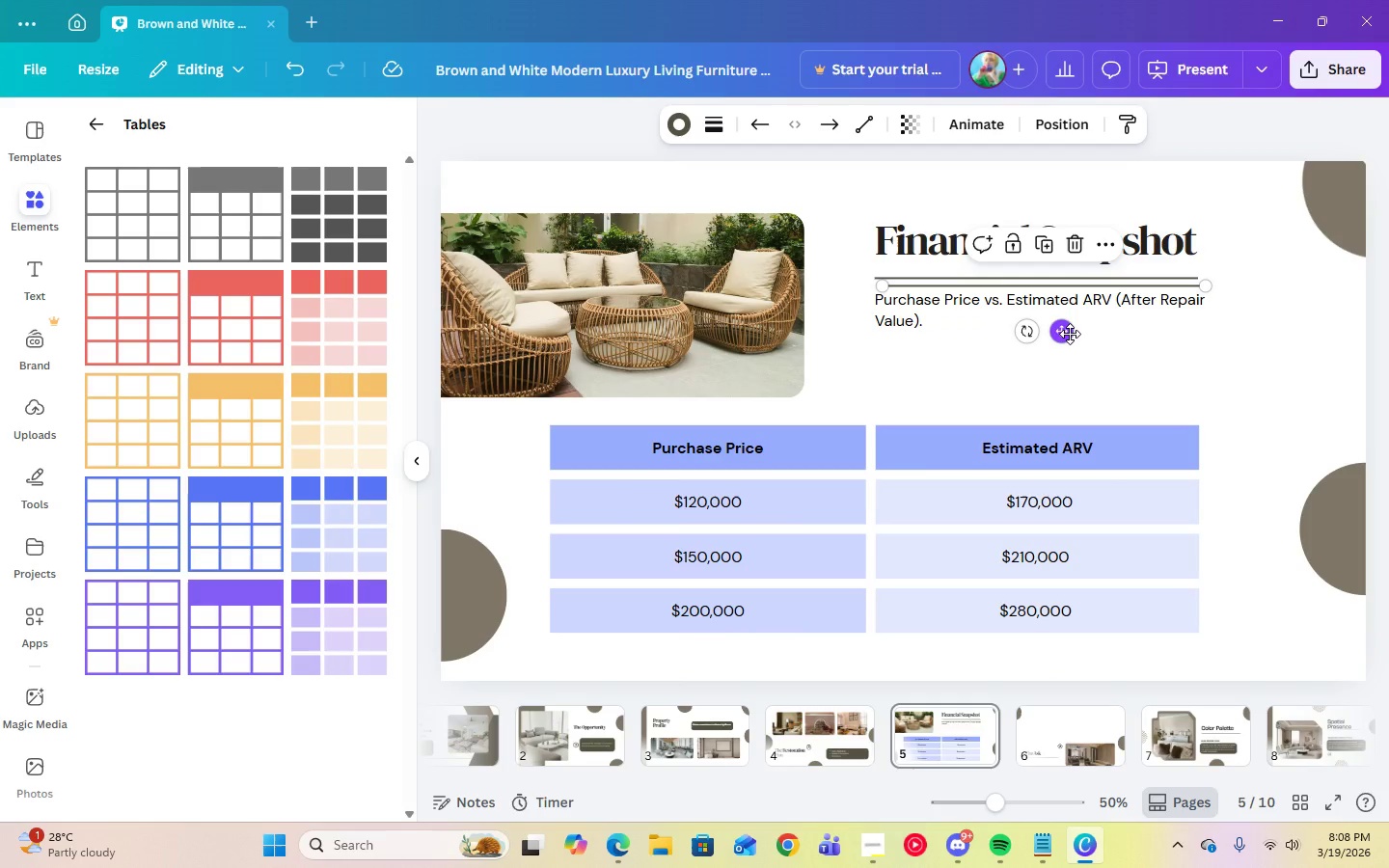 
left_click_drag(start_coordinate=[1070, 334], to_coordinate=[867, 752])
 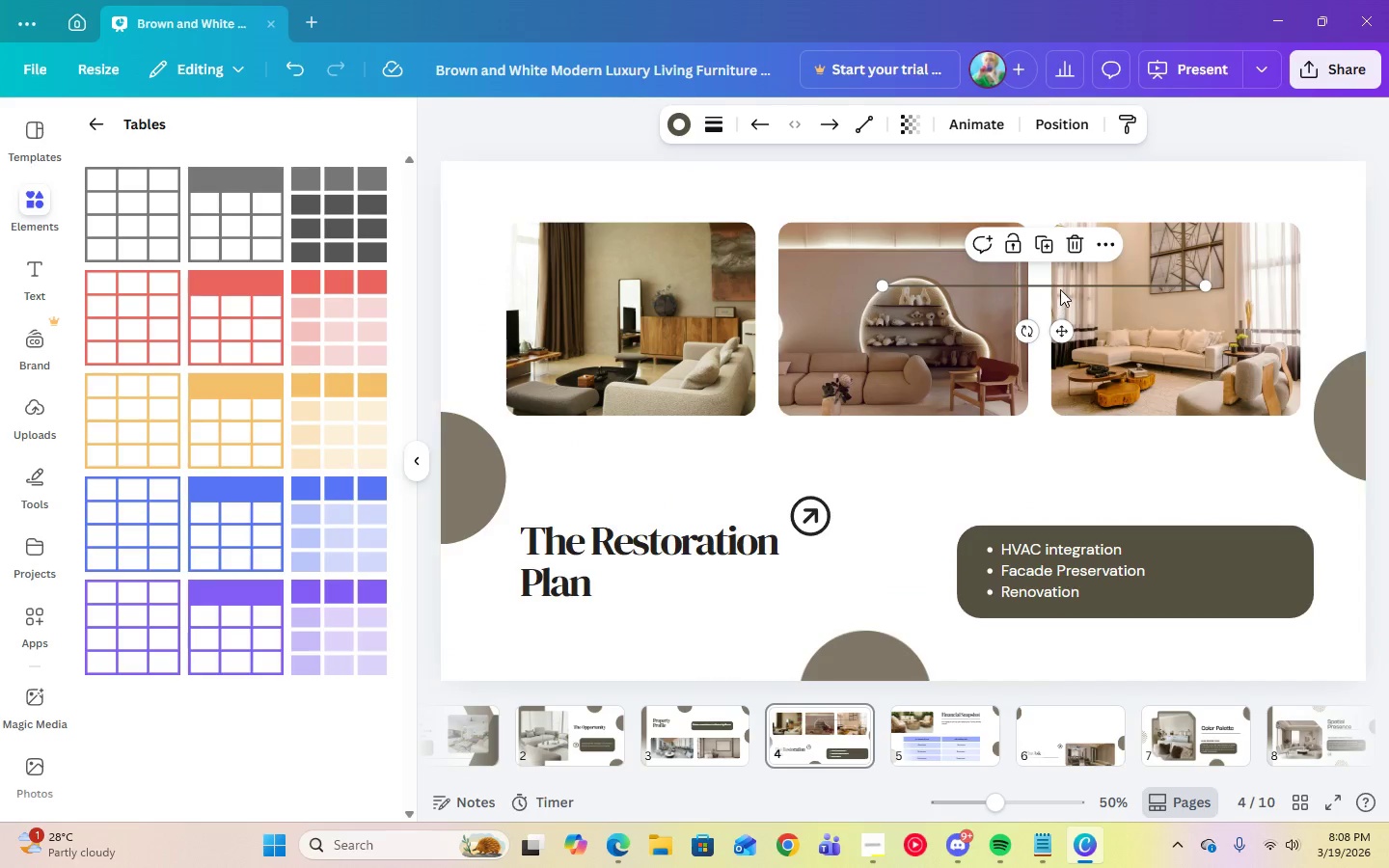 
left_click_drag(start_coordinate=[1068, 327], to_coordinate=[708, 652])
 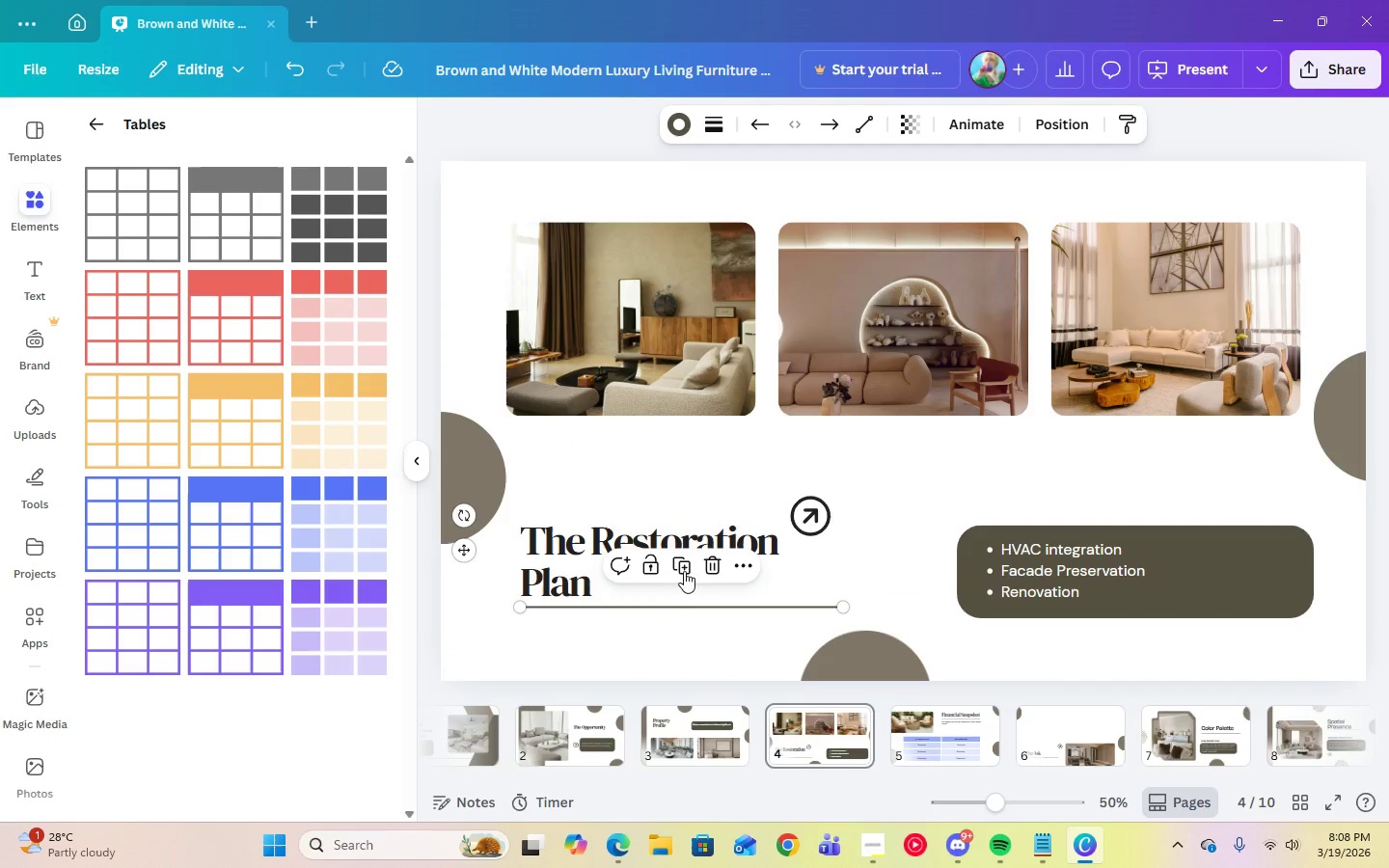 
left_click([678, 567])
 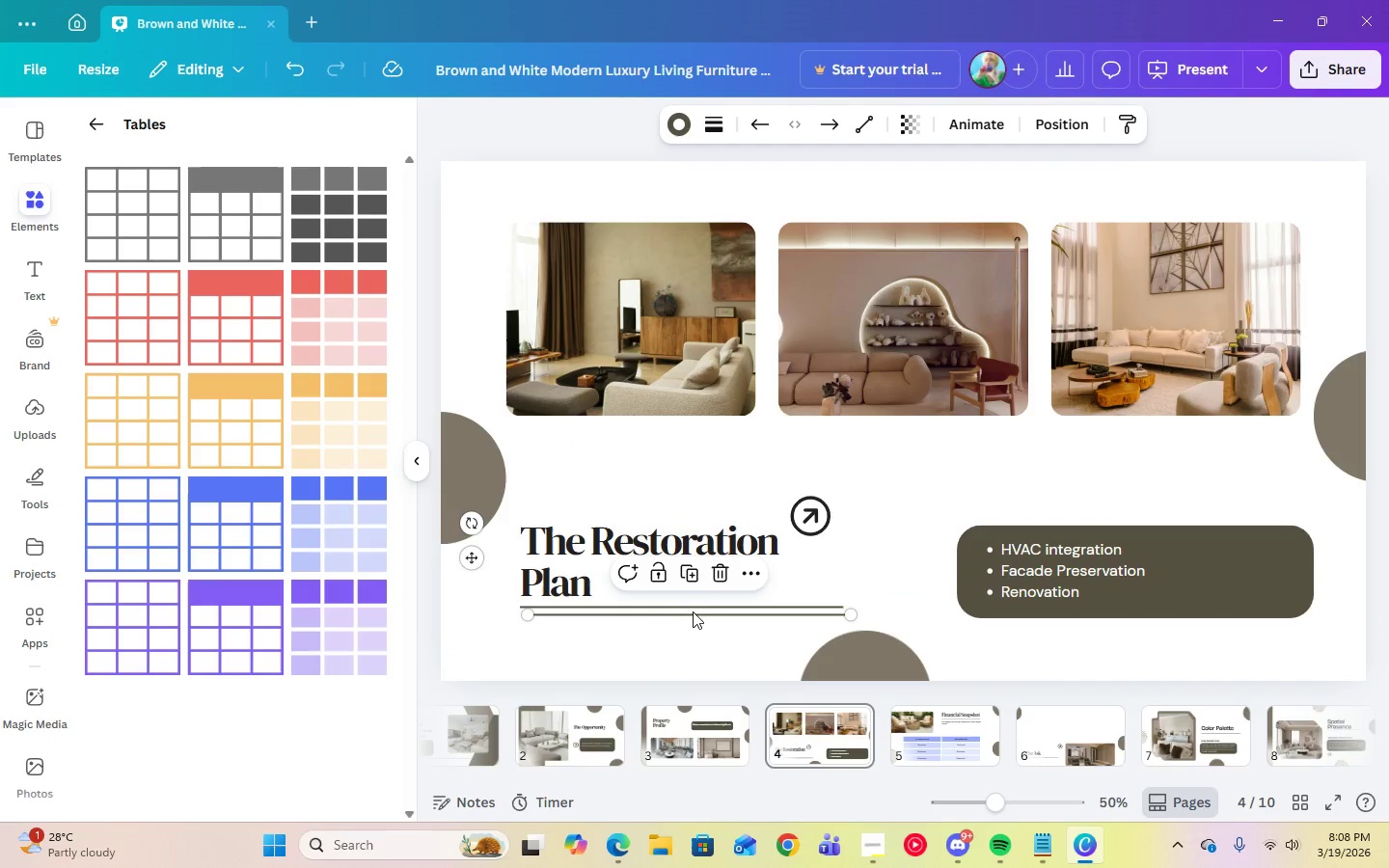 
left_click([693, 615])
 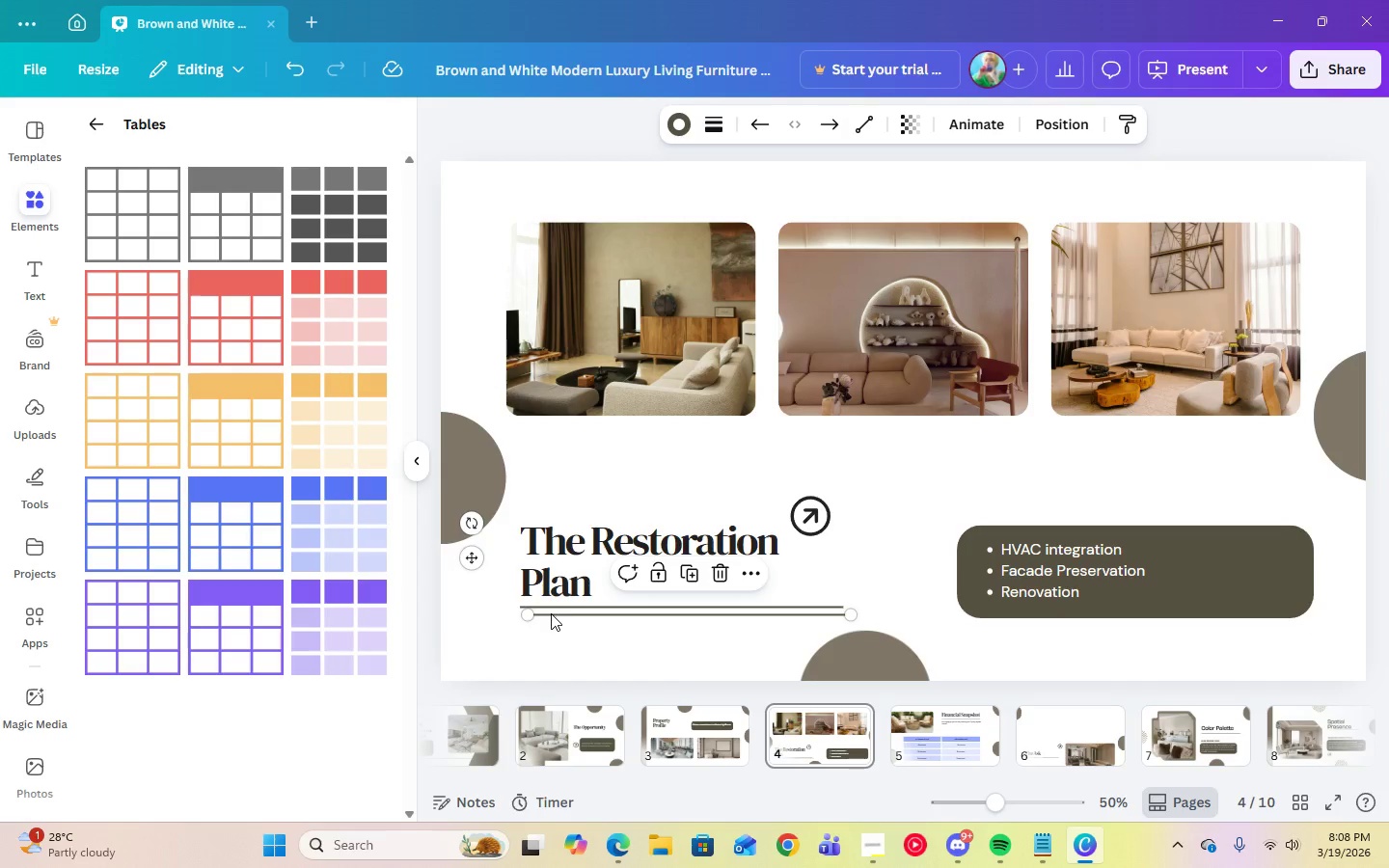 
double_click([586, 641])
 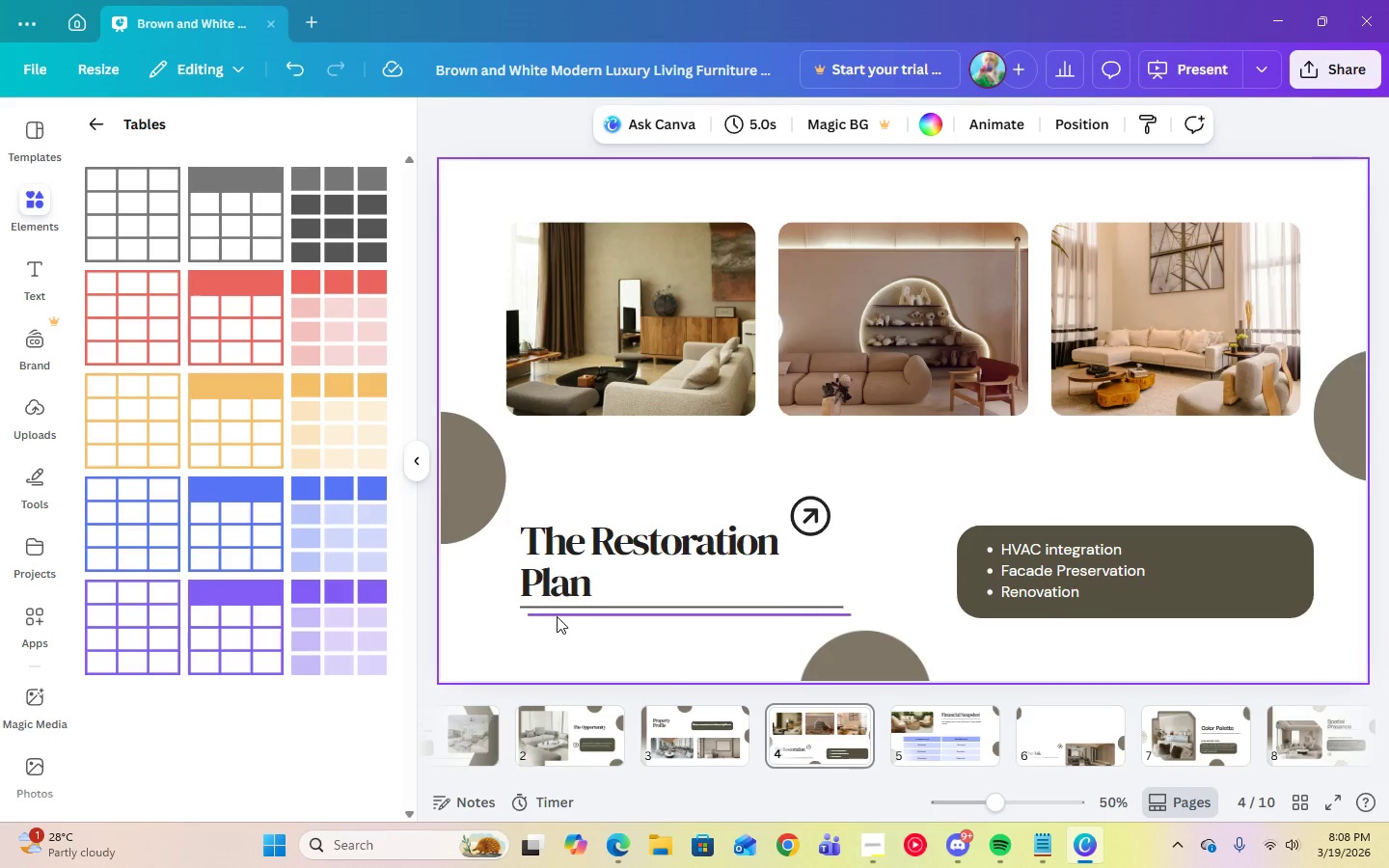 
left_click([557, 614])
 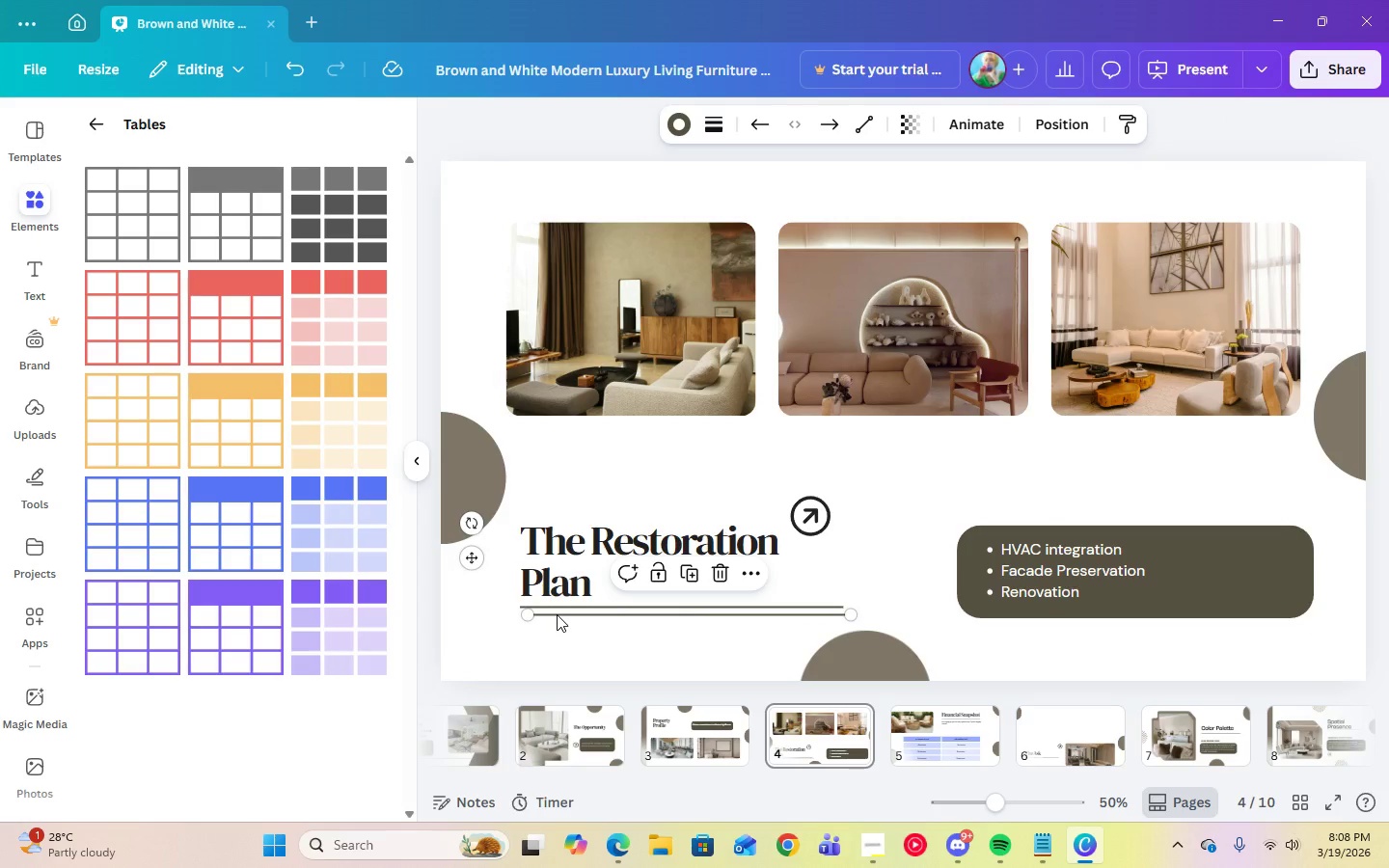 
left_click_drag(start_coordinate=[557, 614], to_coordinate=[654, 716])
 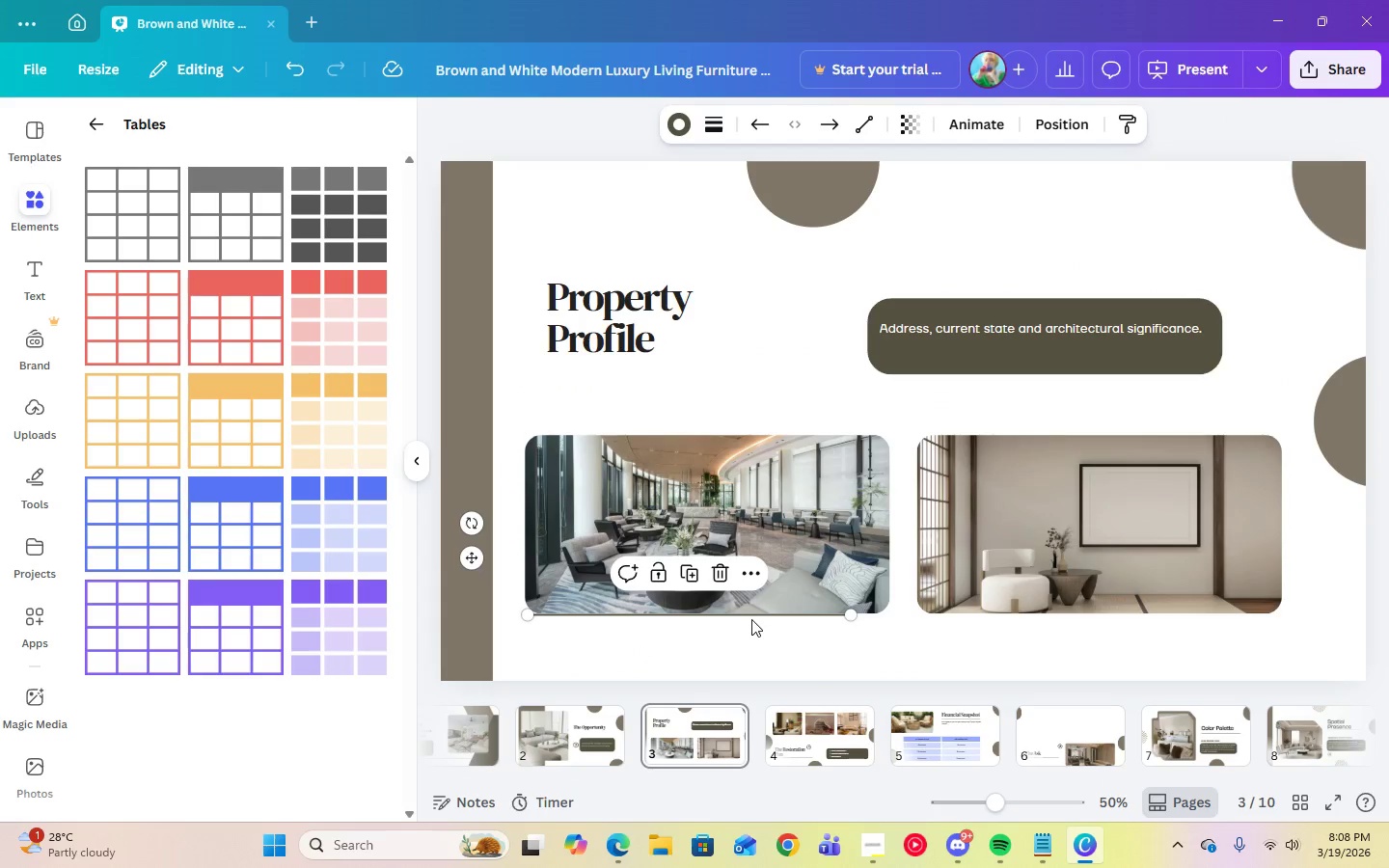 
left_click([751, 615])
 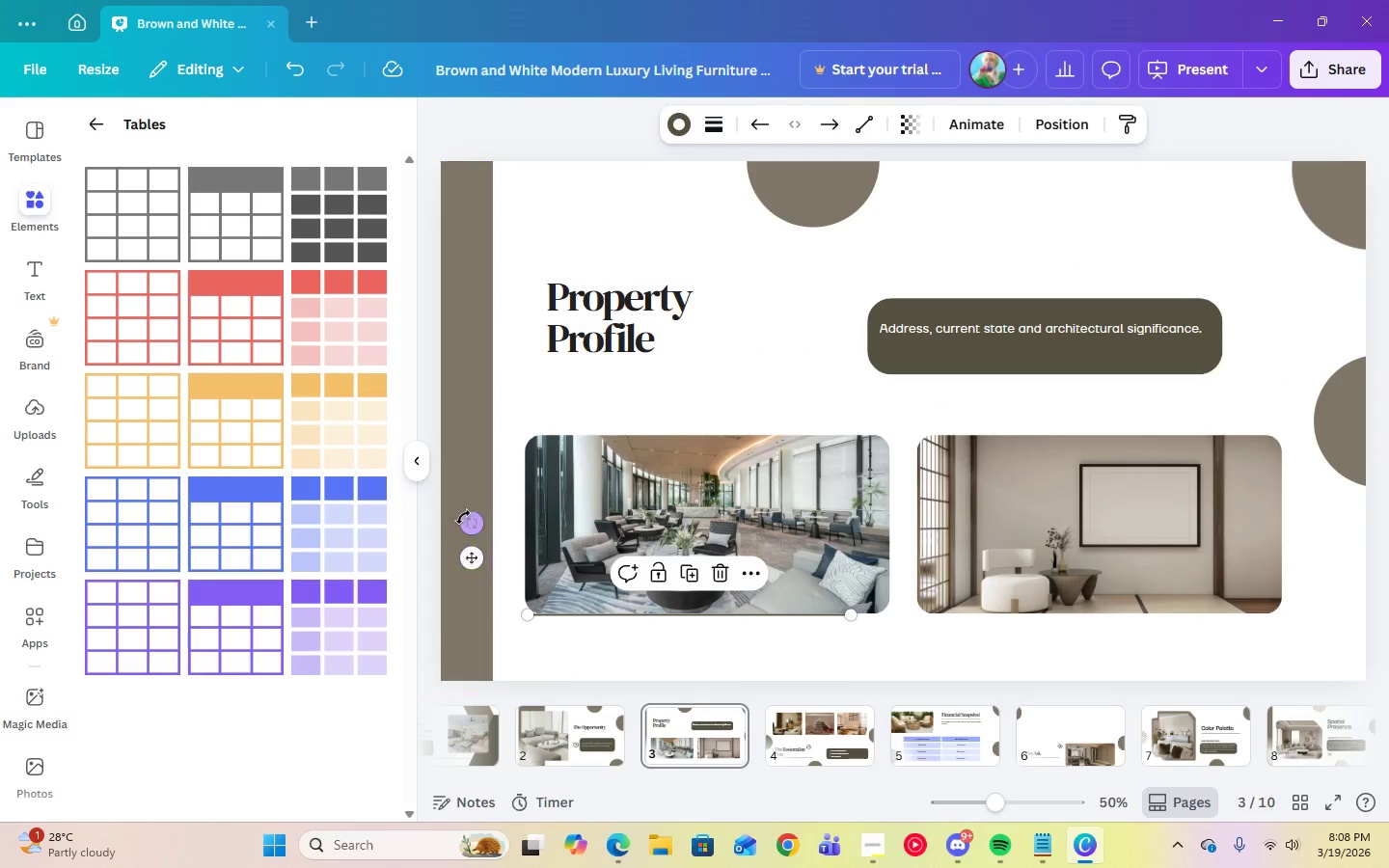 
left_click_drag(start_coordinate=[474, 556], to_coordinate=[485, 350])
 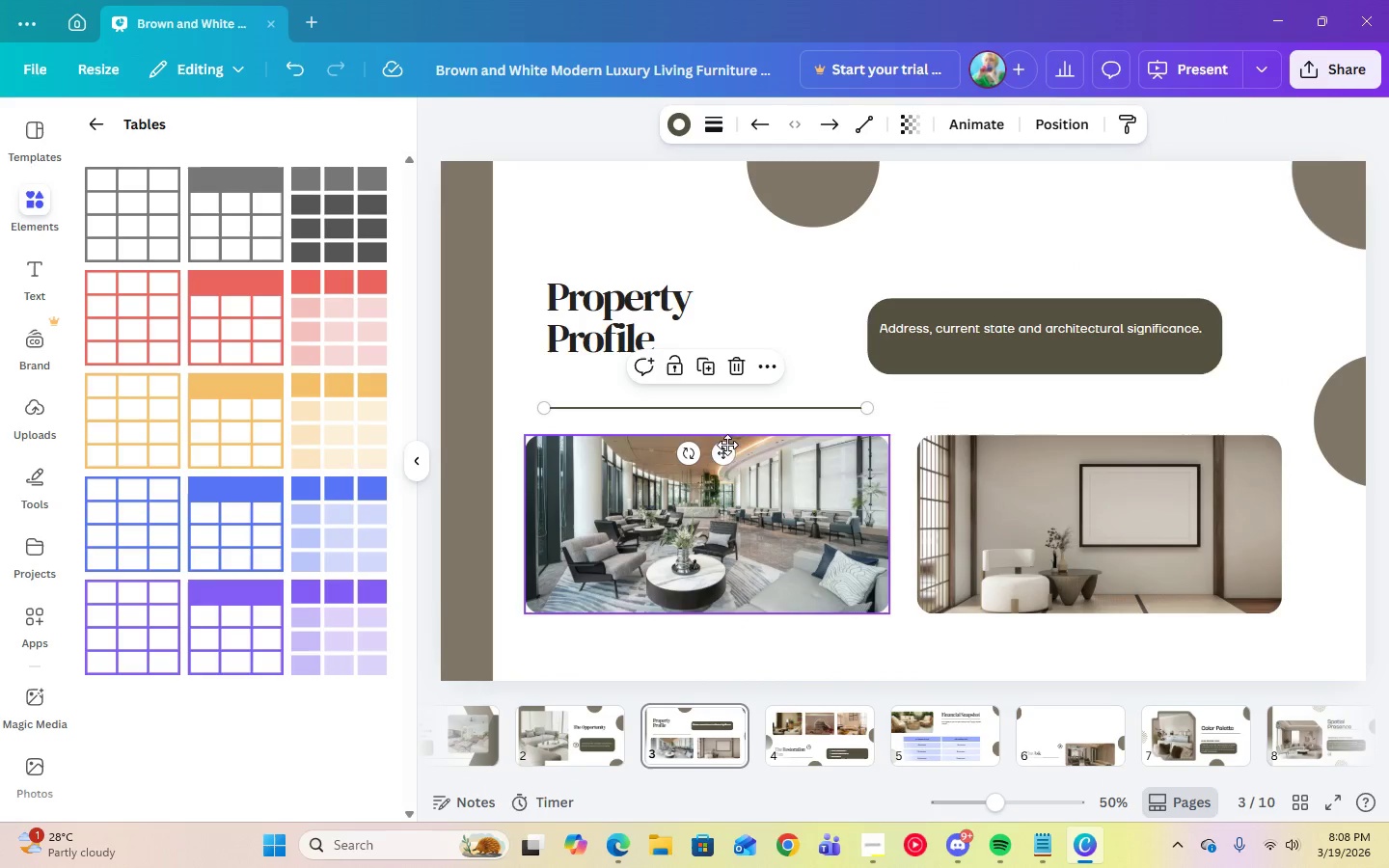 
left_click_drag(start_coordinate=[727, 448], to_coordinate=[721, 417])
 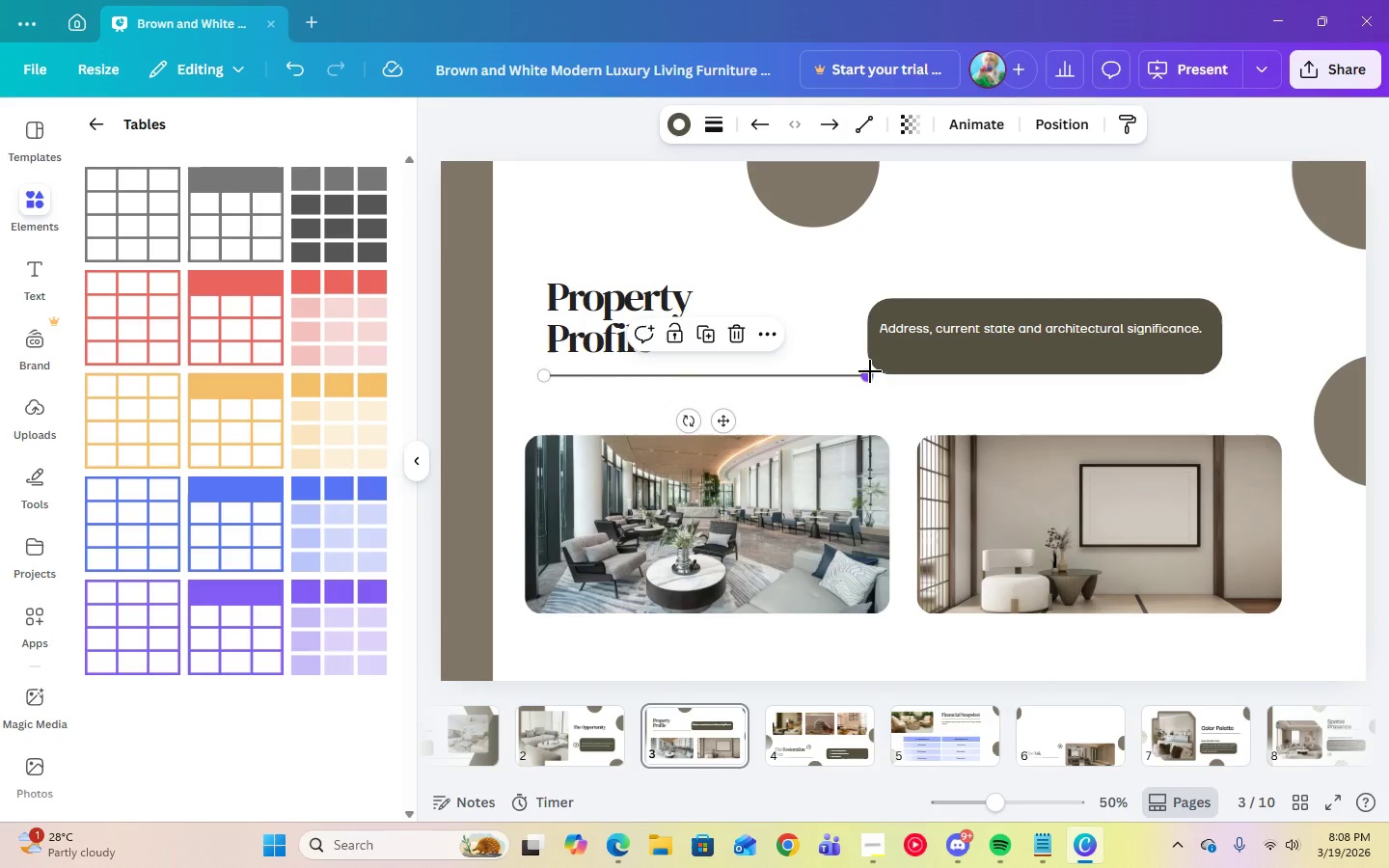 
left_click_drag(start_coordinate=[870, 373], to_coordinate=[748, 375])
 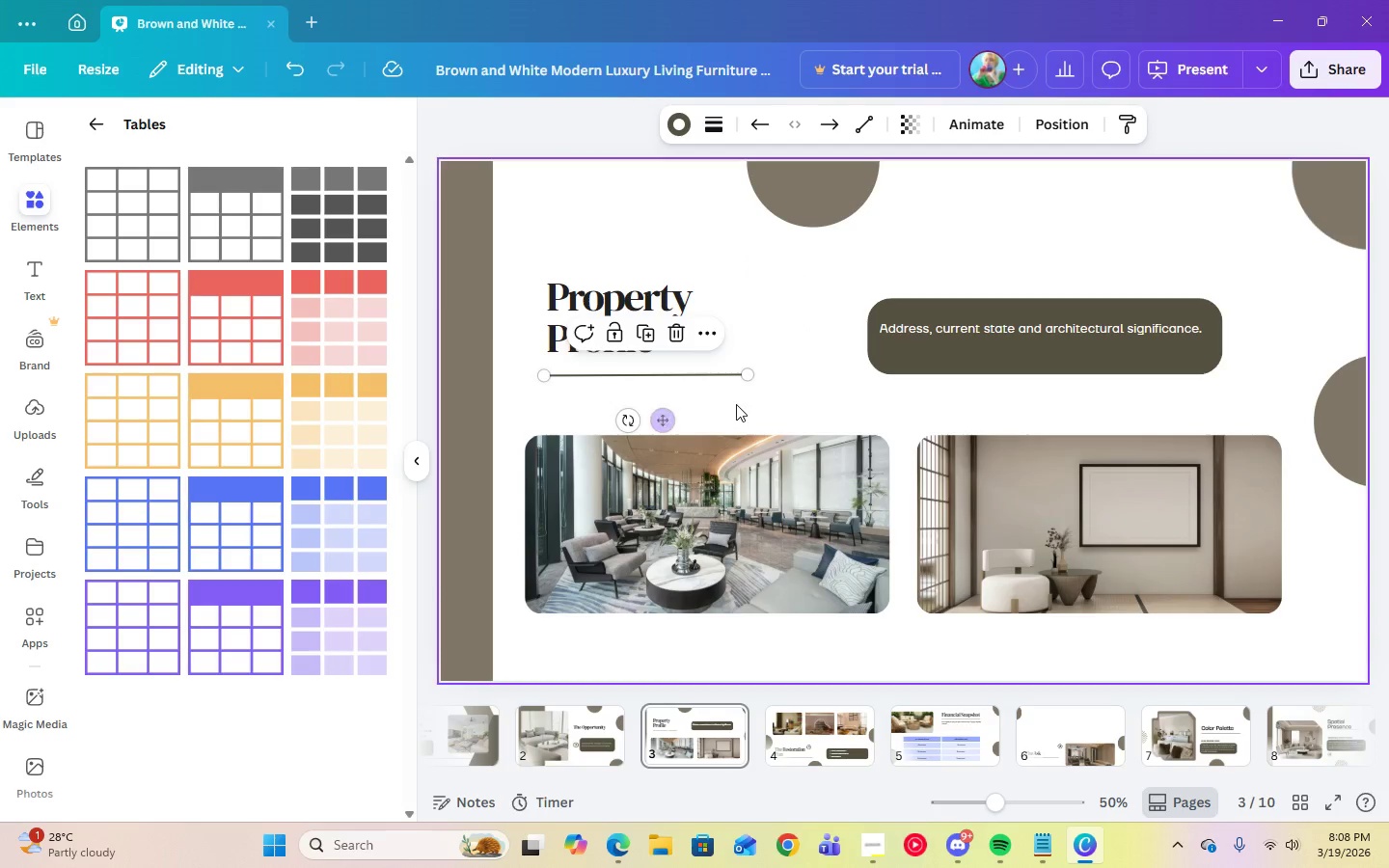 
left_click([744, 404])
 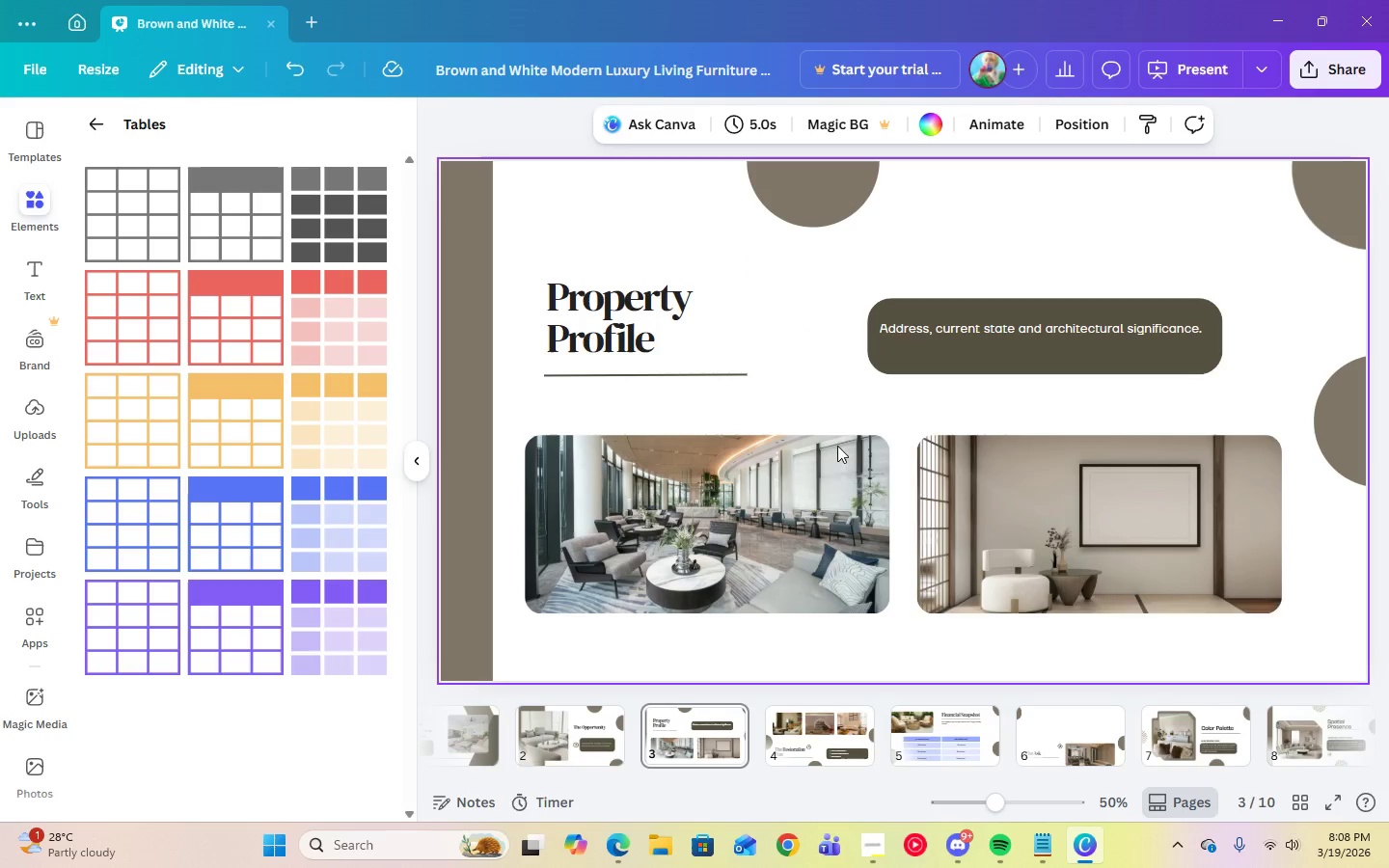 
left_click([663, 358])
 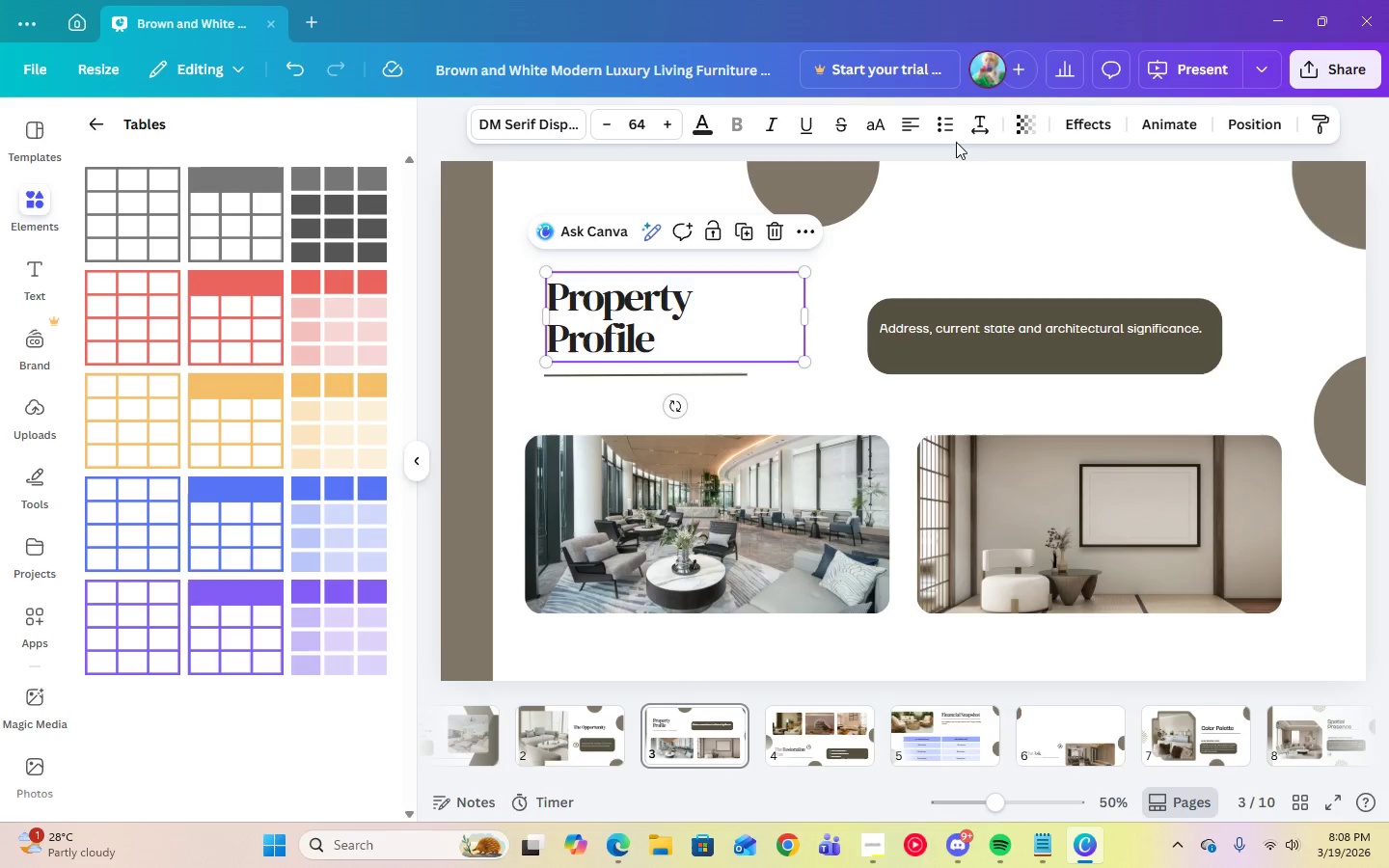 
left_click([974, 130])
 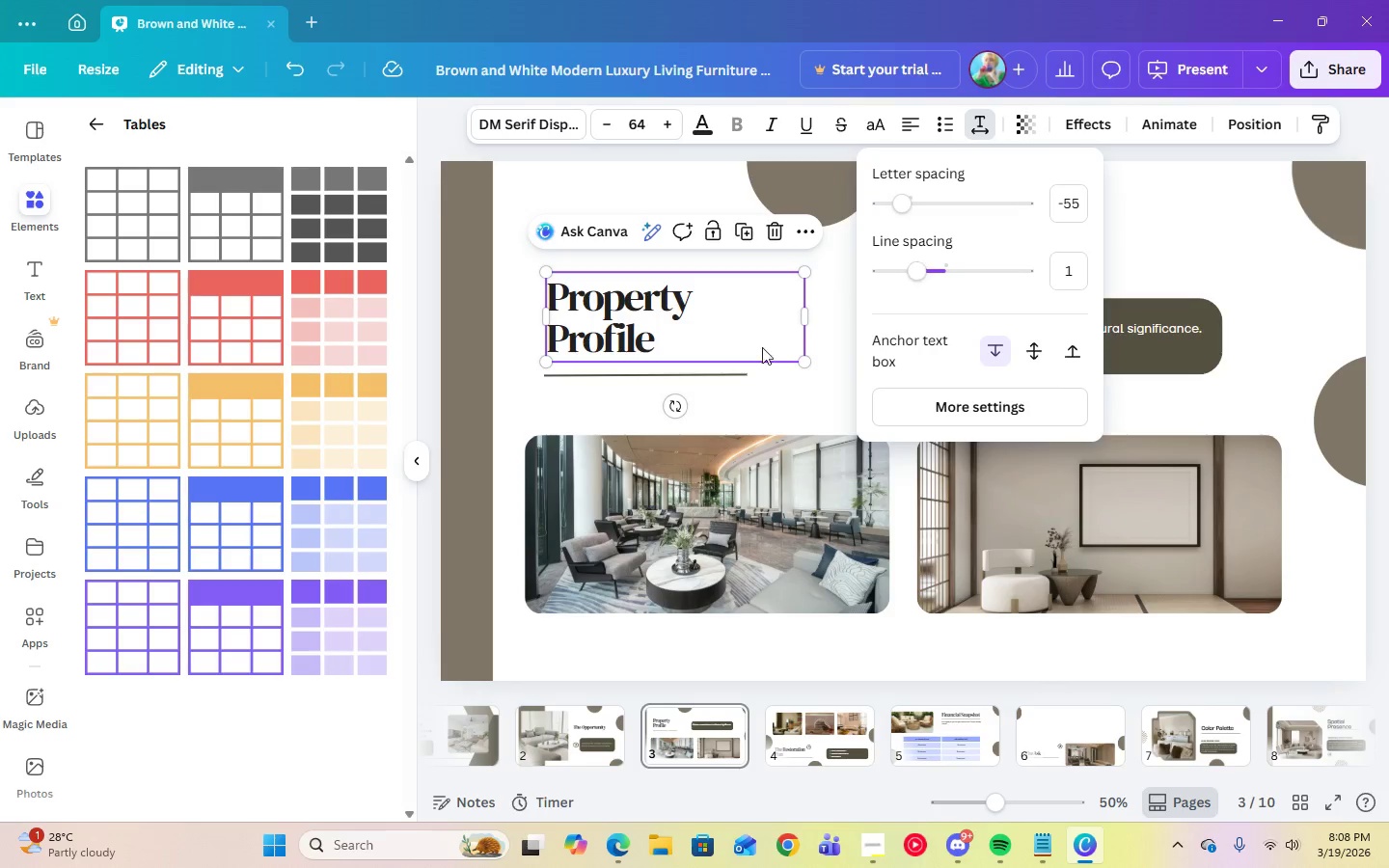 
left_click([802, 400])
 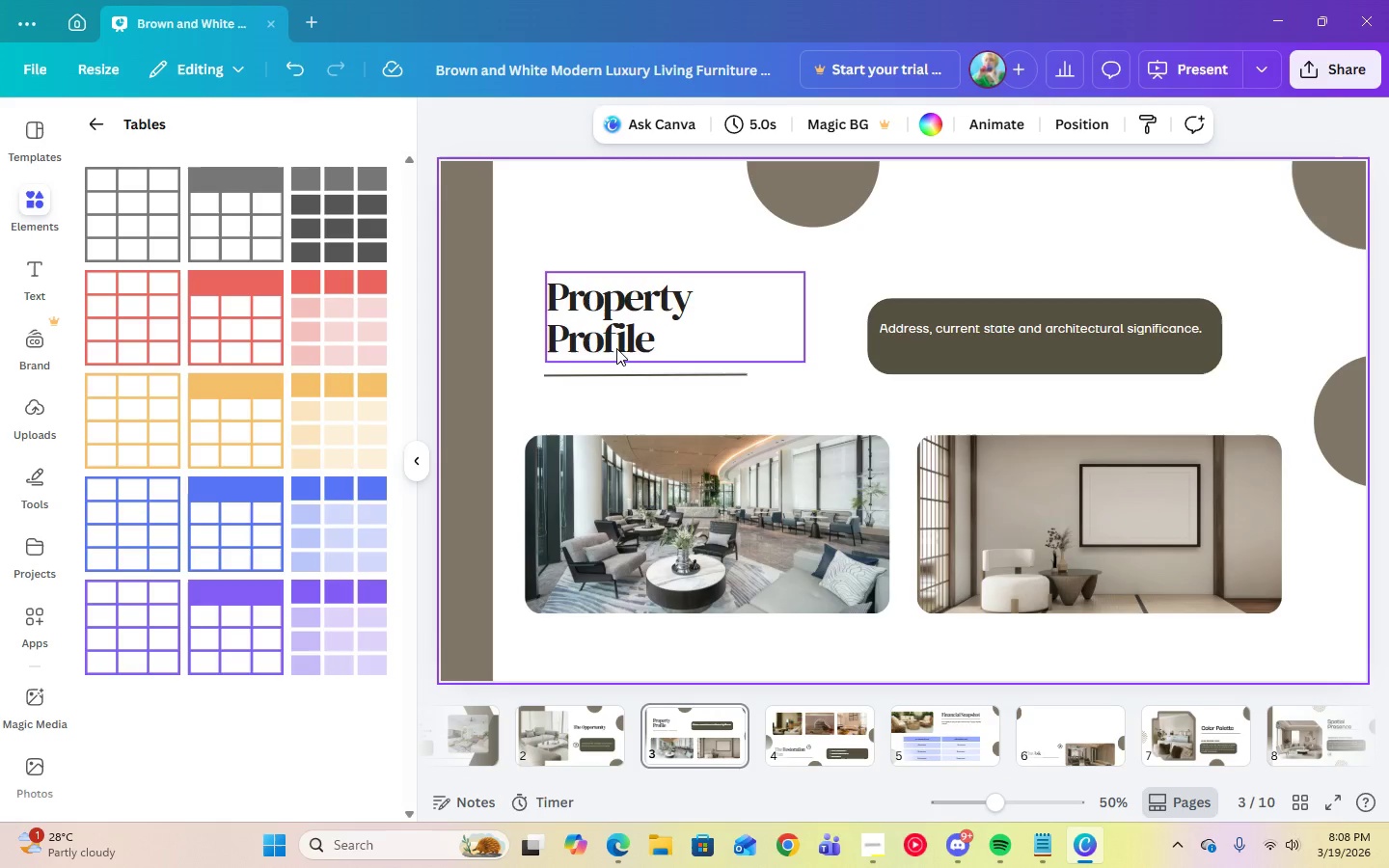 
left_click([618, 375])
 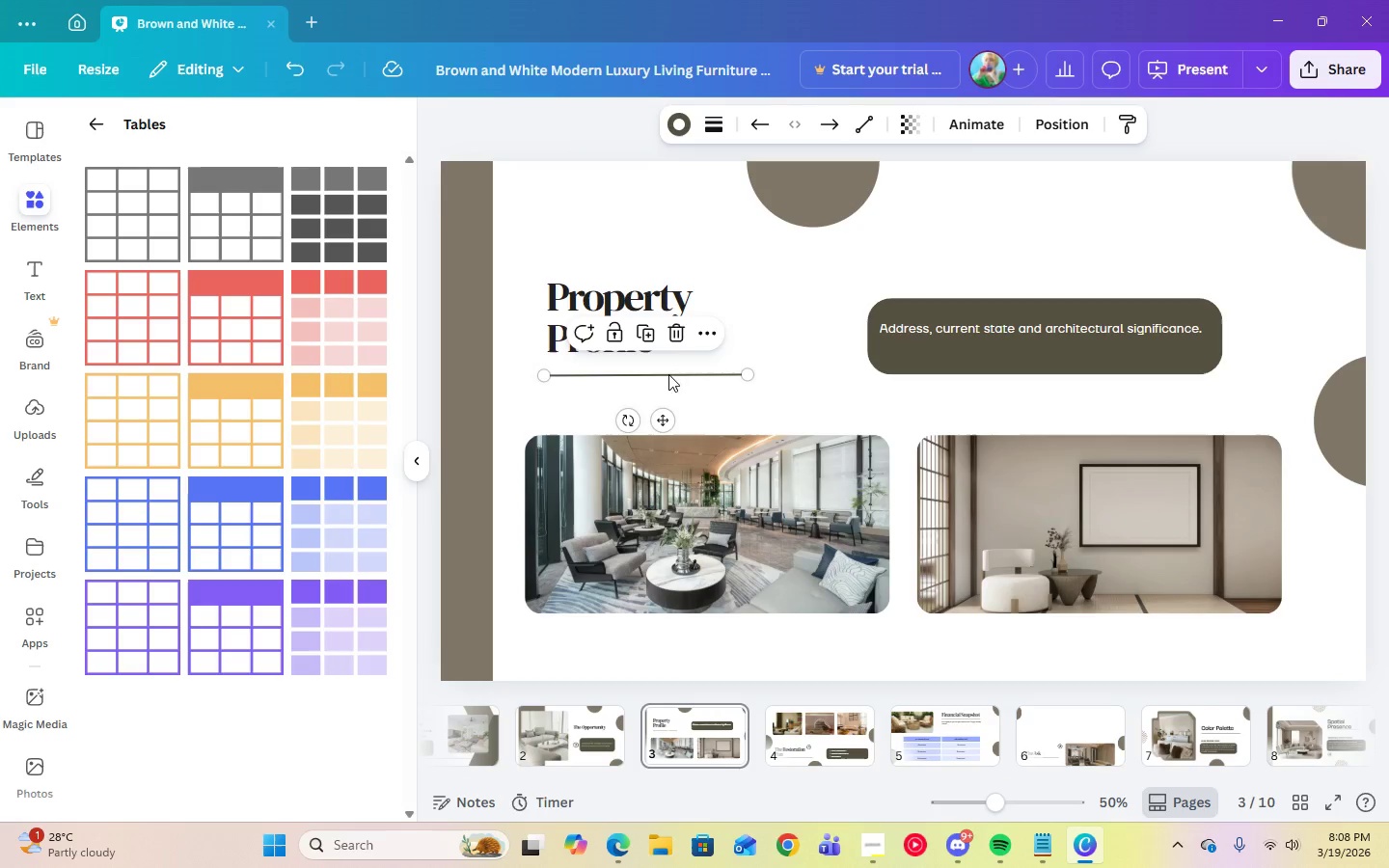 
left_click([649, 338])
 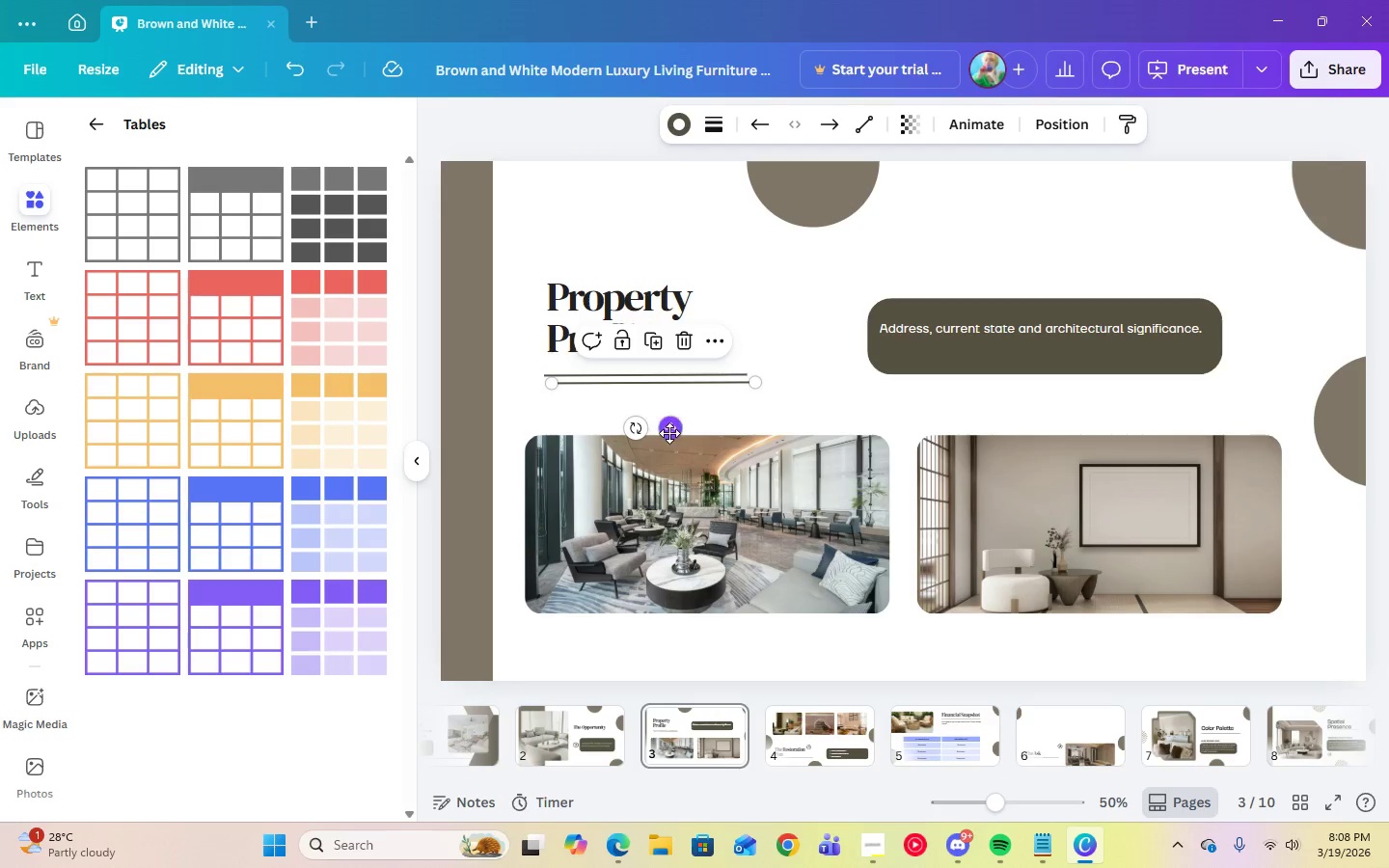 
left_click_drag(start_coordinate=[669, 433], to_coordinate=[587, 751])
 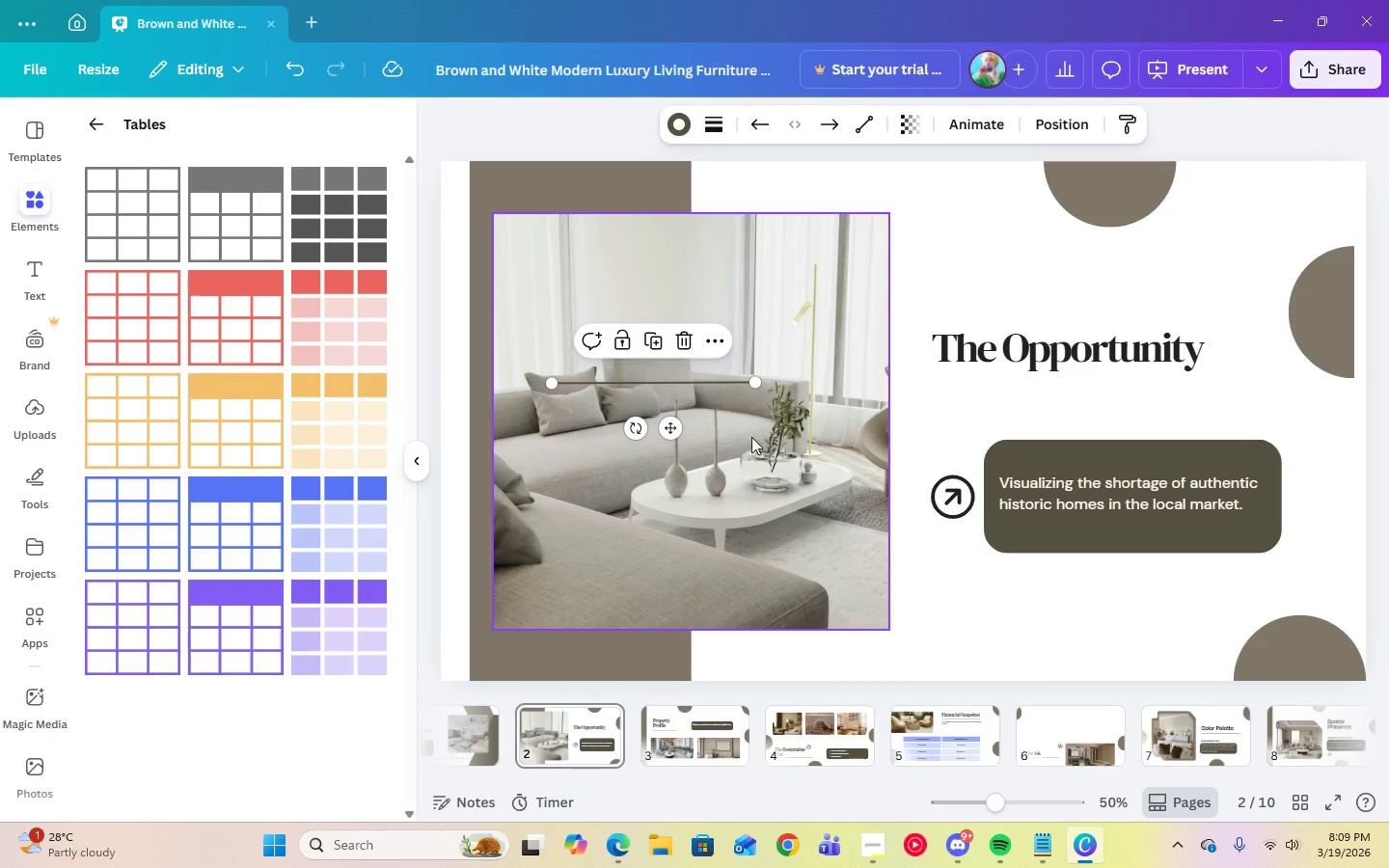 
left_click_drag(start_coordinate=[676, 425], to_coordinate=[1062, 429])
 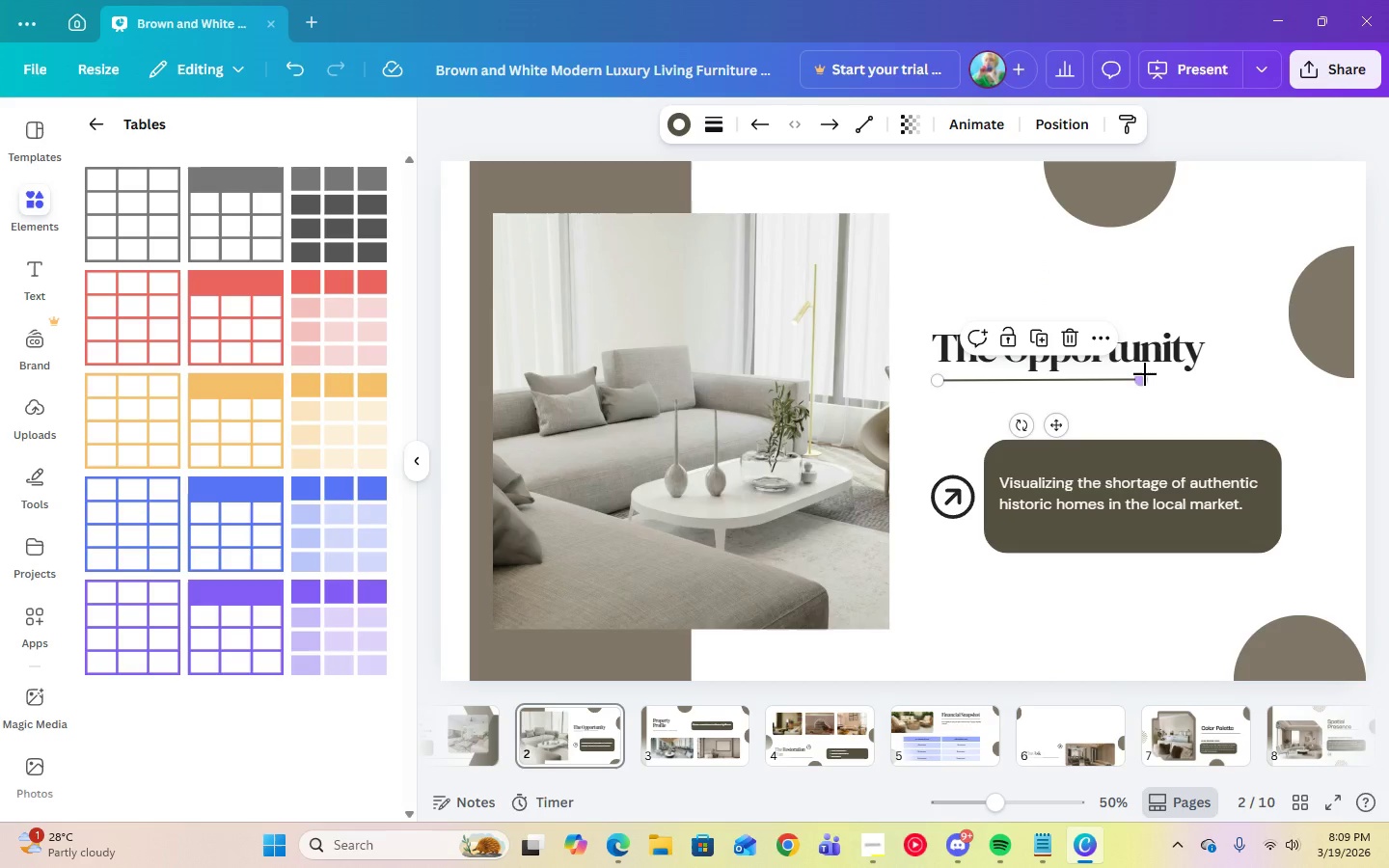 
left_click_drag(start_coordinate=[1145, 376], to_coordinate=[1232, 380])
 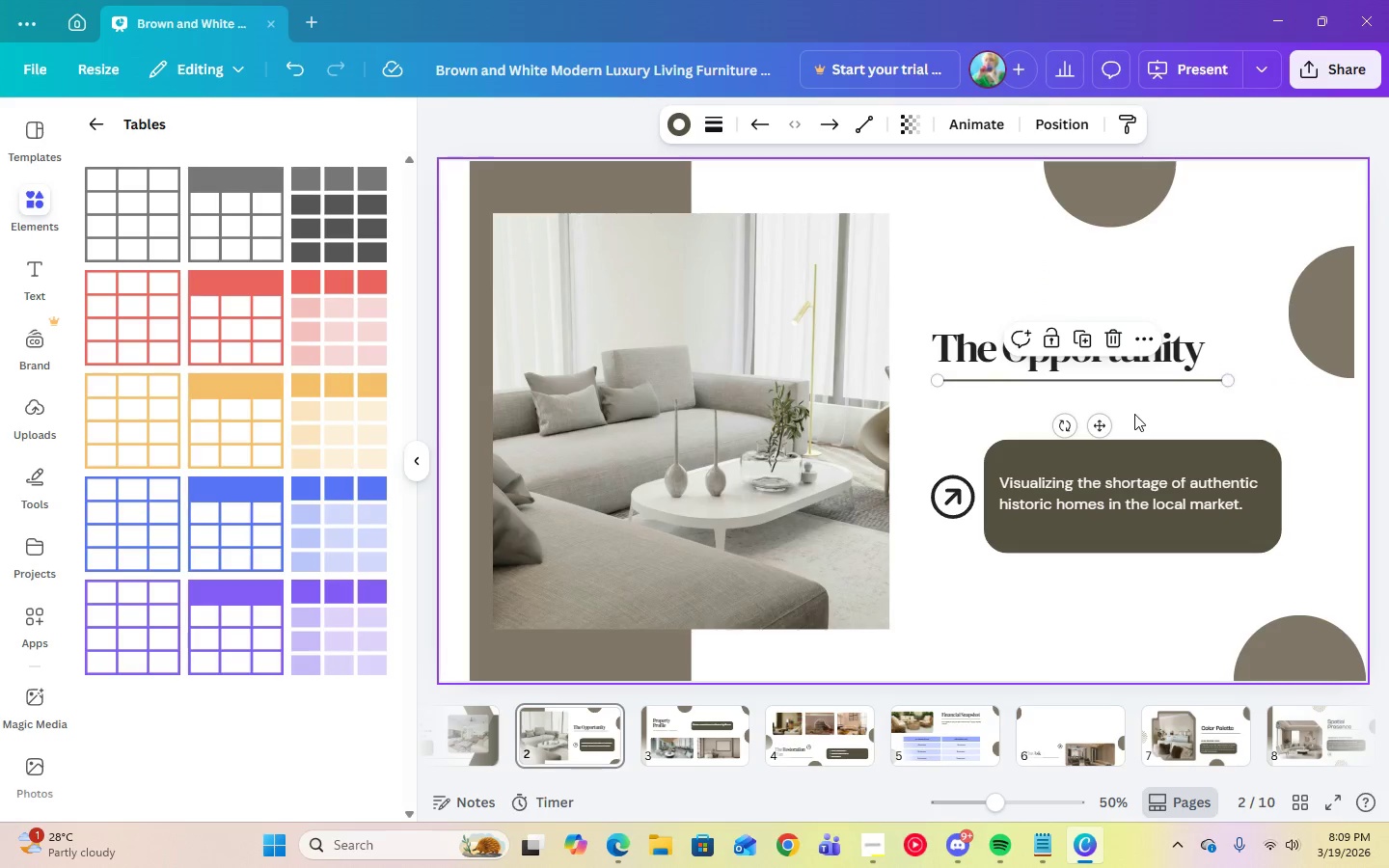 
left_click([1134, 414])
 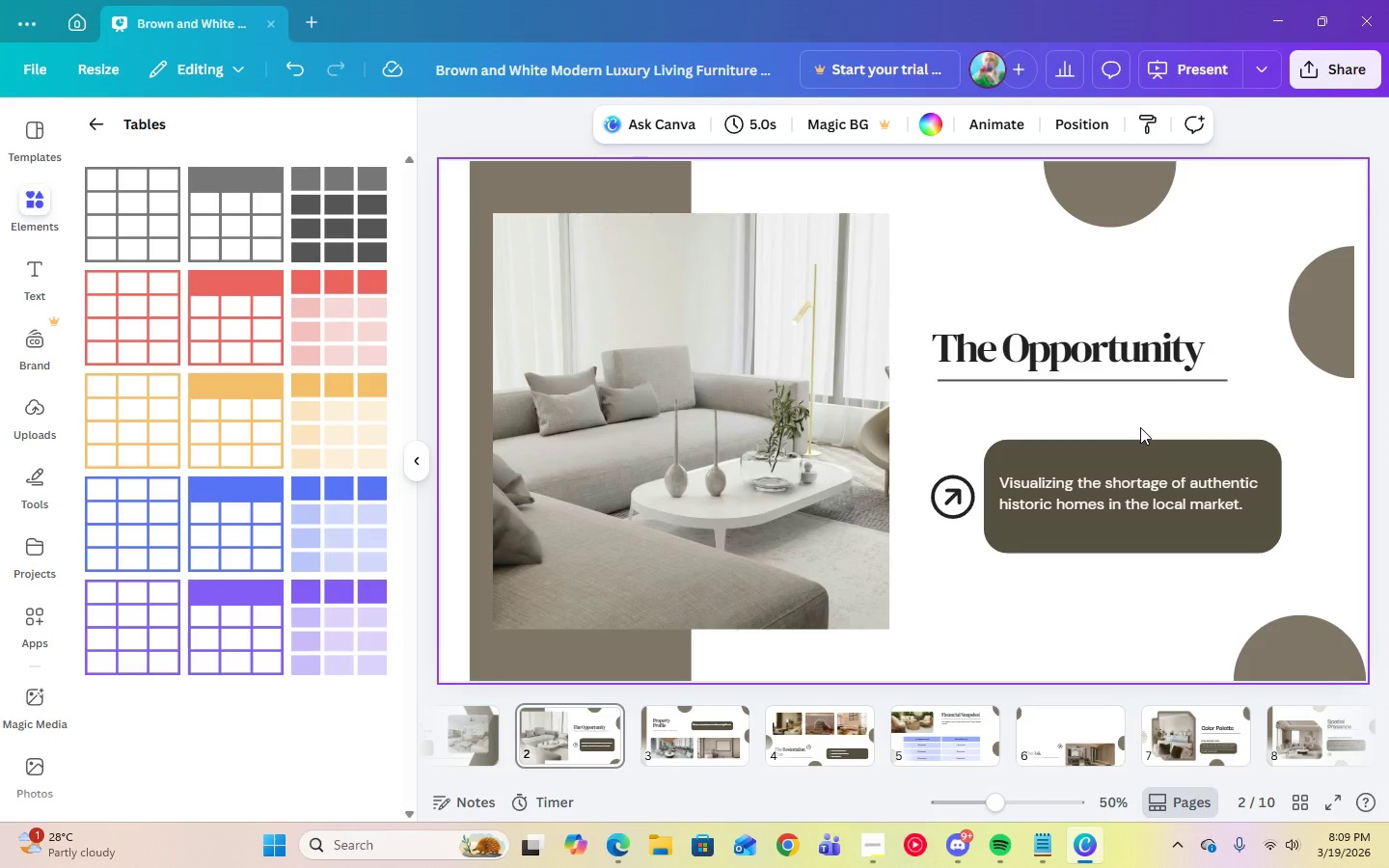 
wait(44.67)
 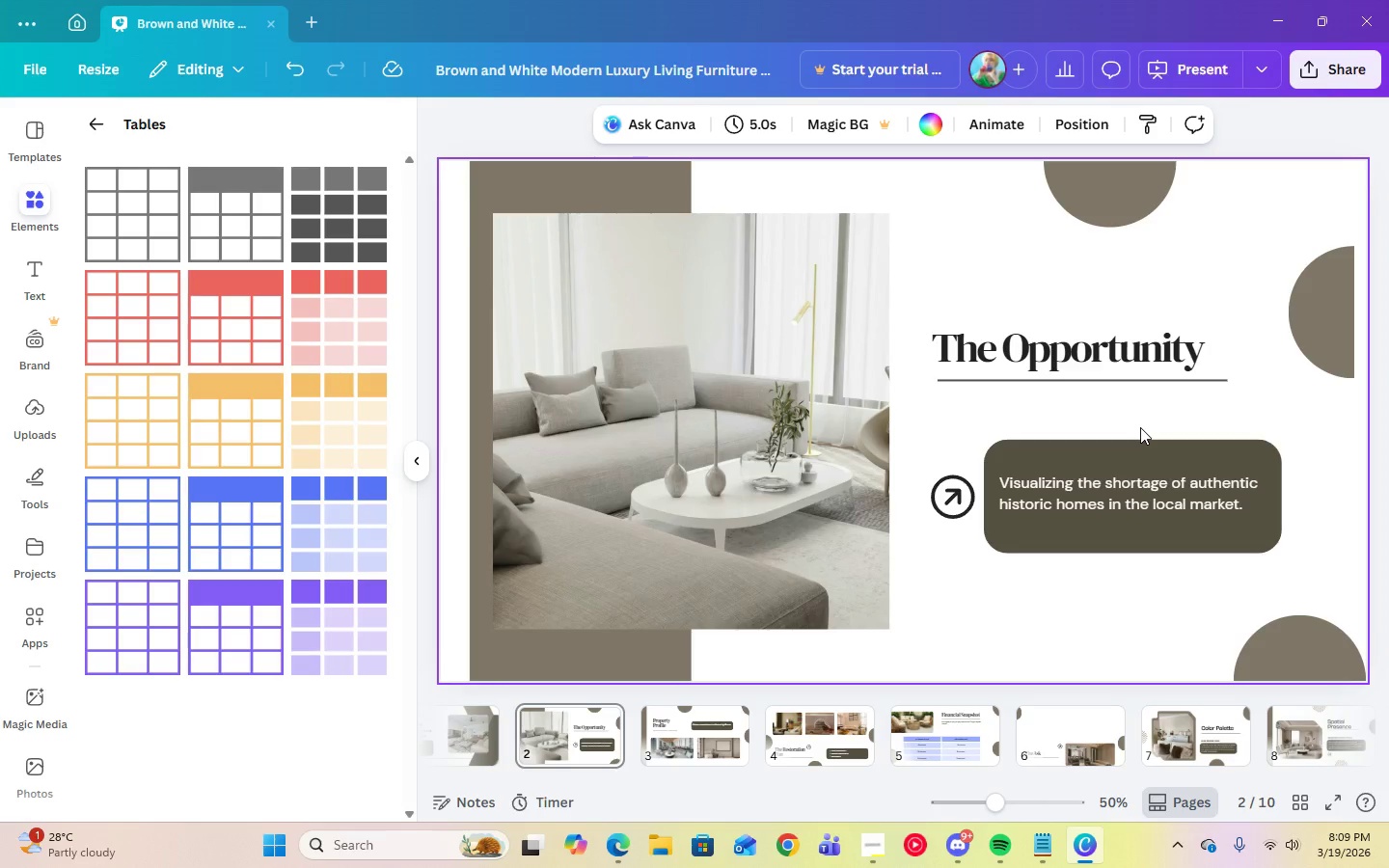 
left_click([99, 126])
 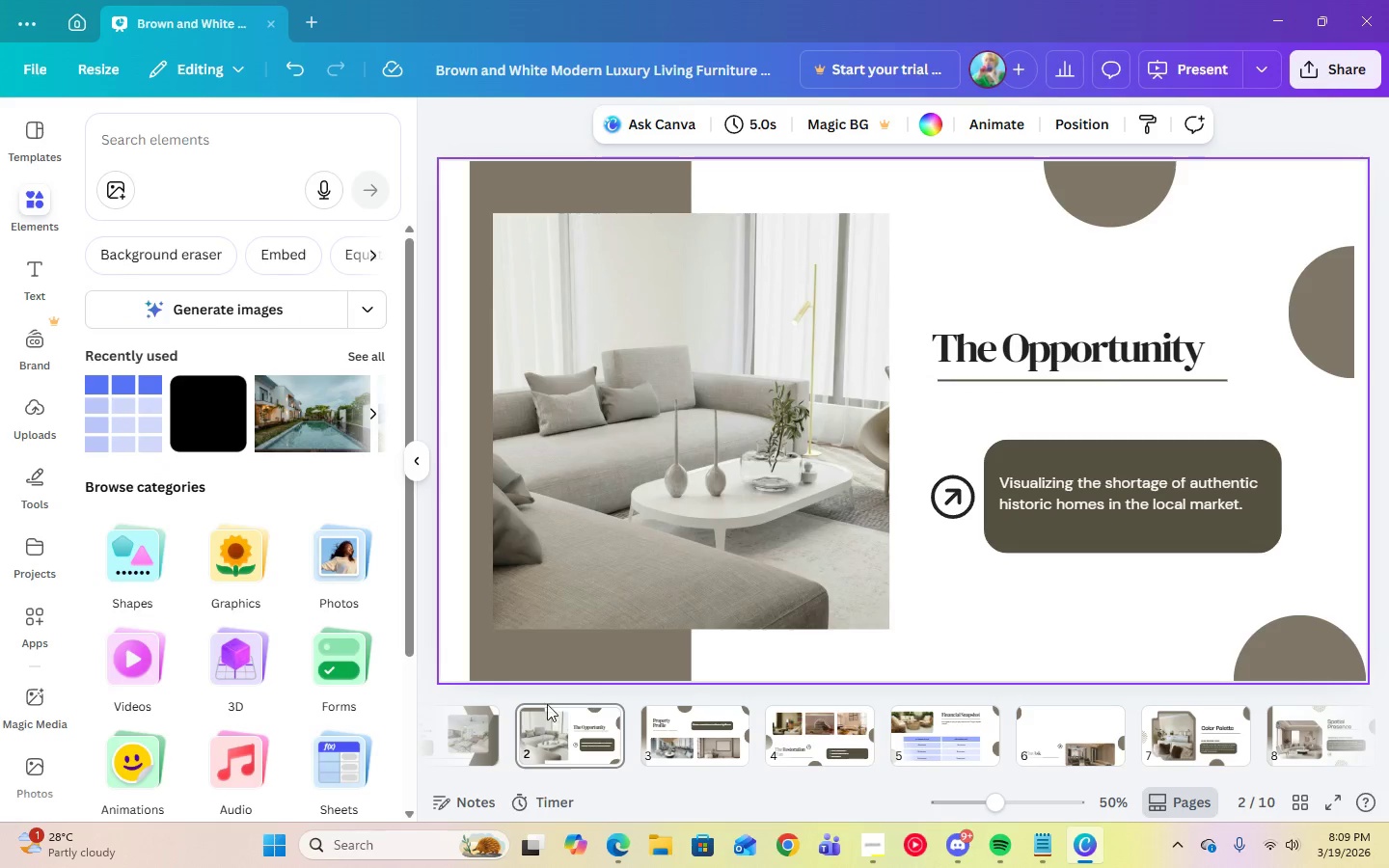 
left_click([476, 729])
 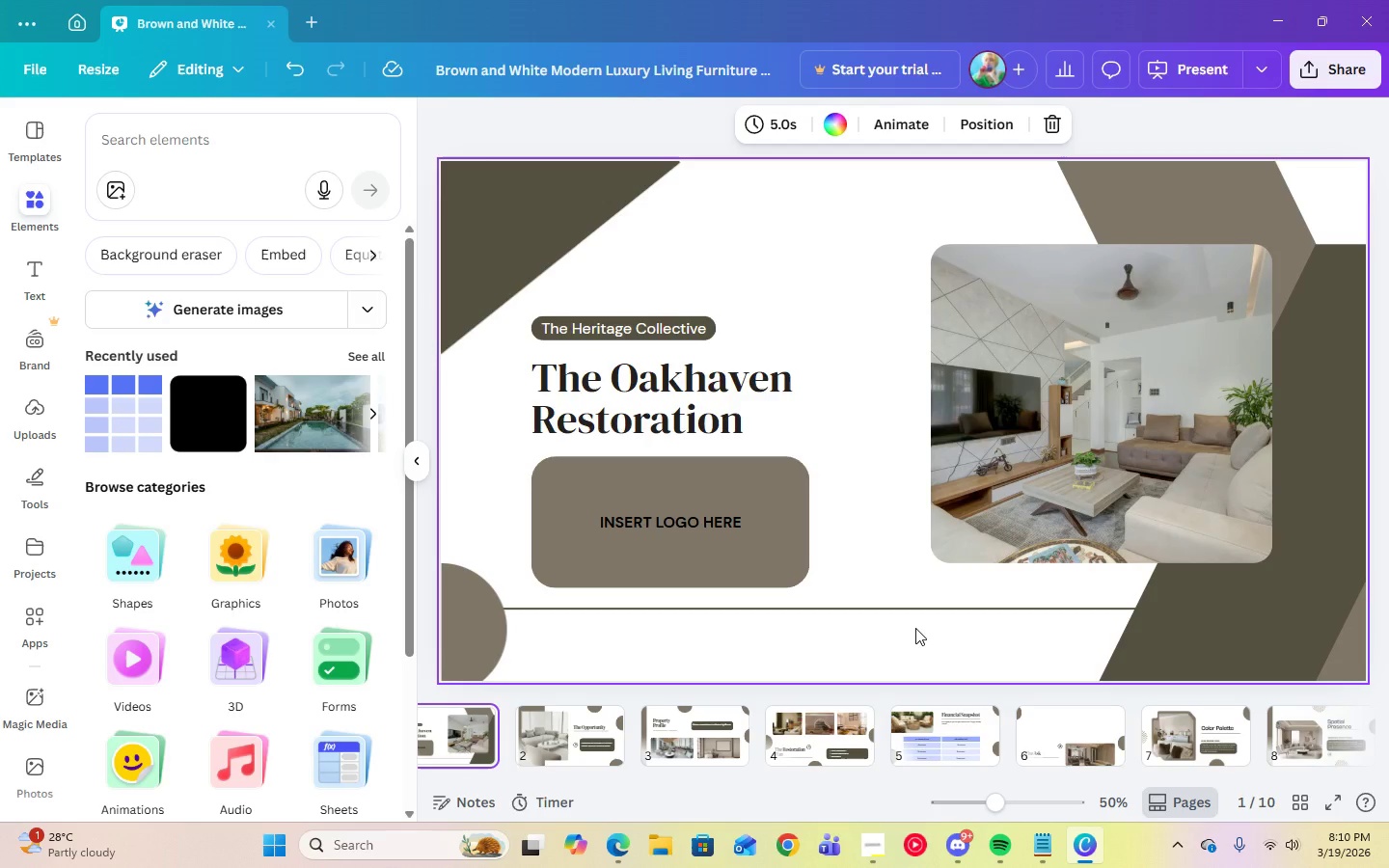 
wait(5.19)
 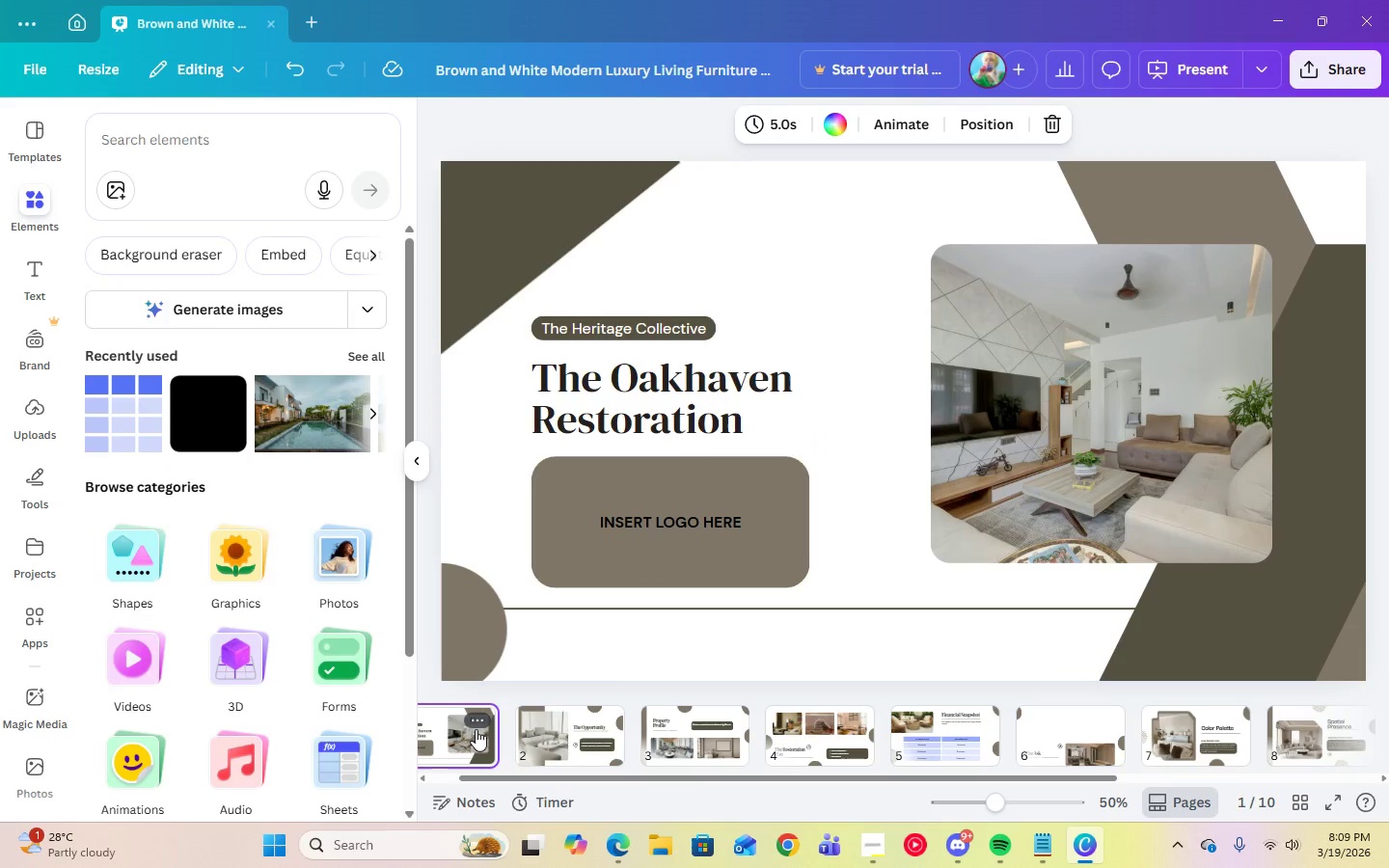 
left_click([949, 734])
 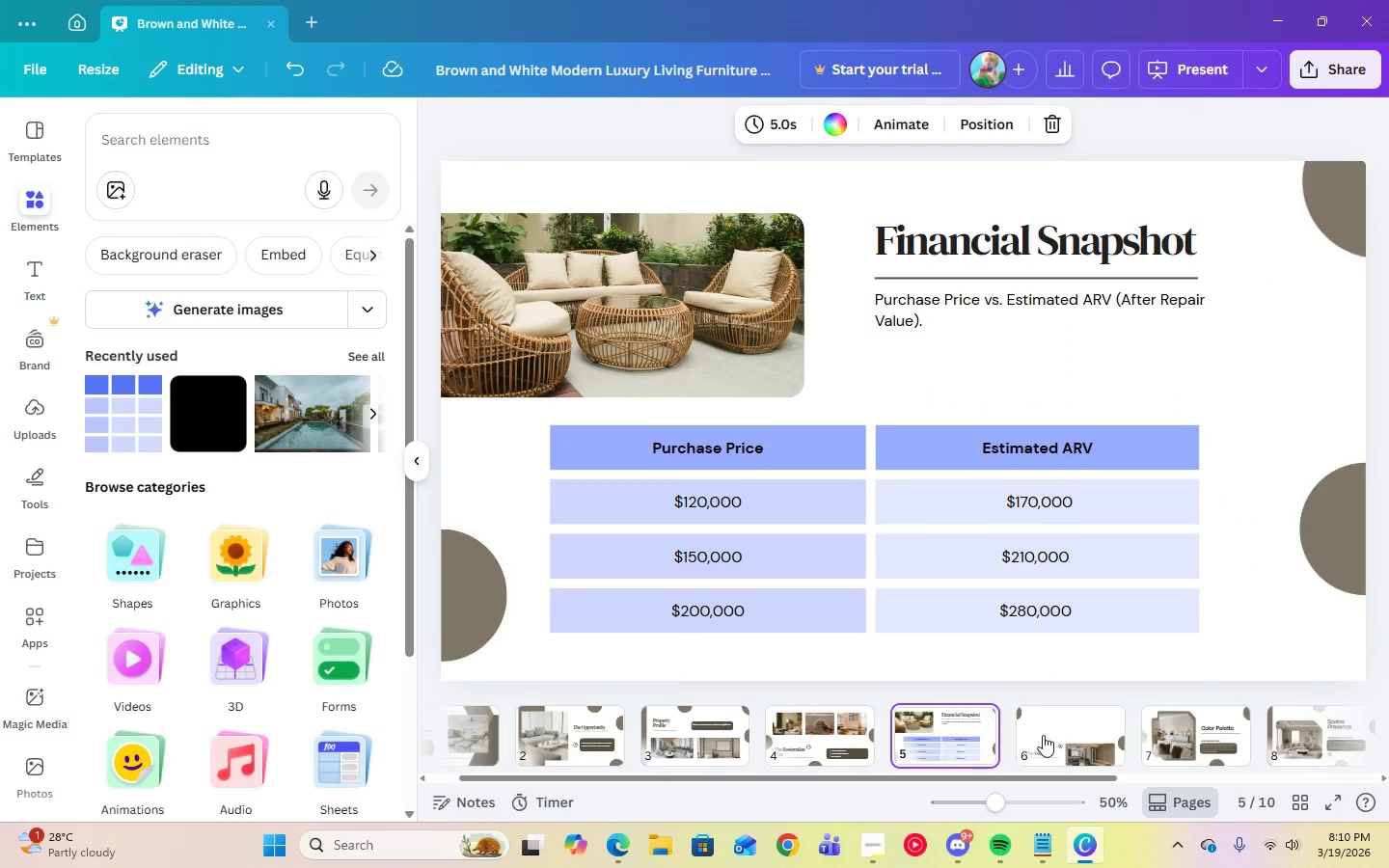 
left_click([1050, 738])
 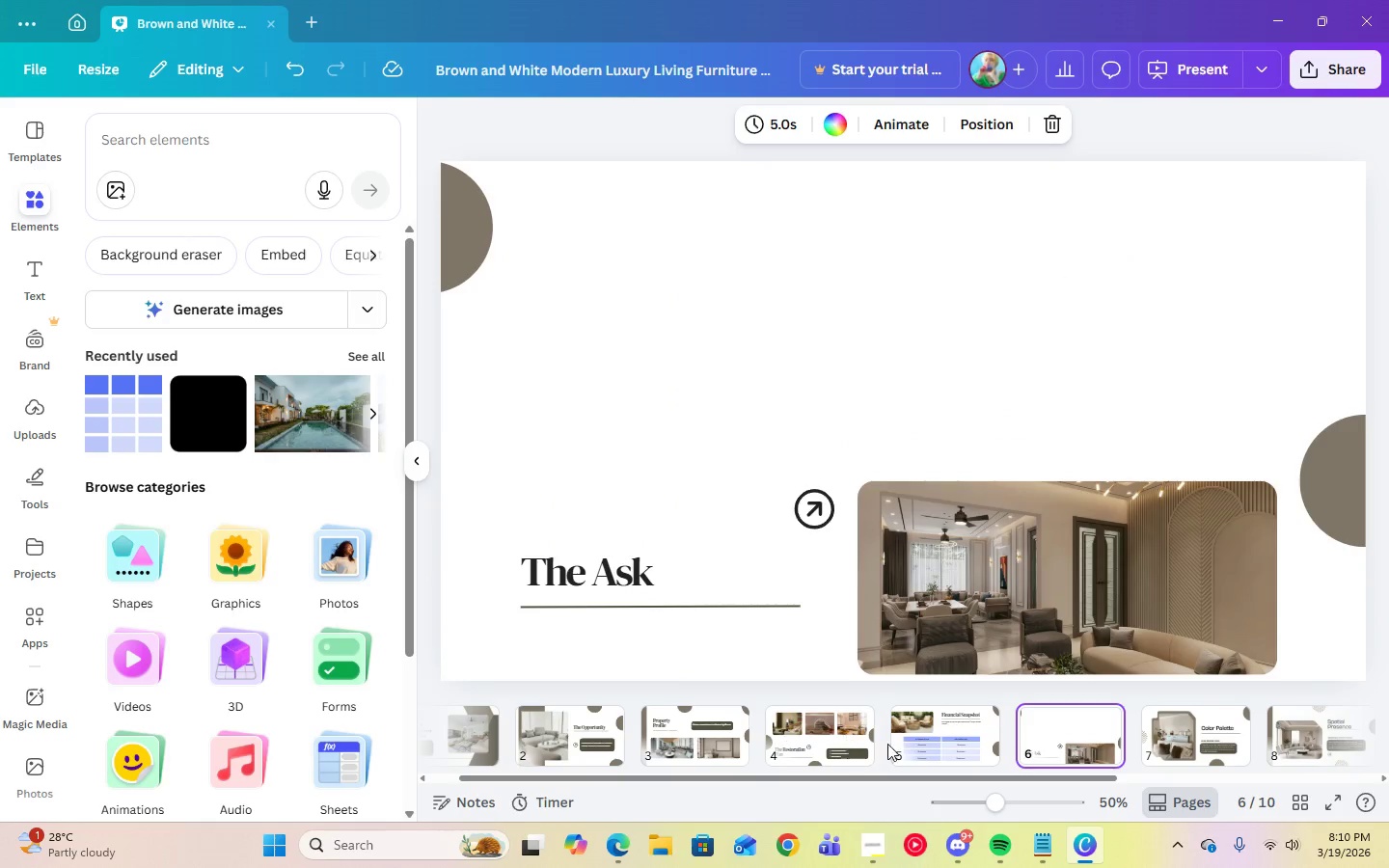 
left_click([923, 746])
 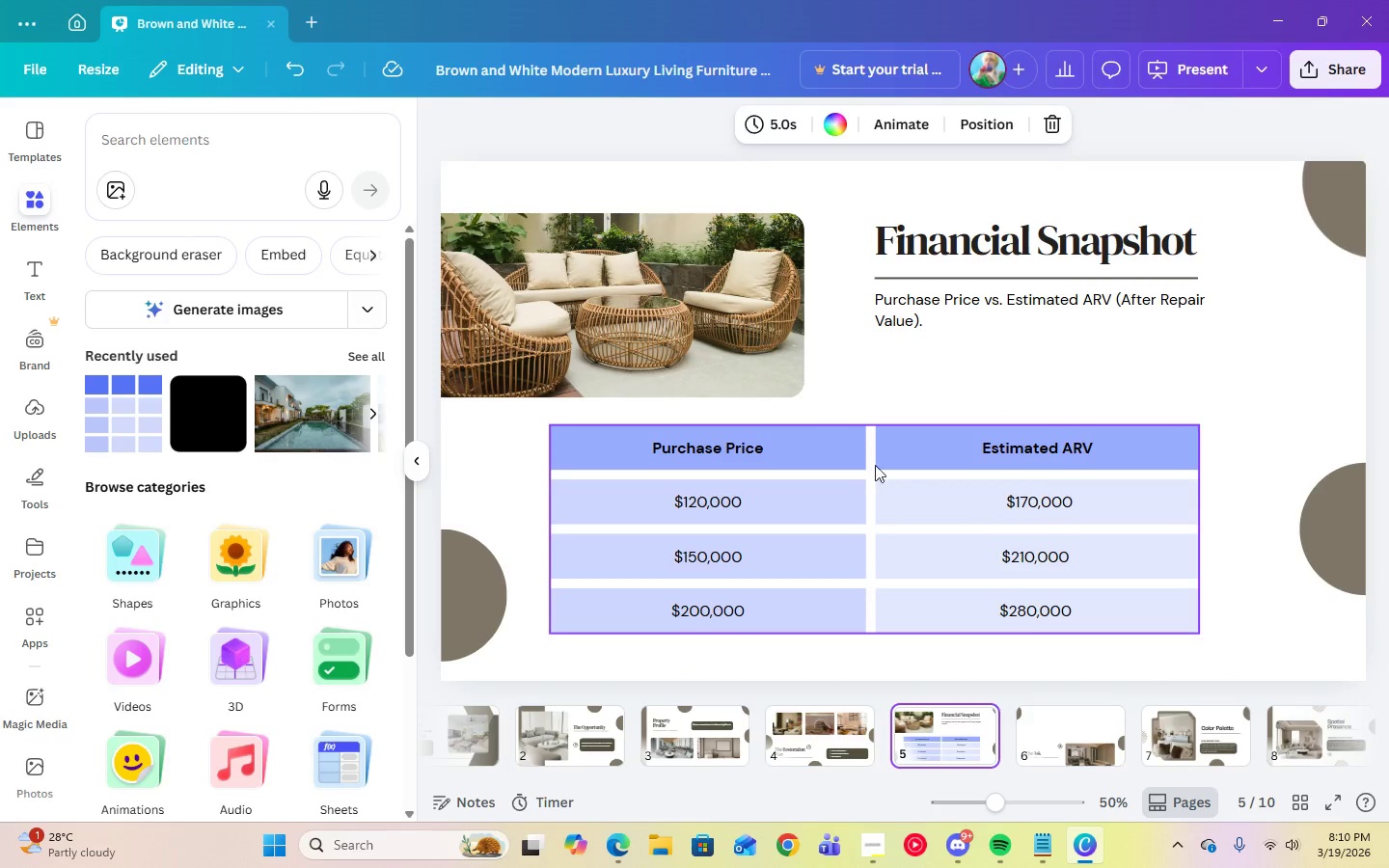 
left_click([867, 444])
 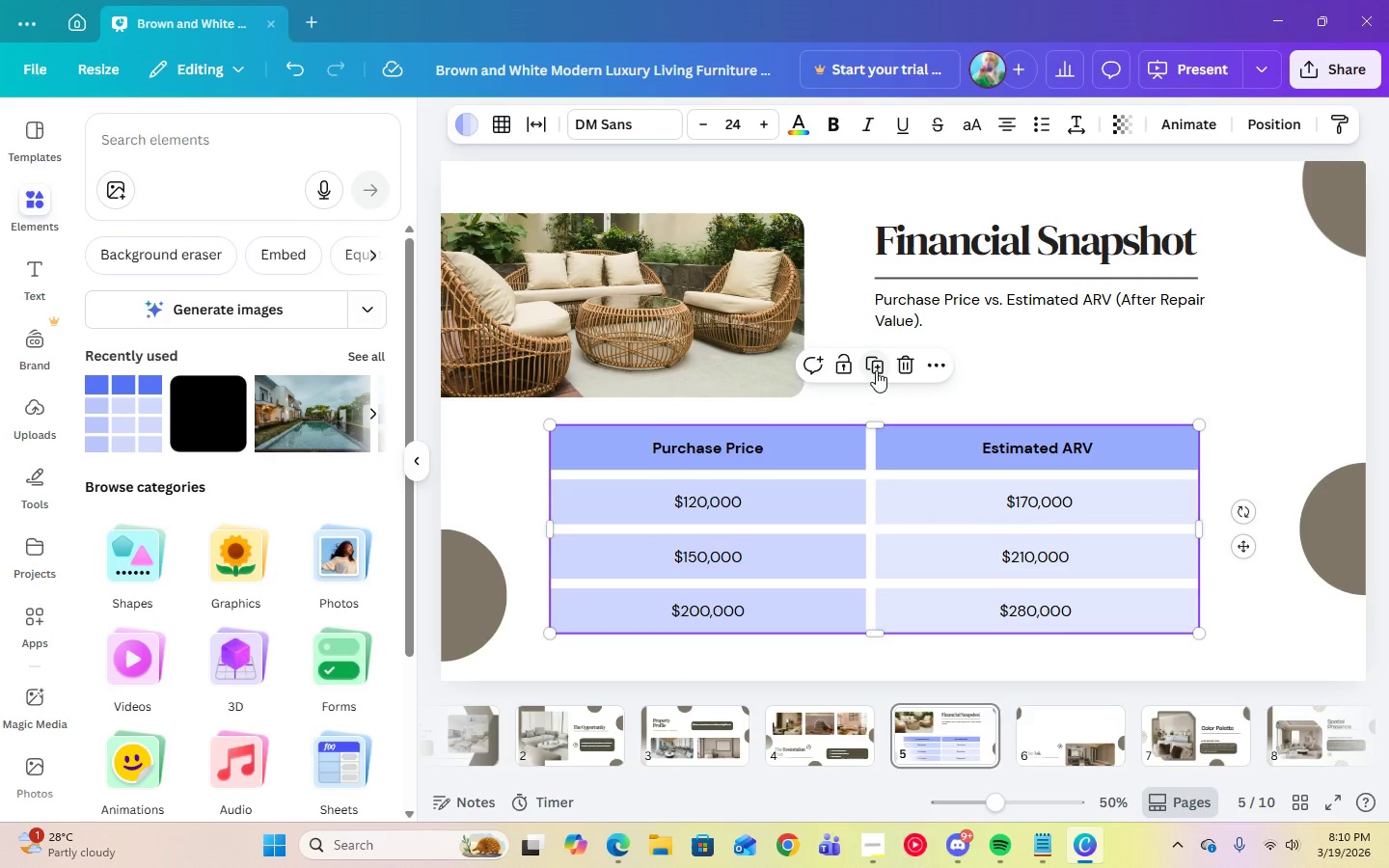 
left_click([876, 370])
 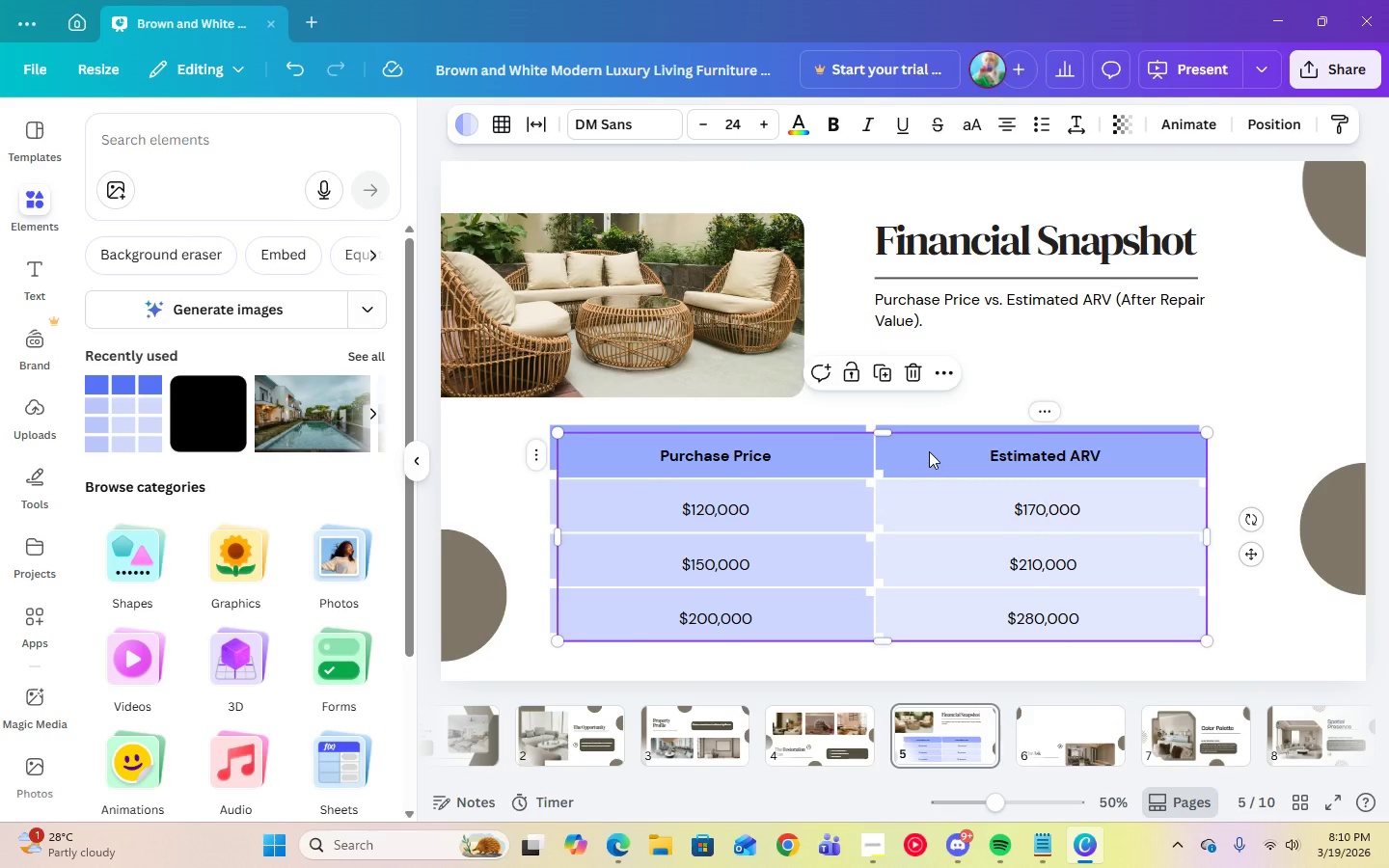 
left_click_drag(start_coordinate=[929, 451], to_coordinate=[1086, 725])
 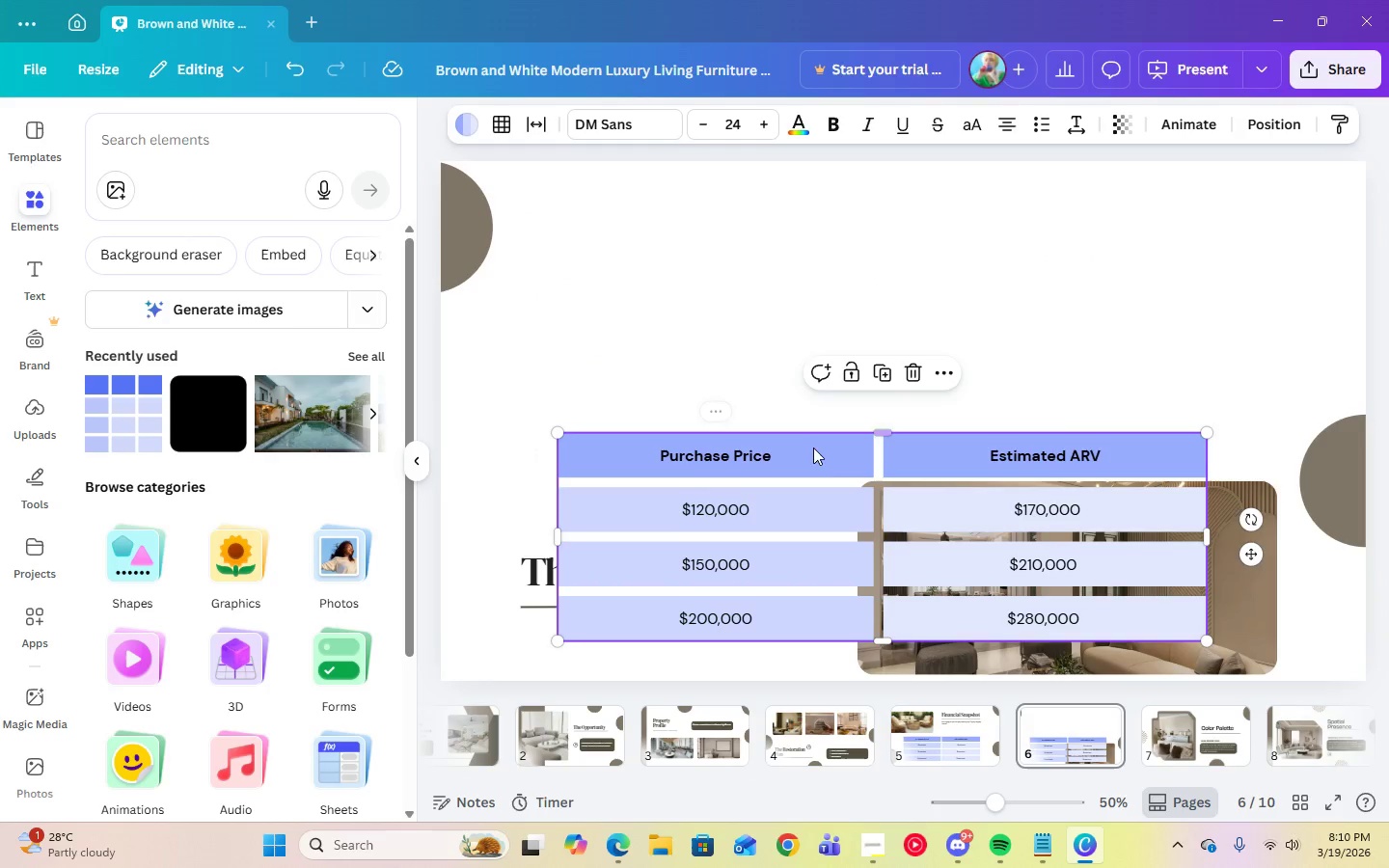 
left_click_drag(start_coordinate=[815, 452], to_coordinate=[754, 232])
 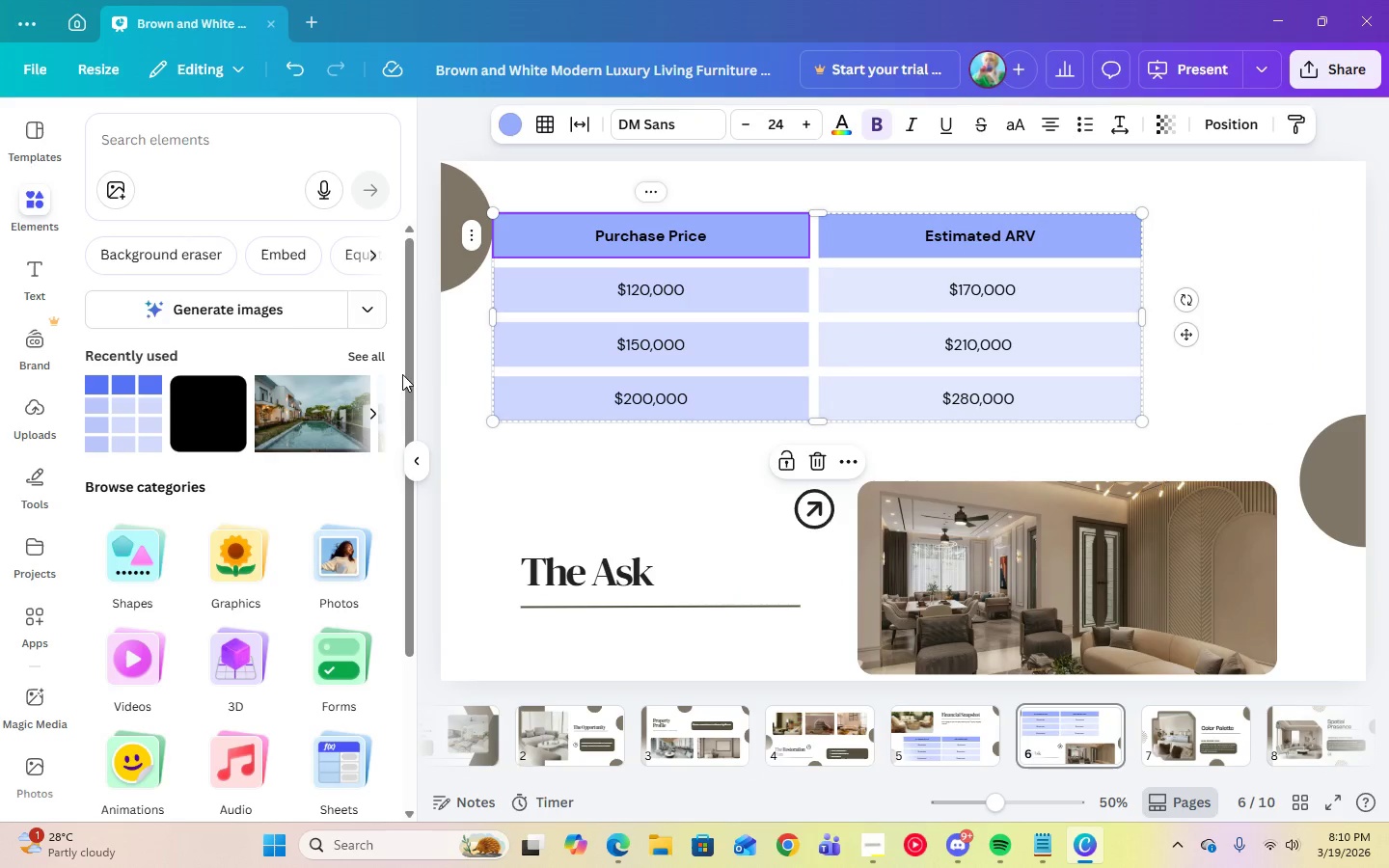 
left_click([429, 372])
 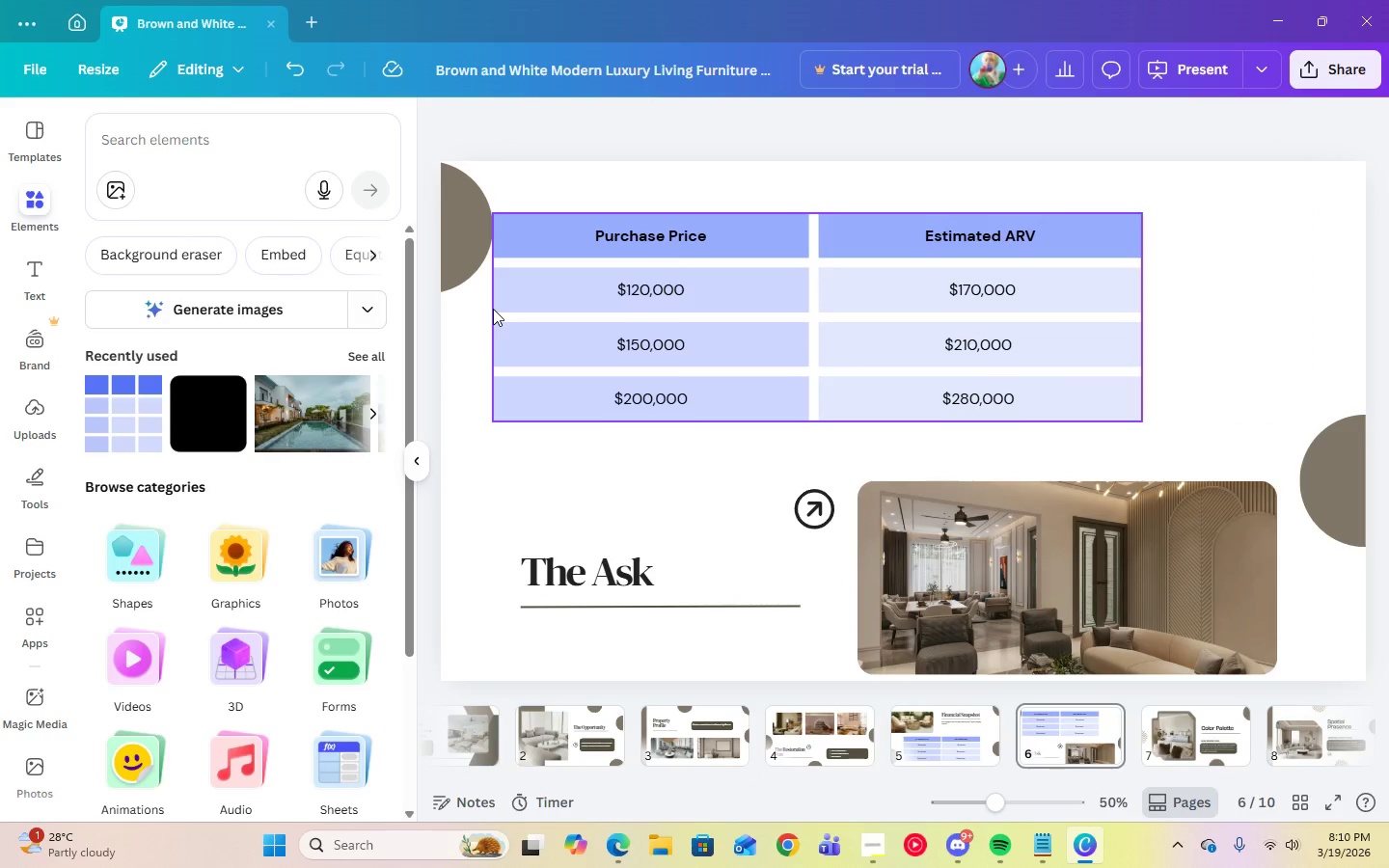 
left_click([495, 312])
 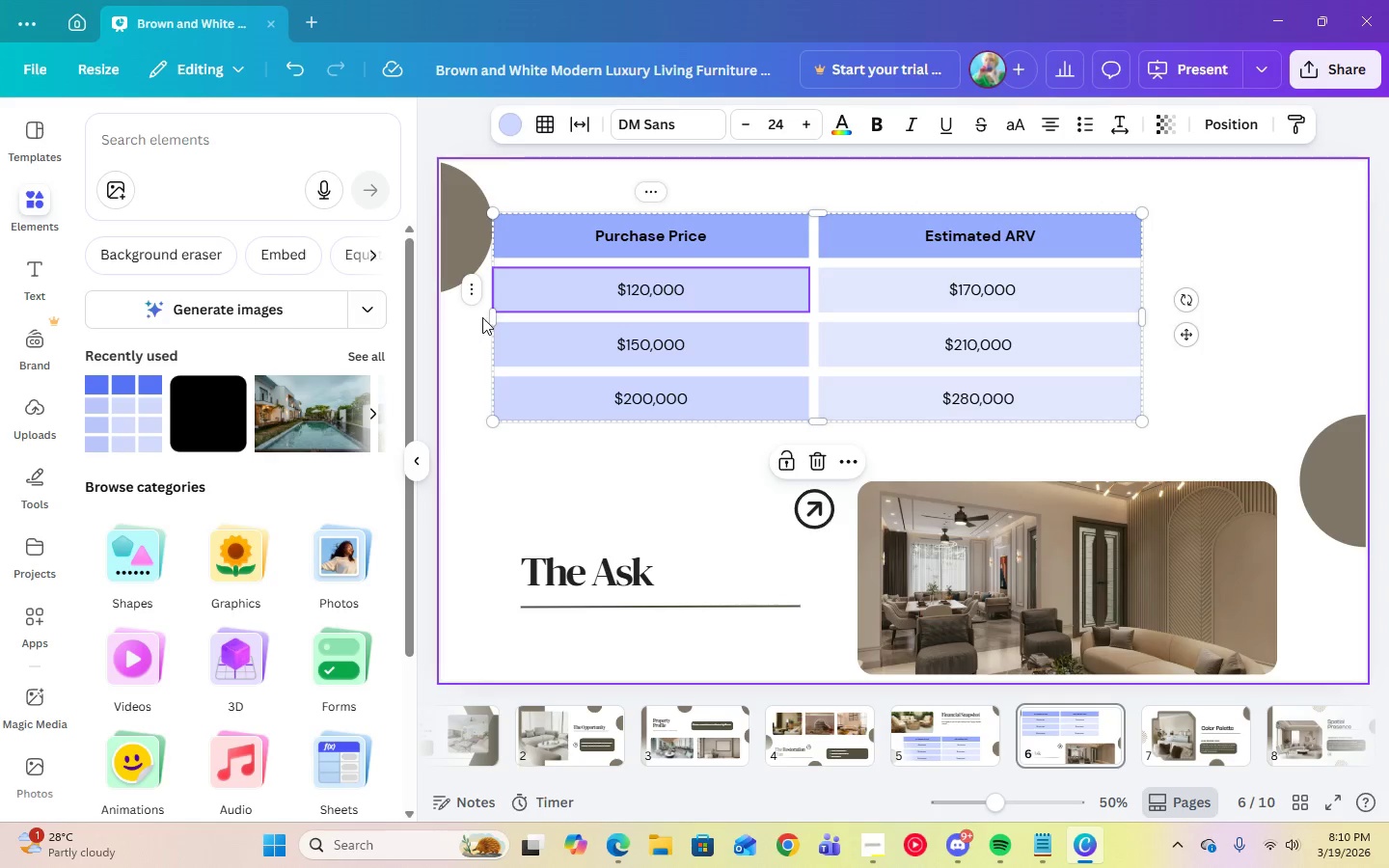 
left_click_drag(start_coordinate=[492, 317], to_coordinate=[497, 317])
 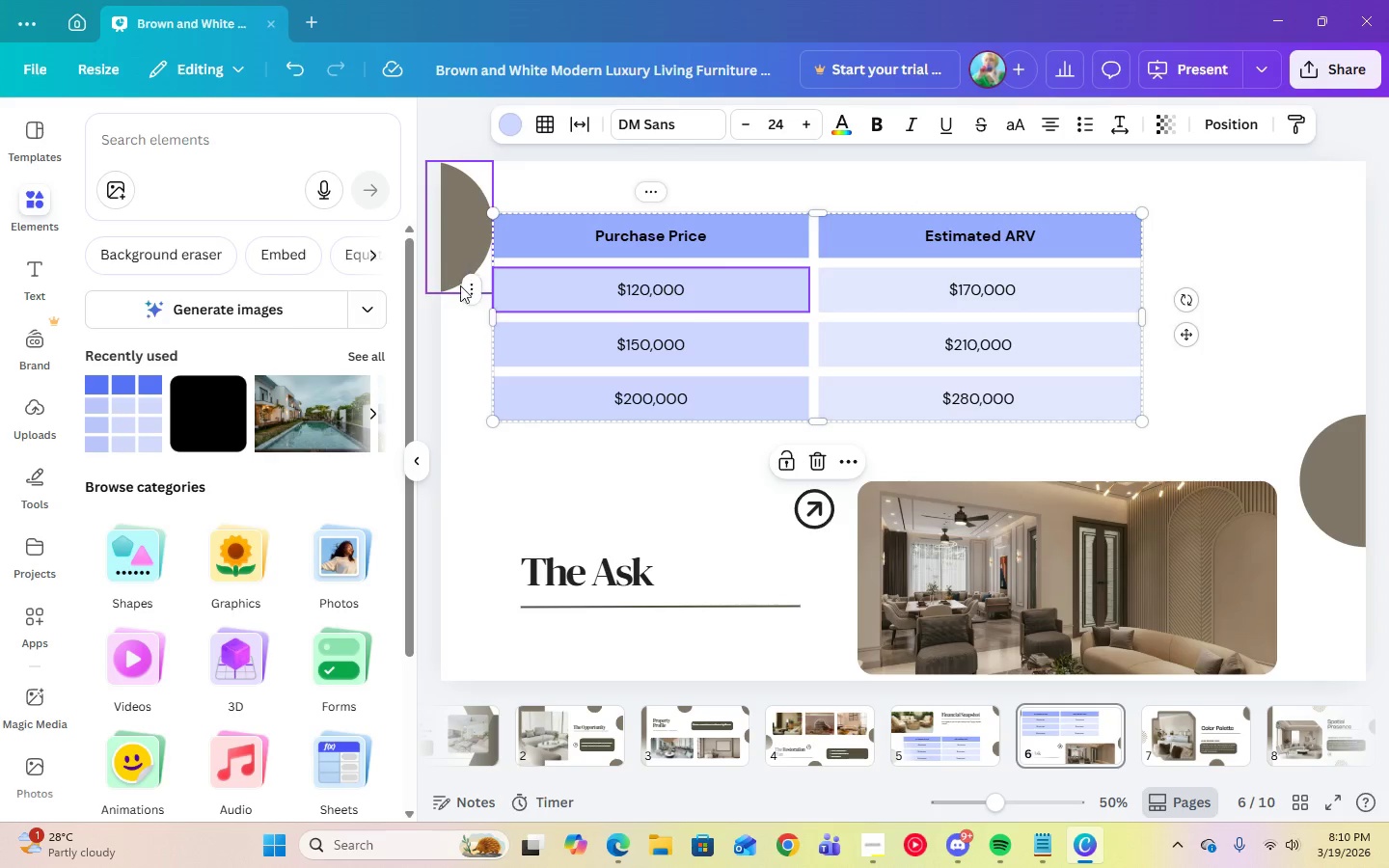 
left_click([464, 354])
 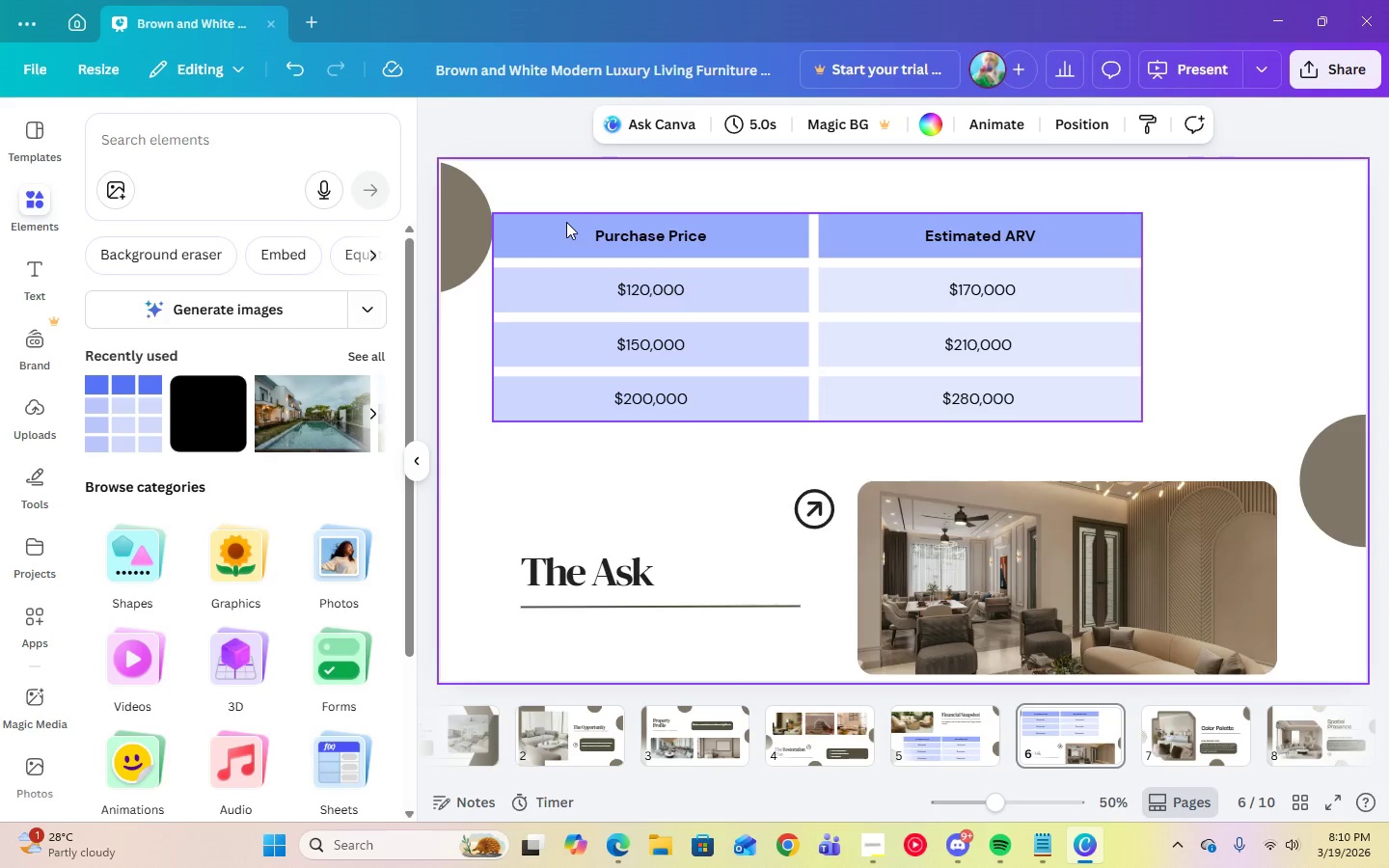 
left_click([565, 221])
 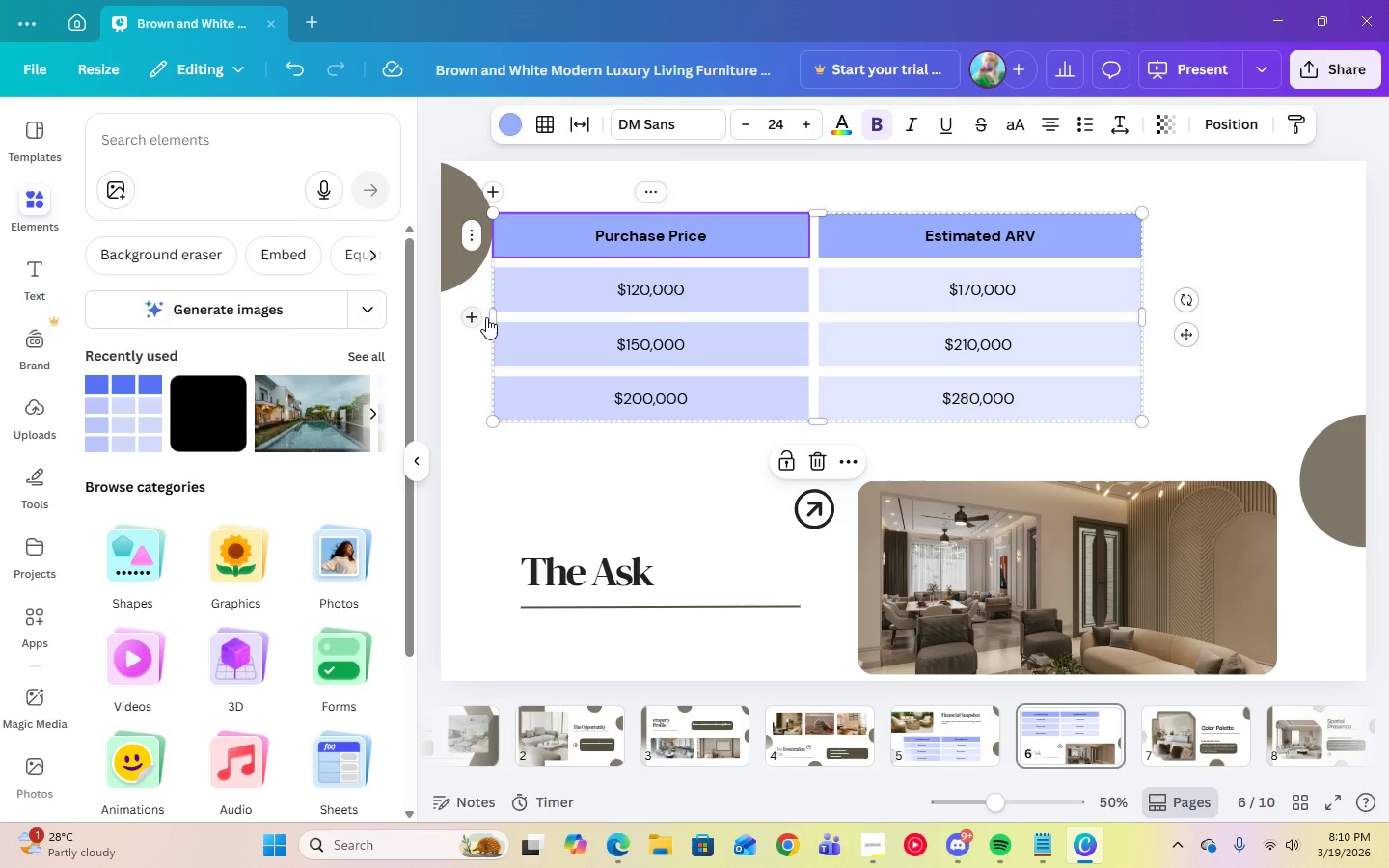 
left_click_drag(start_coordinate=[491, 317], to_coordinate=[519, 315])
 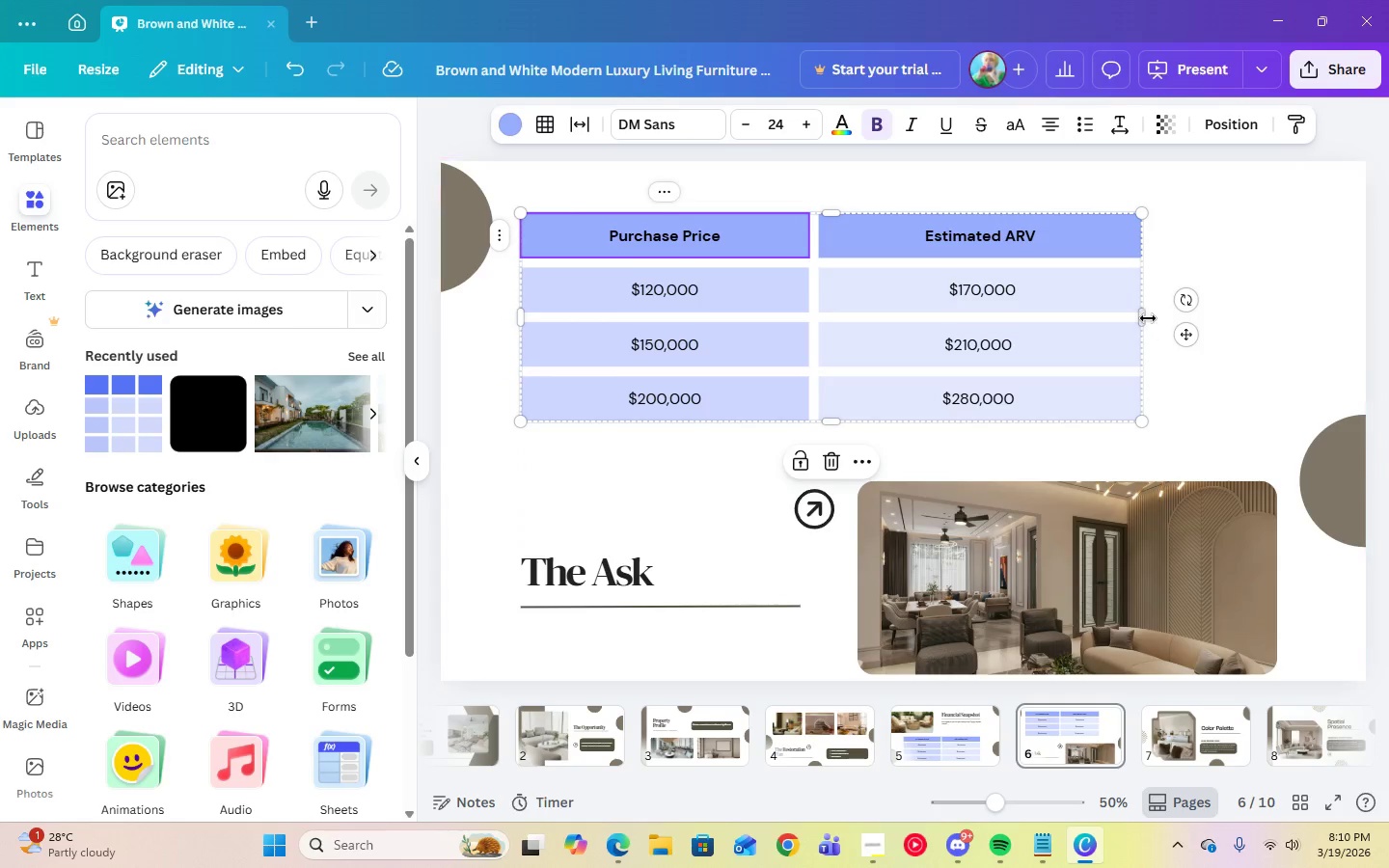 
left_click_drag(start_coordinate=[1145, 320], to_coordinate=[885, 308])
 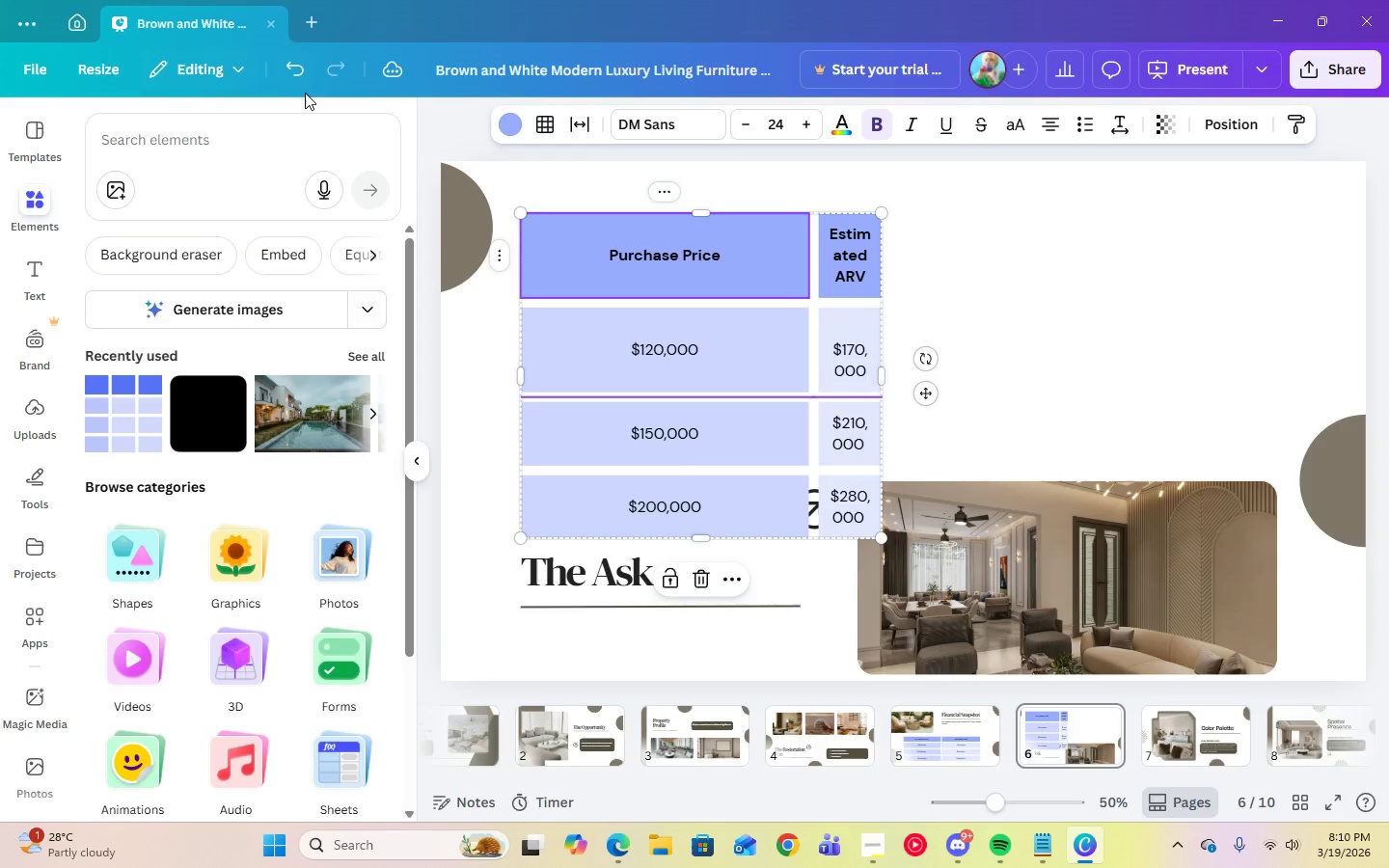 
left_click([302, 74])
 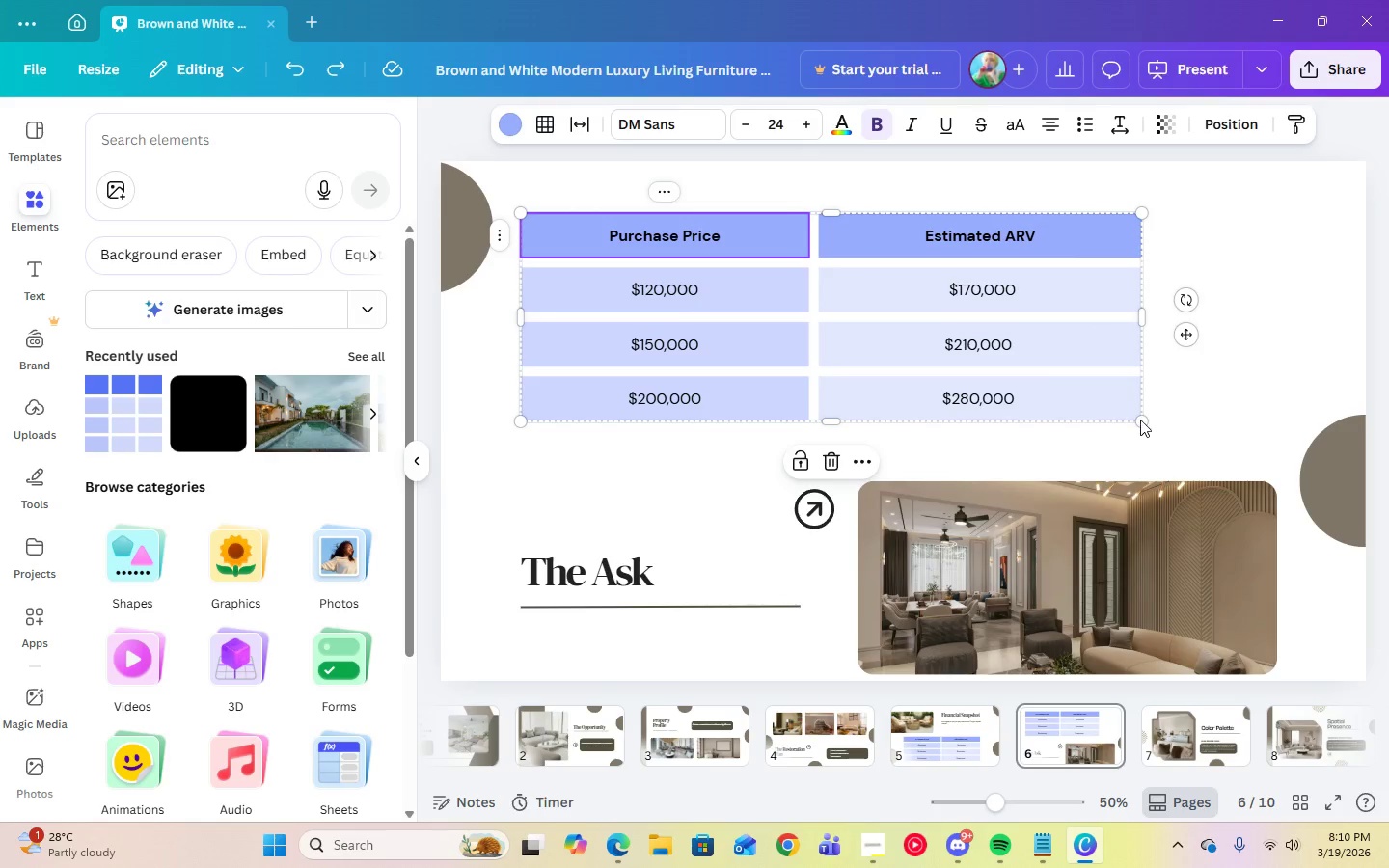 
left_click_drag(start_coordinate=[1145, 424], to_coordinate=[906, 405])
 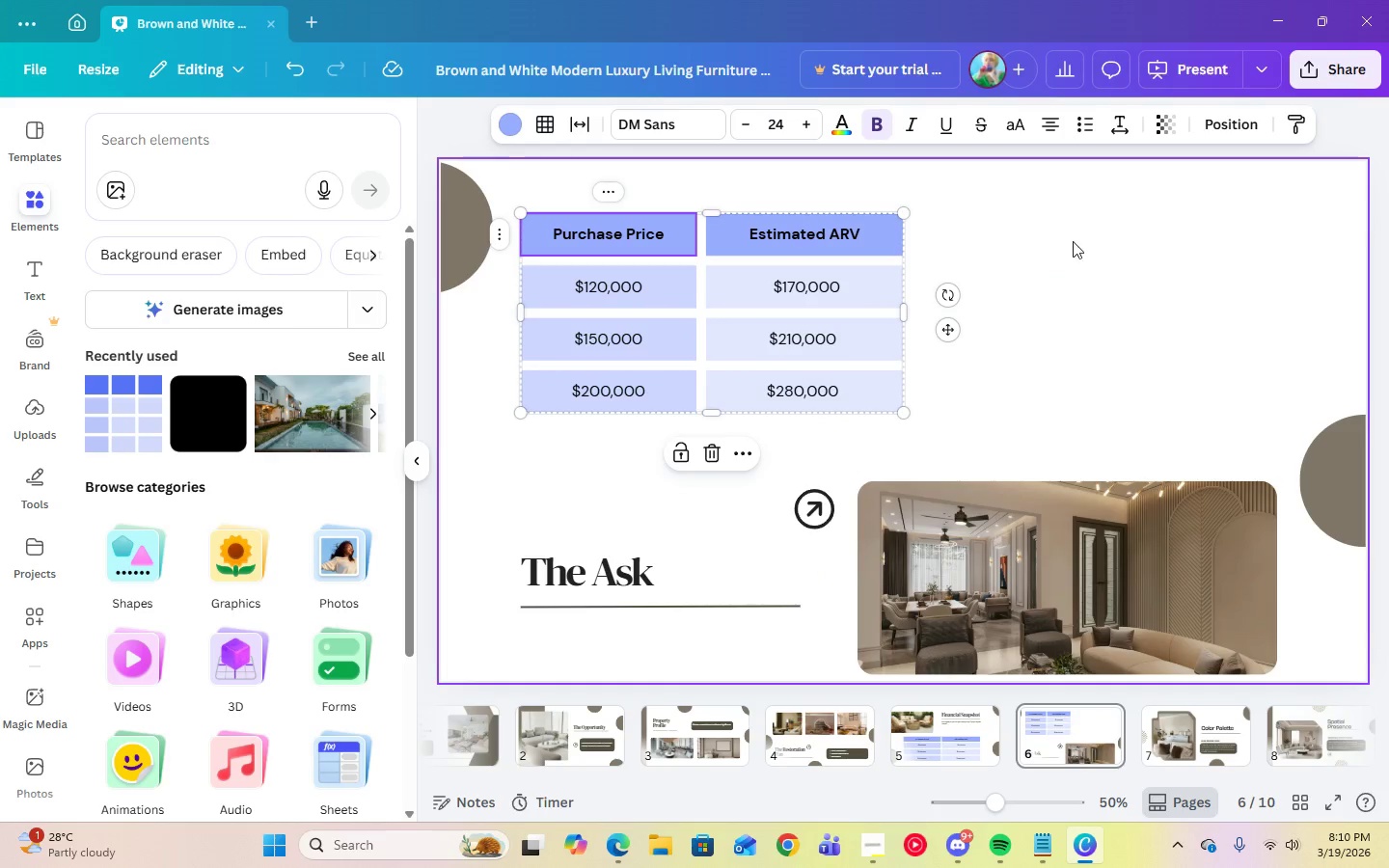 
left_click([1103, 258])
 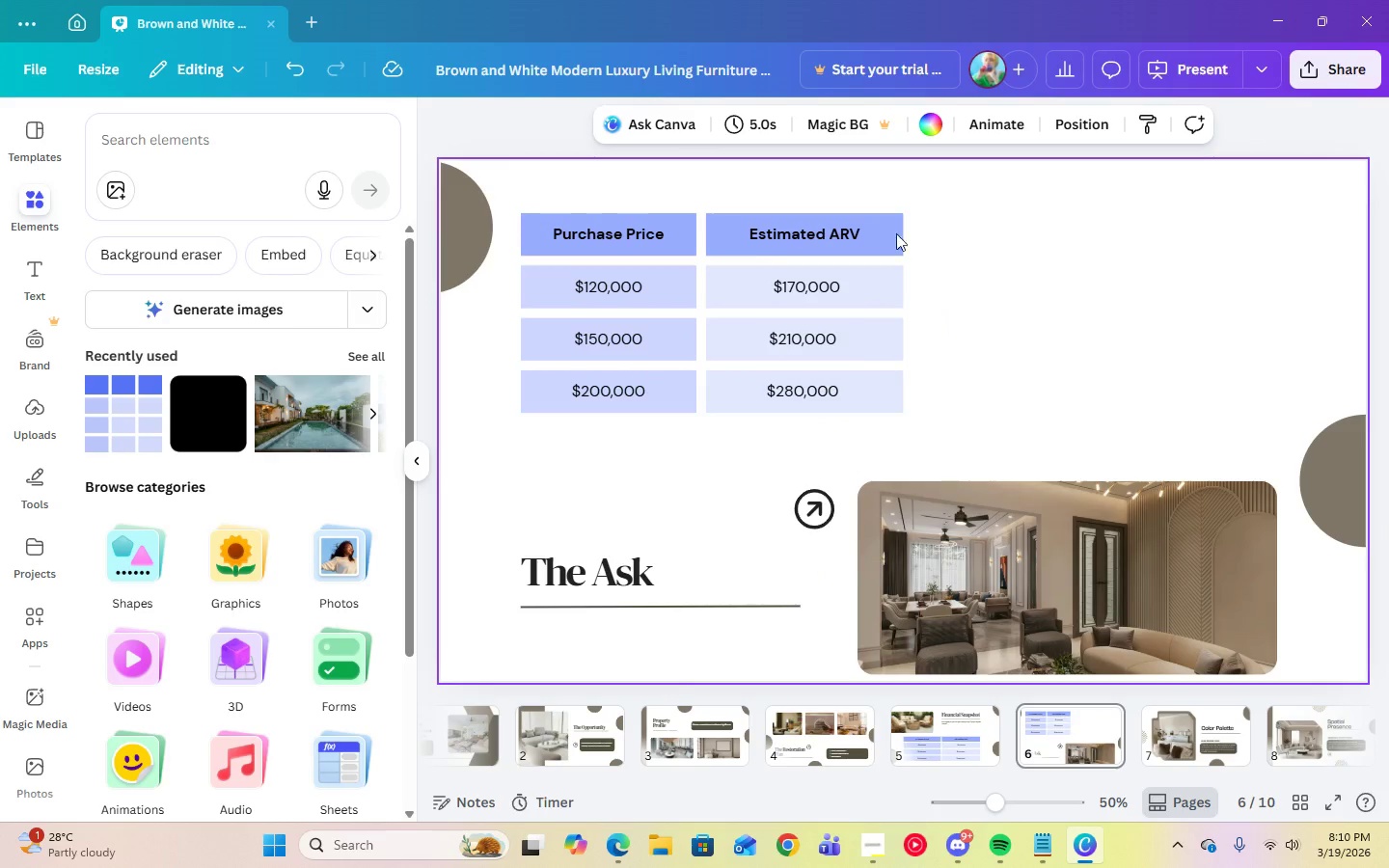 
left_click([717, 235])
 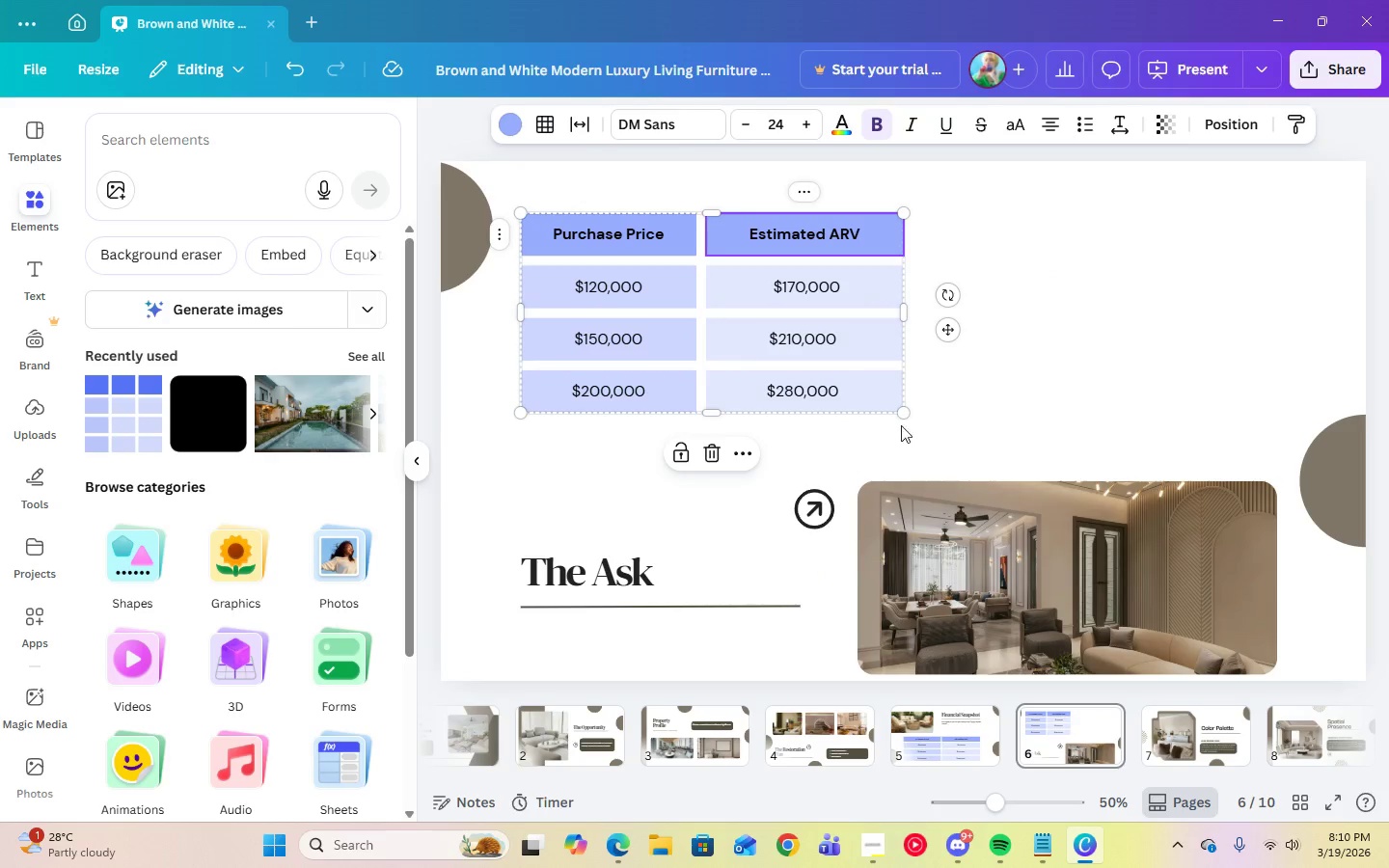 
left_click([996, 420])
 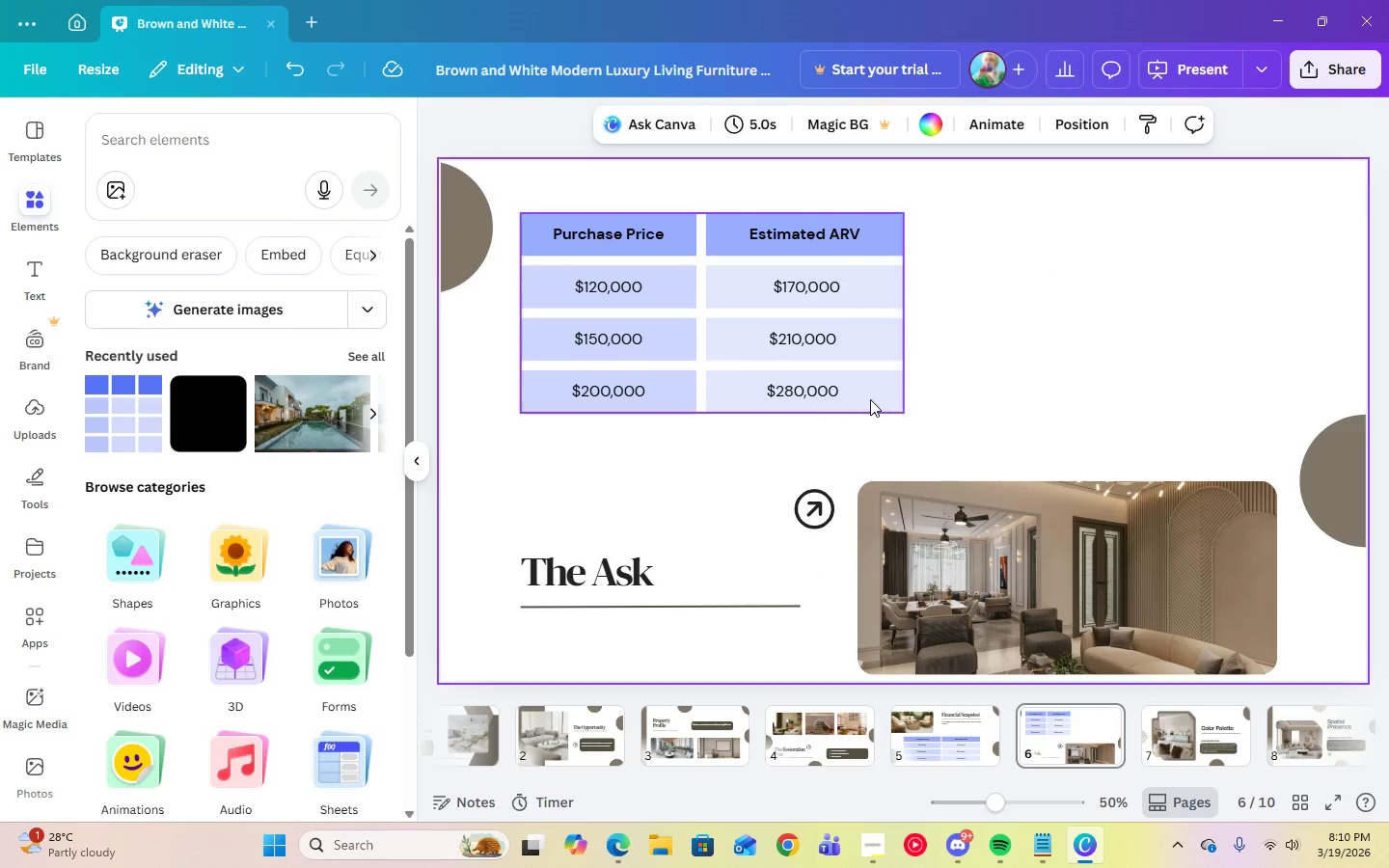 
left_click([870, 399])
 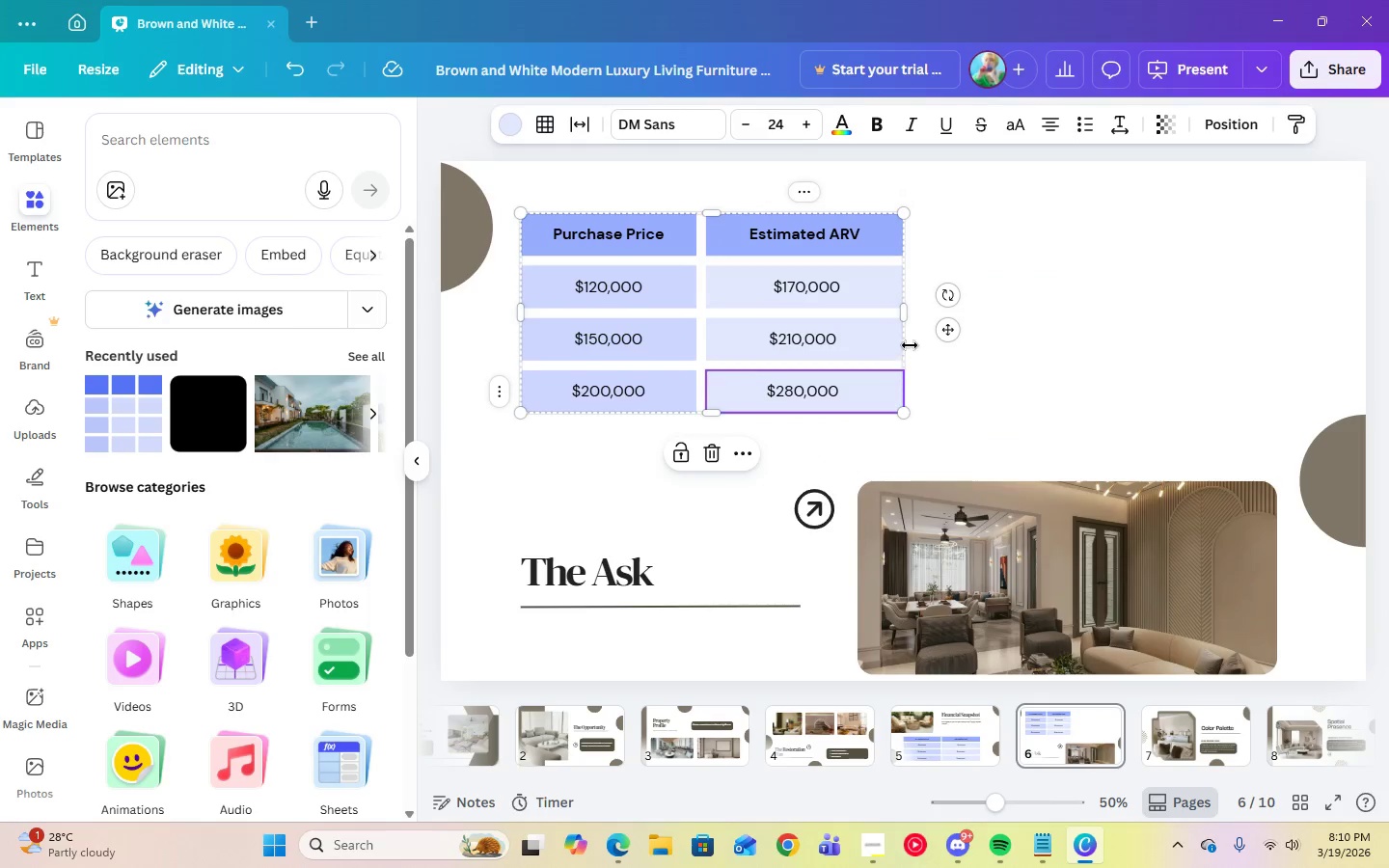 
left_click([1063, 380])
 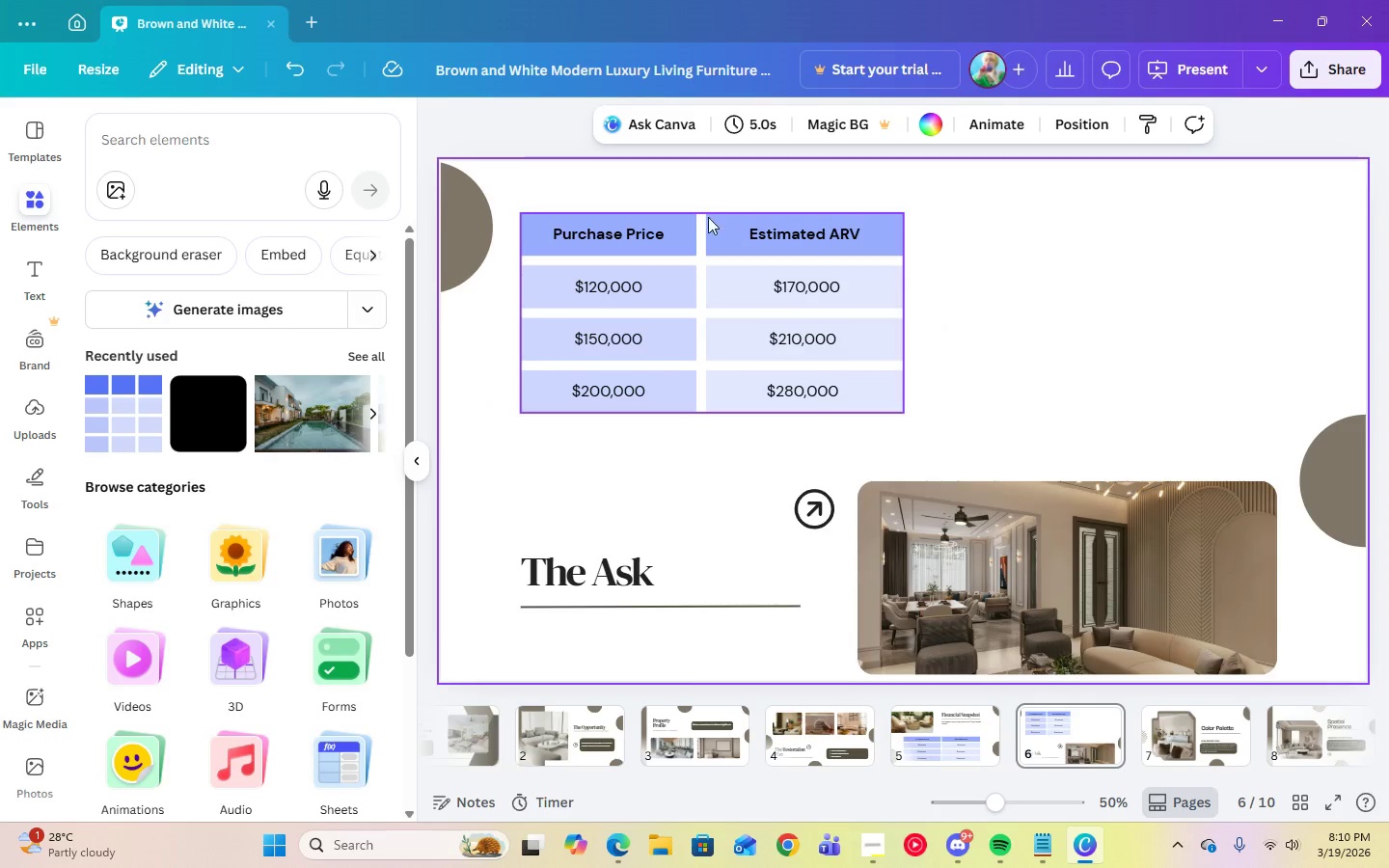 
left_click([698, 217])
 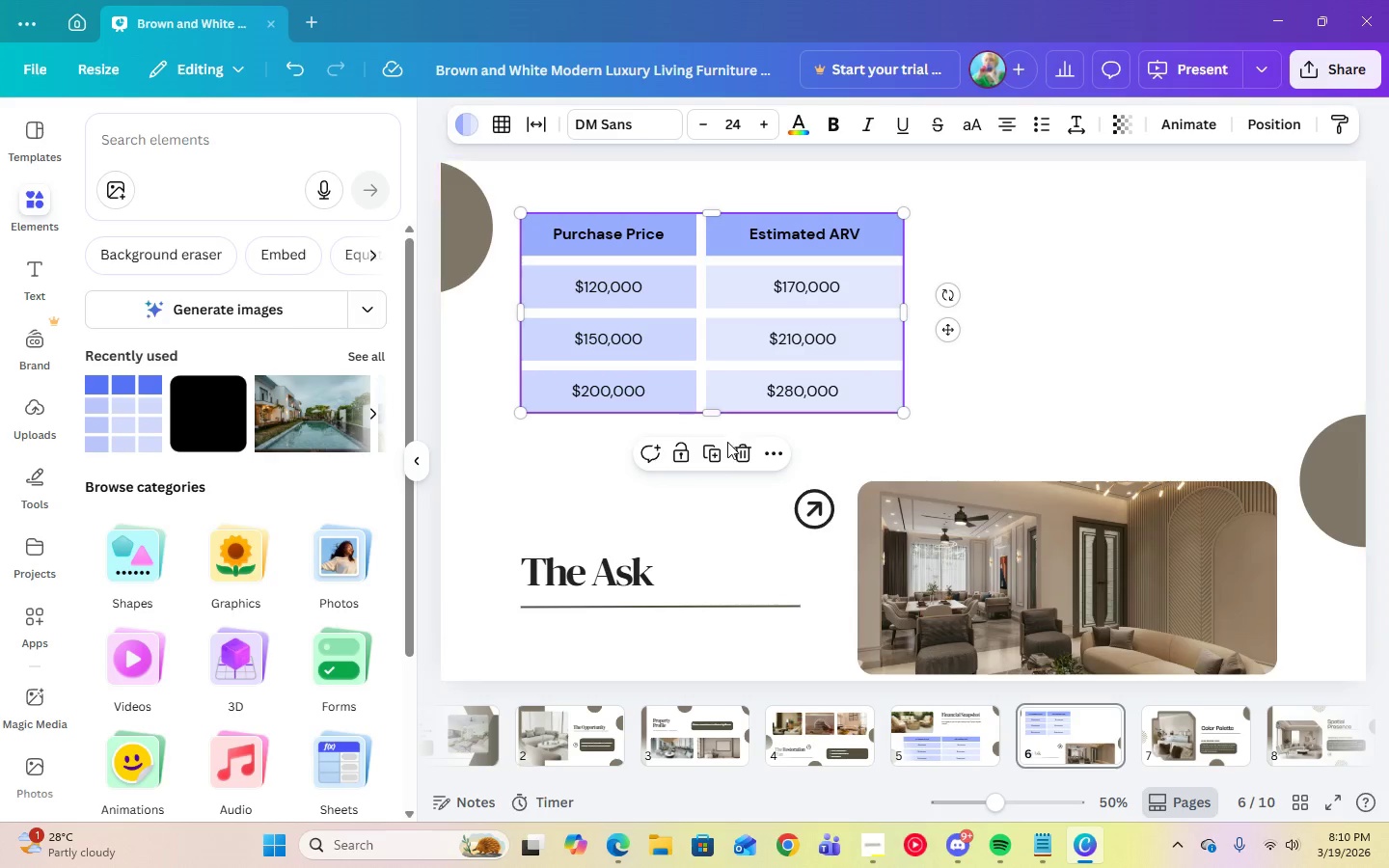 
left_click([716, 457])
 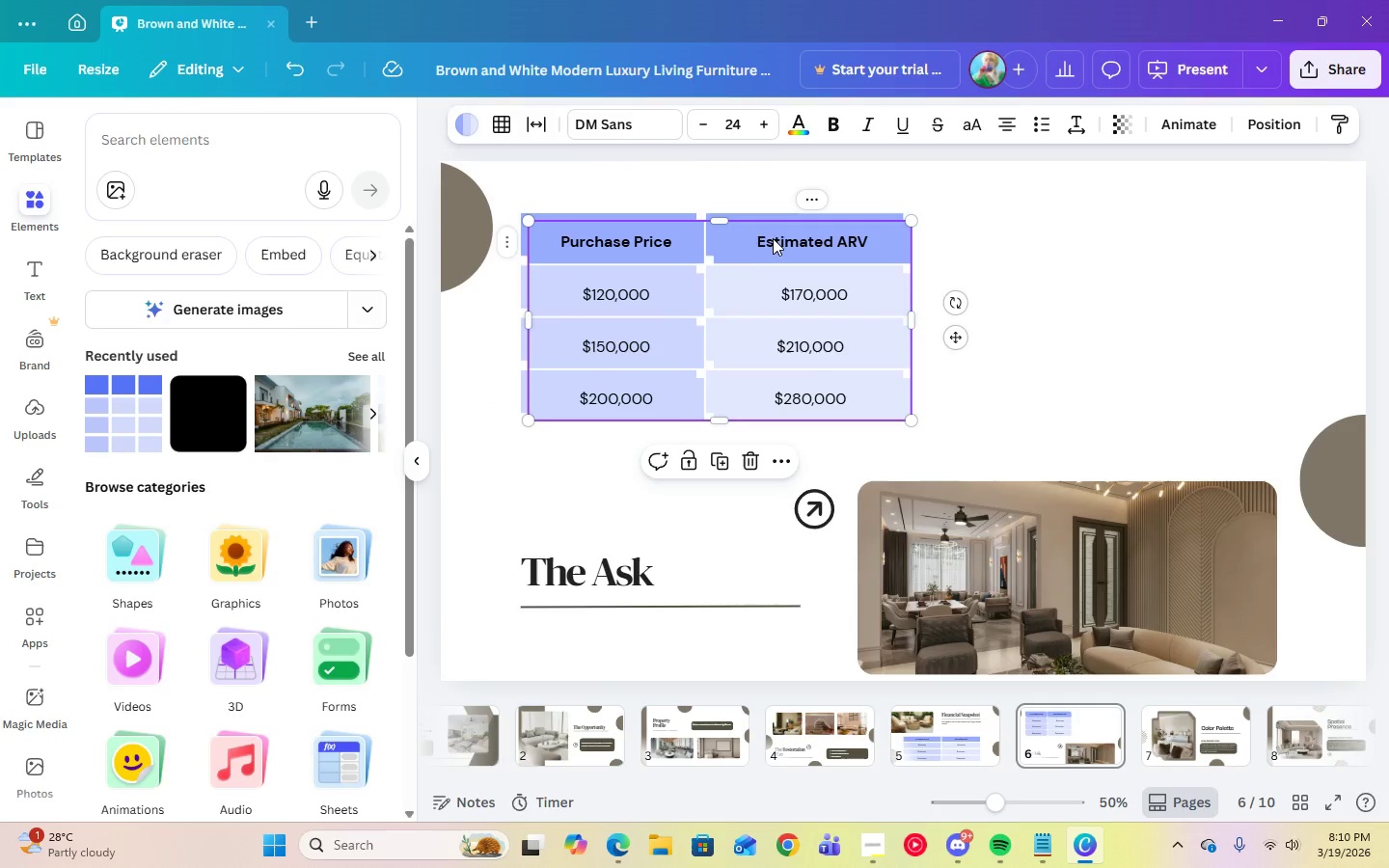 
left_click_drag(start_coordinate=[740, 232], to_coordinate=[1143, 223])
 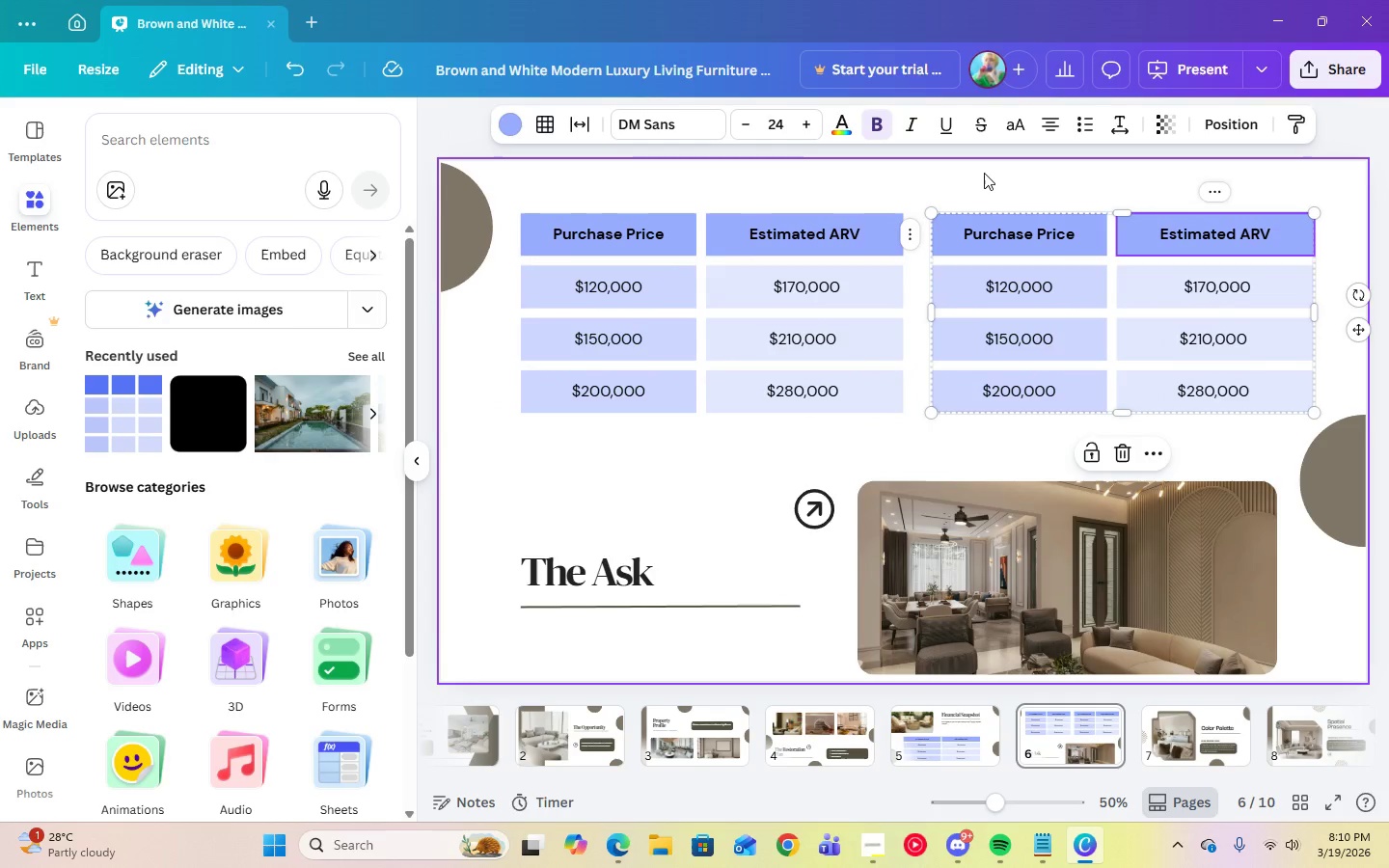 
left_click([984, 173])
 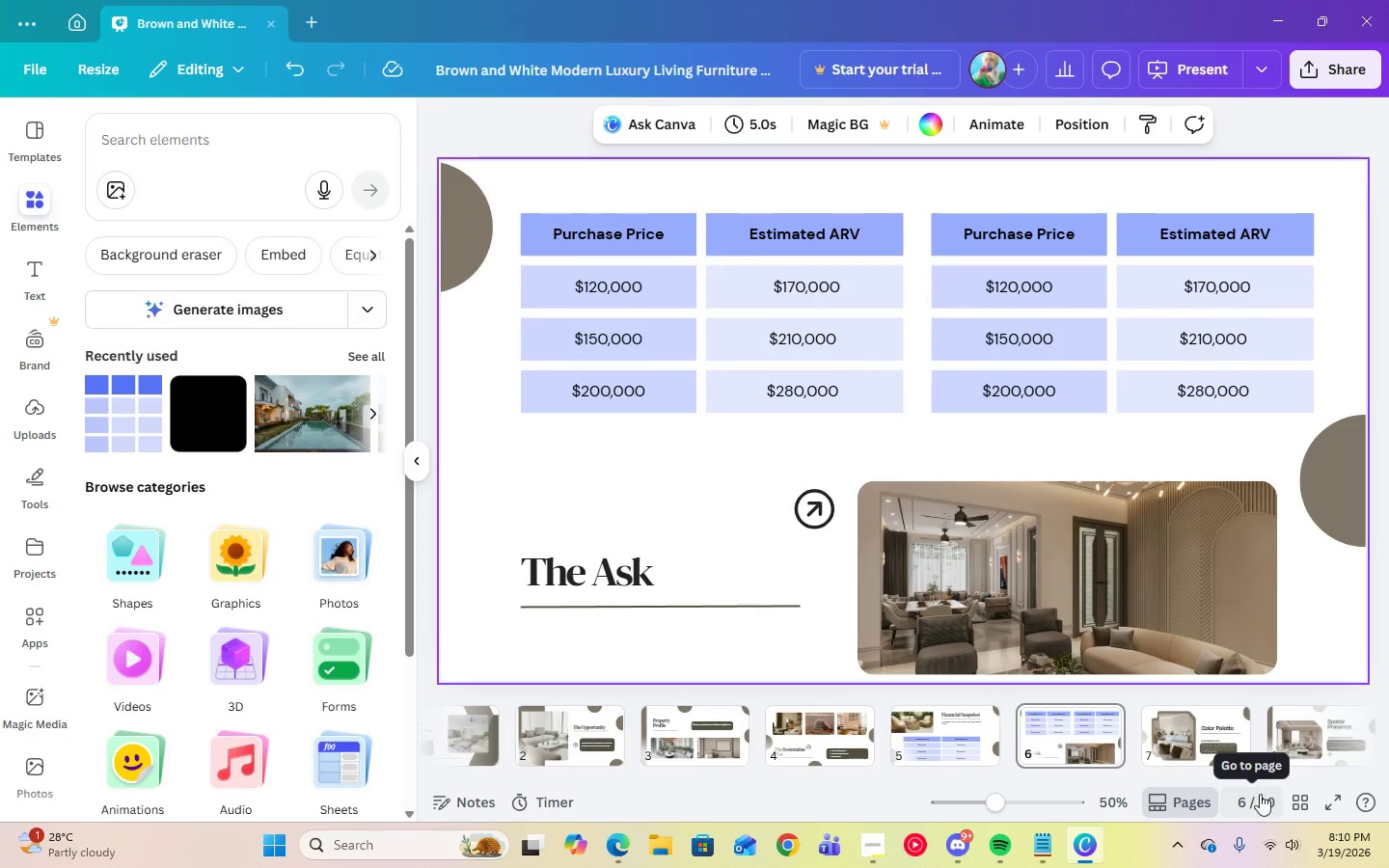 
left_click([1044, 846])
 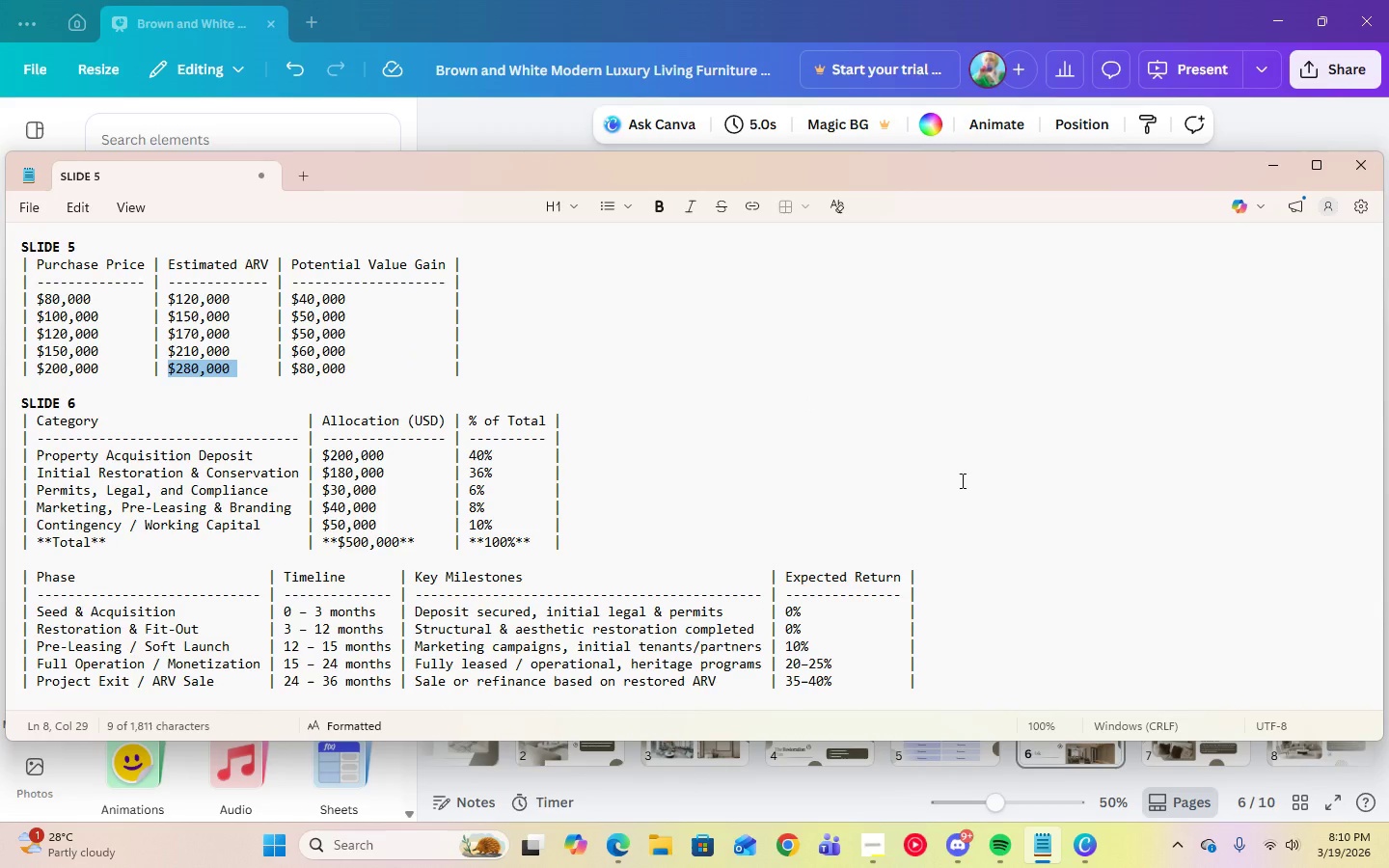 
wait(11.31)
 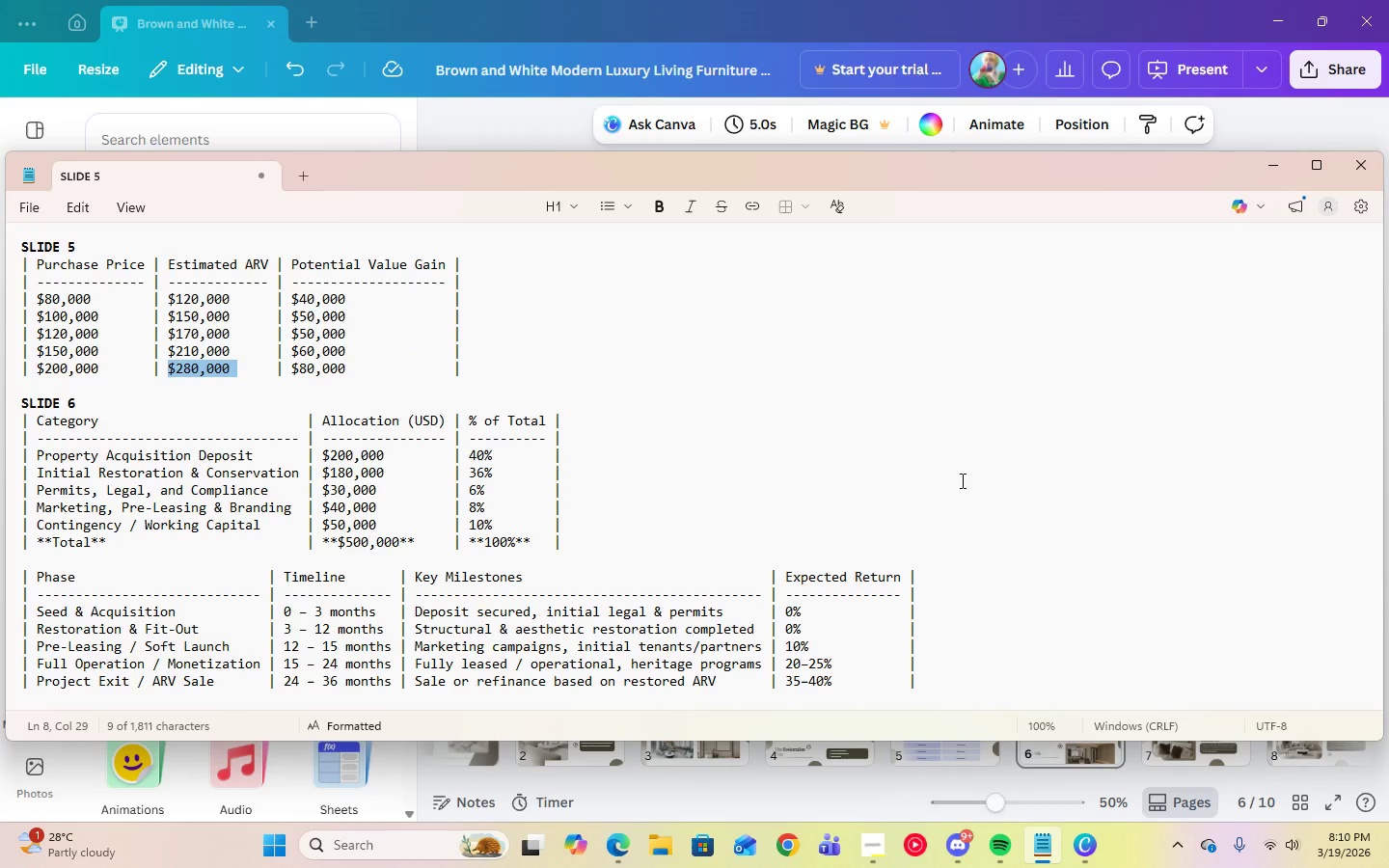 
left_click([874, 847])